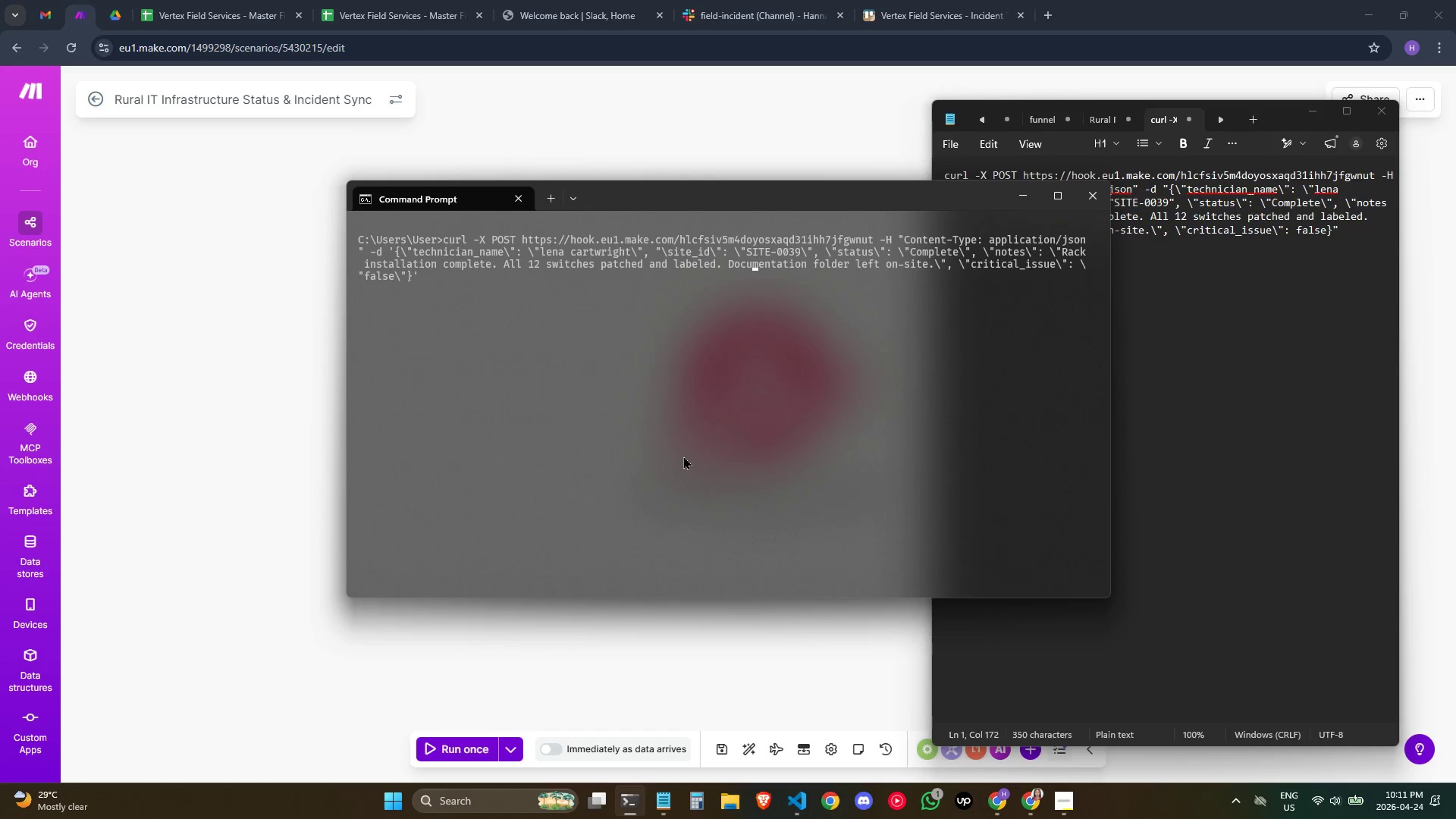 
wait(38.52)
 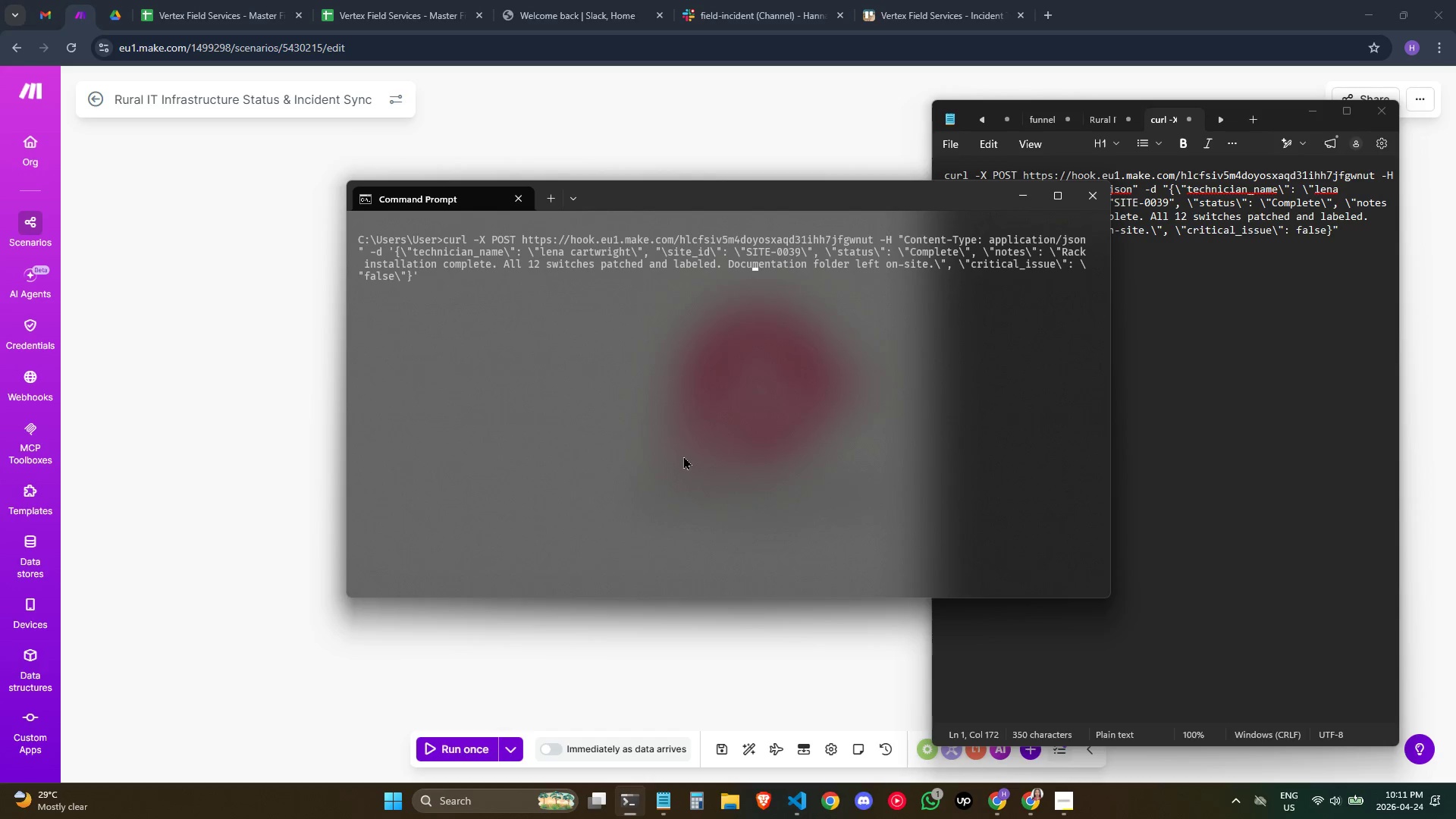 
hold_key(key=ArrowLeft, duration=1.5)
 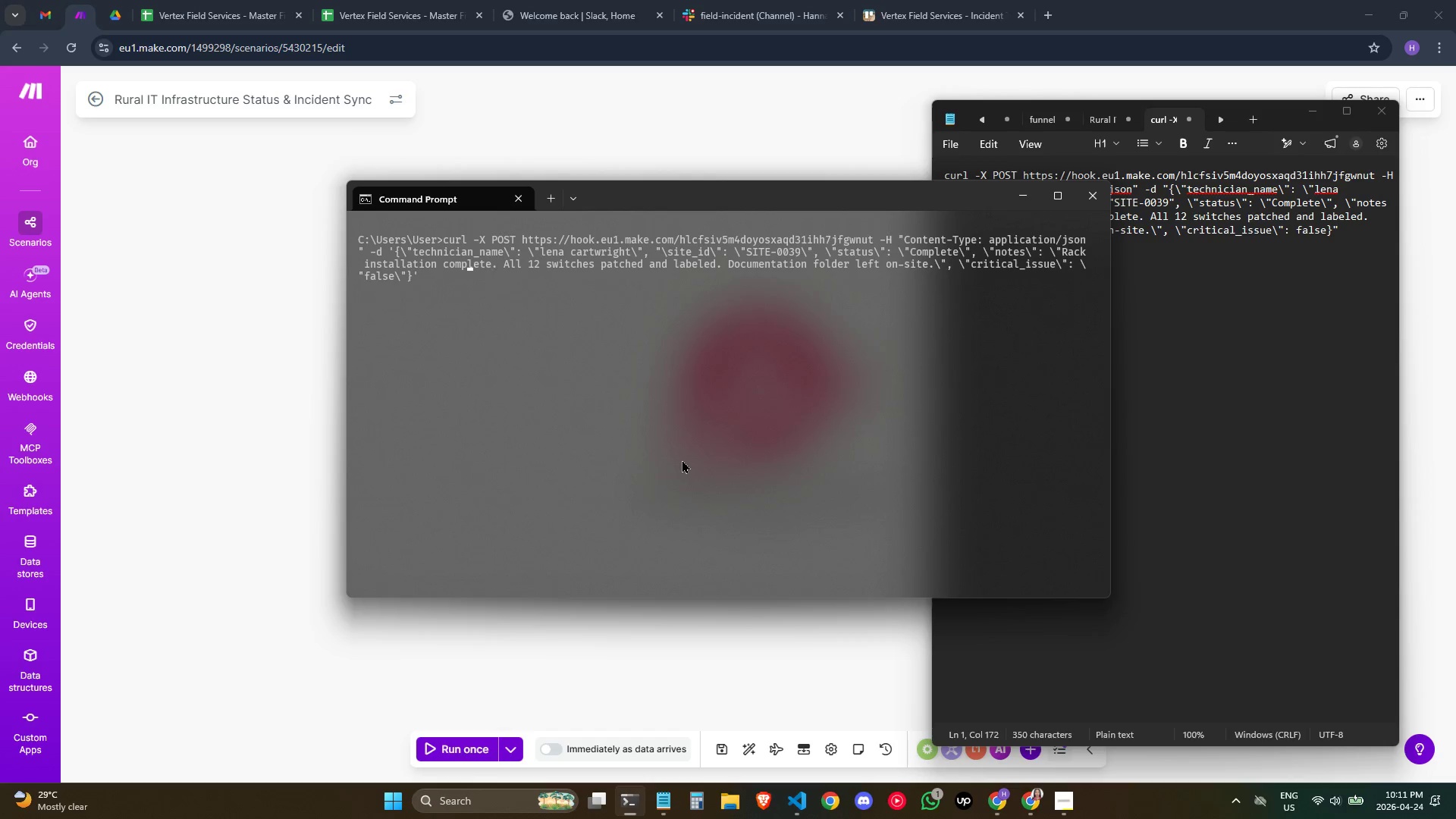 
hold_key(key=ArrowLeft, duration=0.81)
 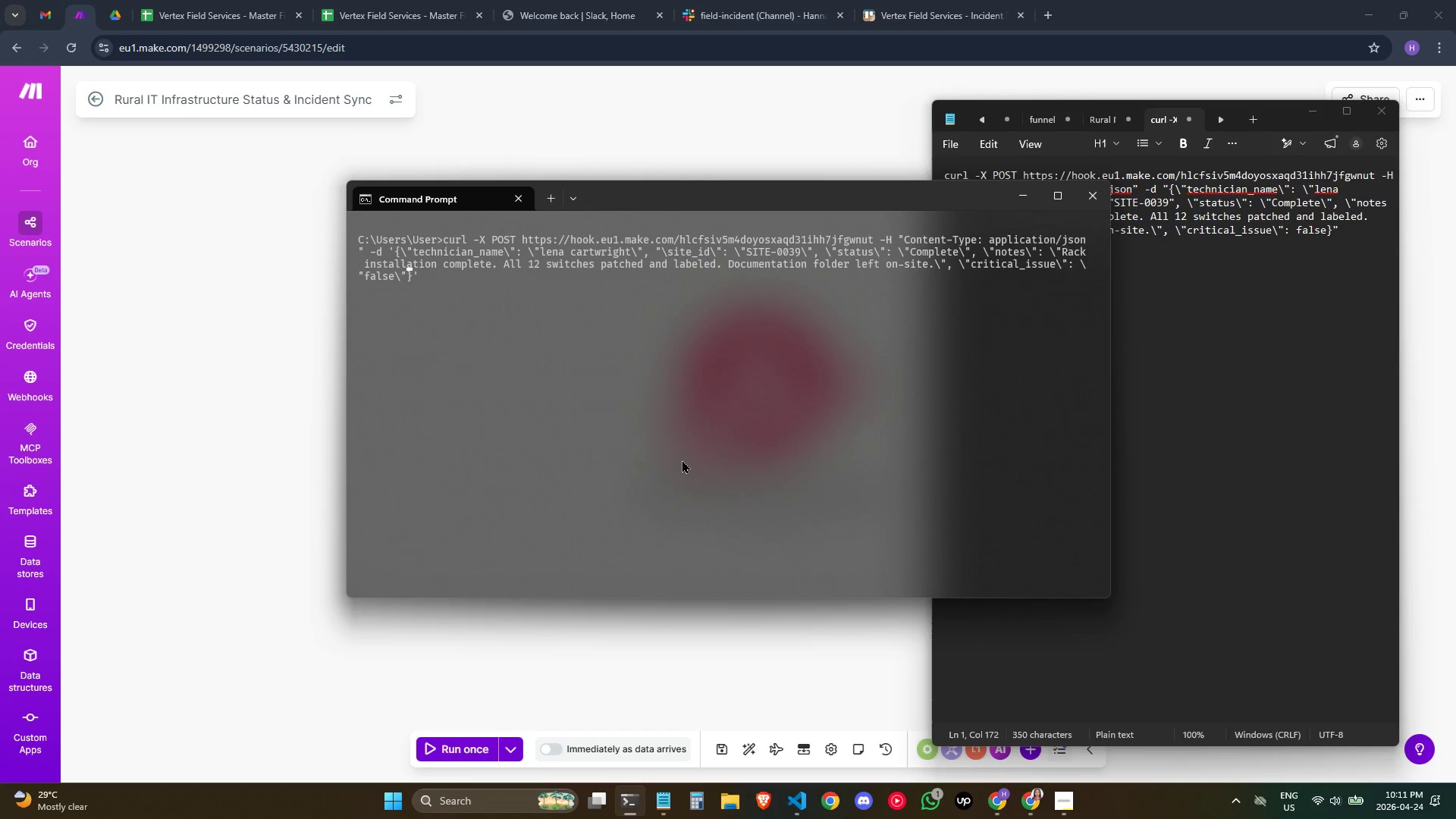 
key(ArrowLeft)
 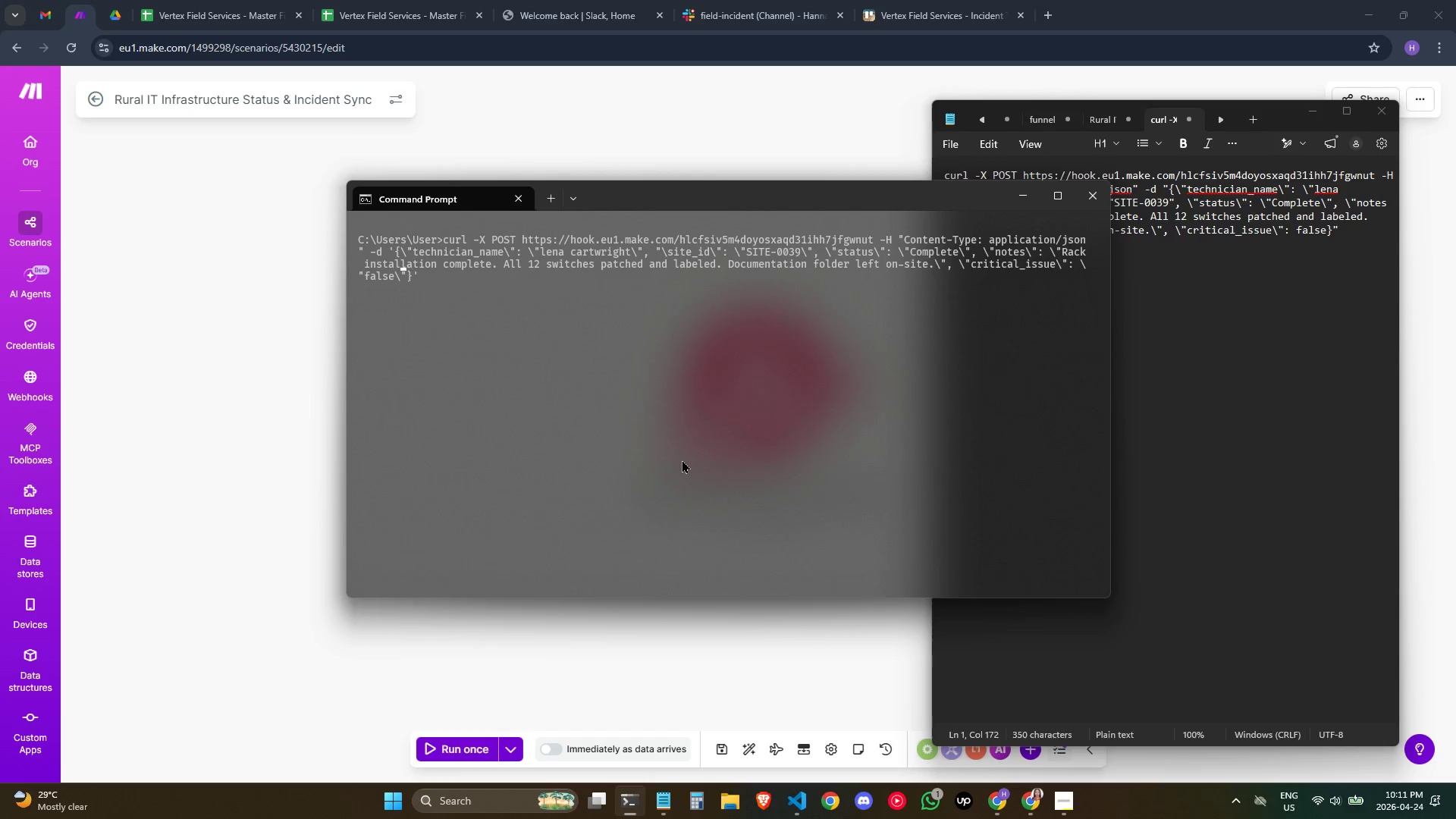 
key(ArrowLeft)
 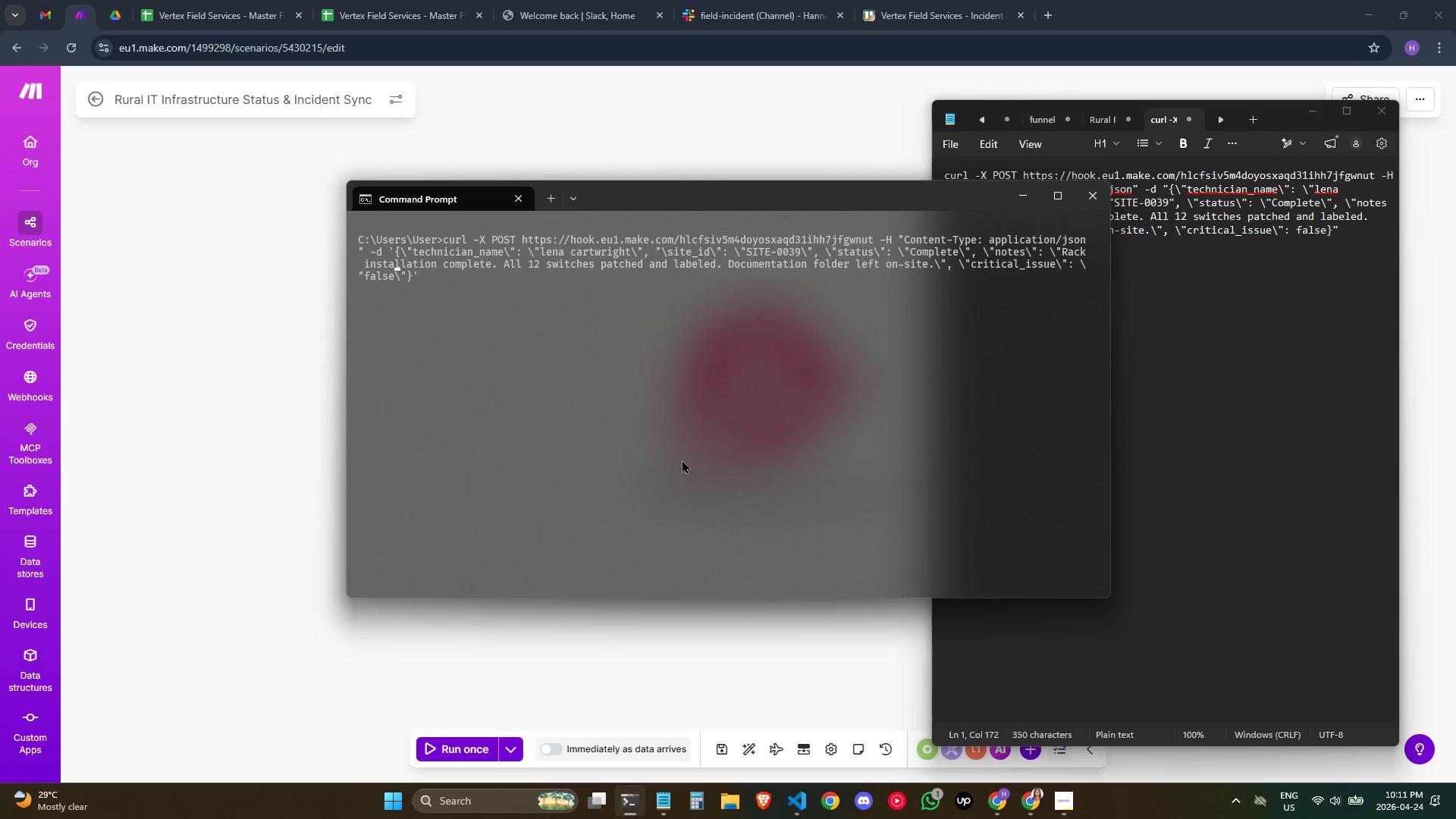 
key(ArrowLeft)
 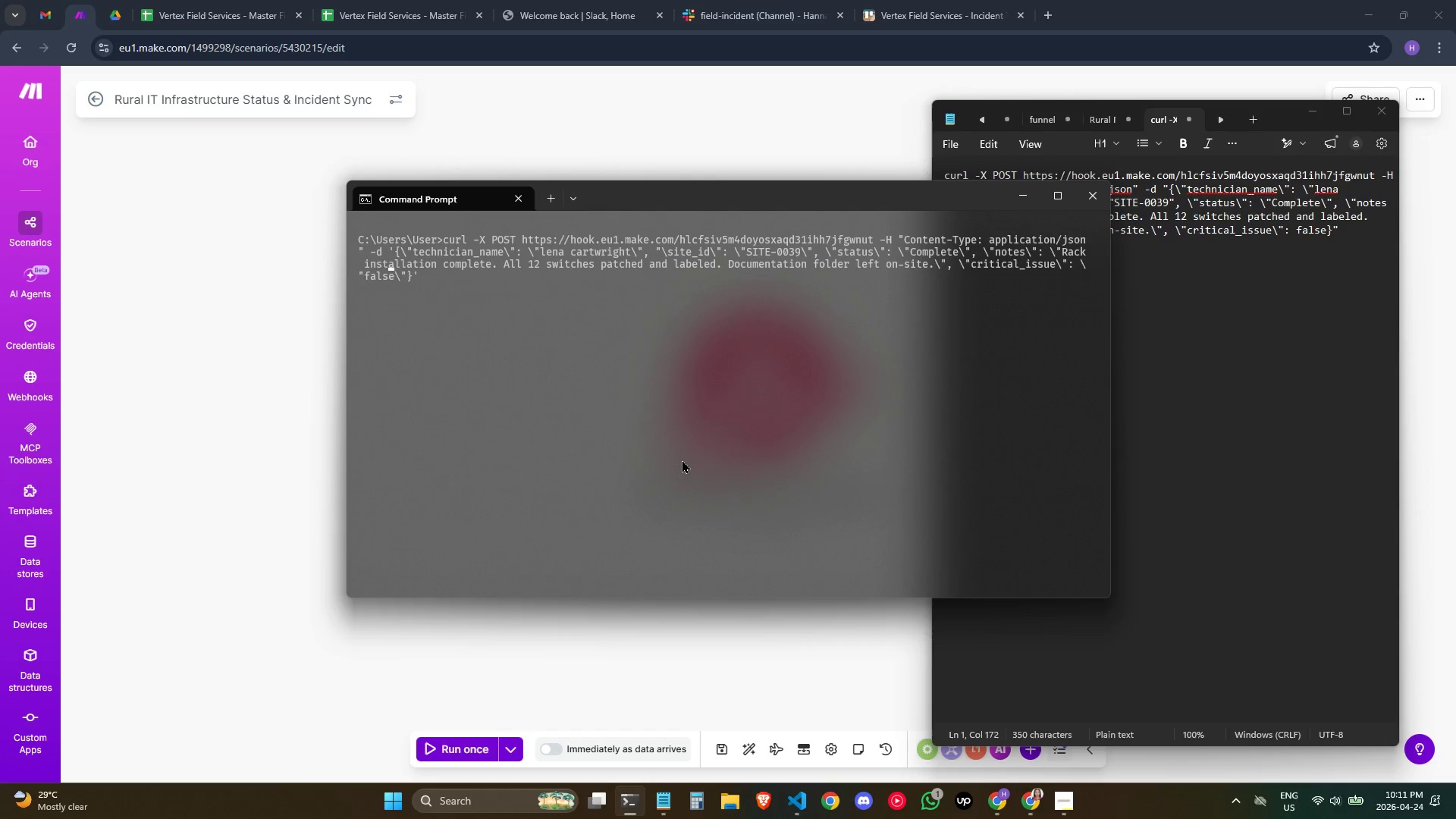 
hold_key(key=ArrowLeft, duration=1.09)
 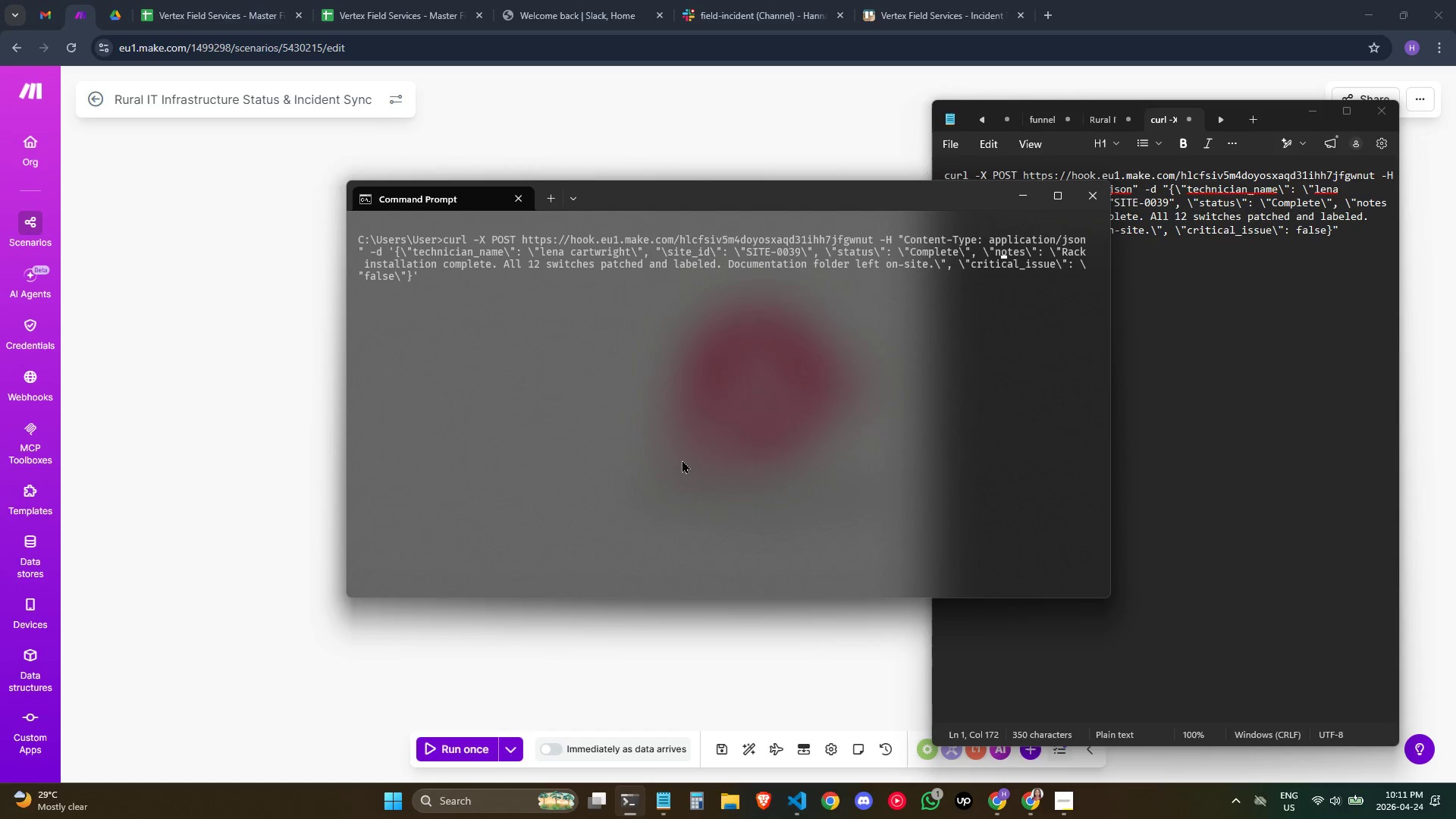 
key(ArrowLeft)
 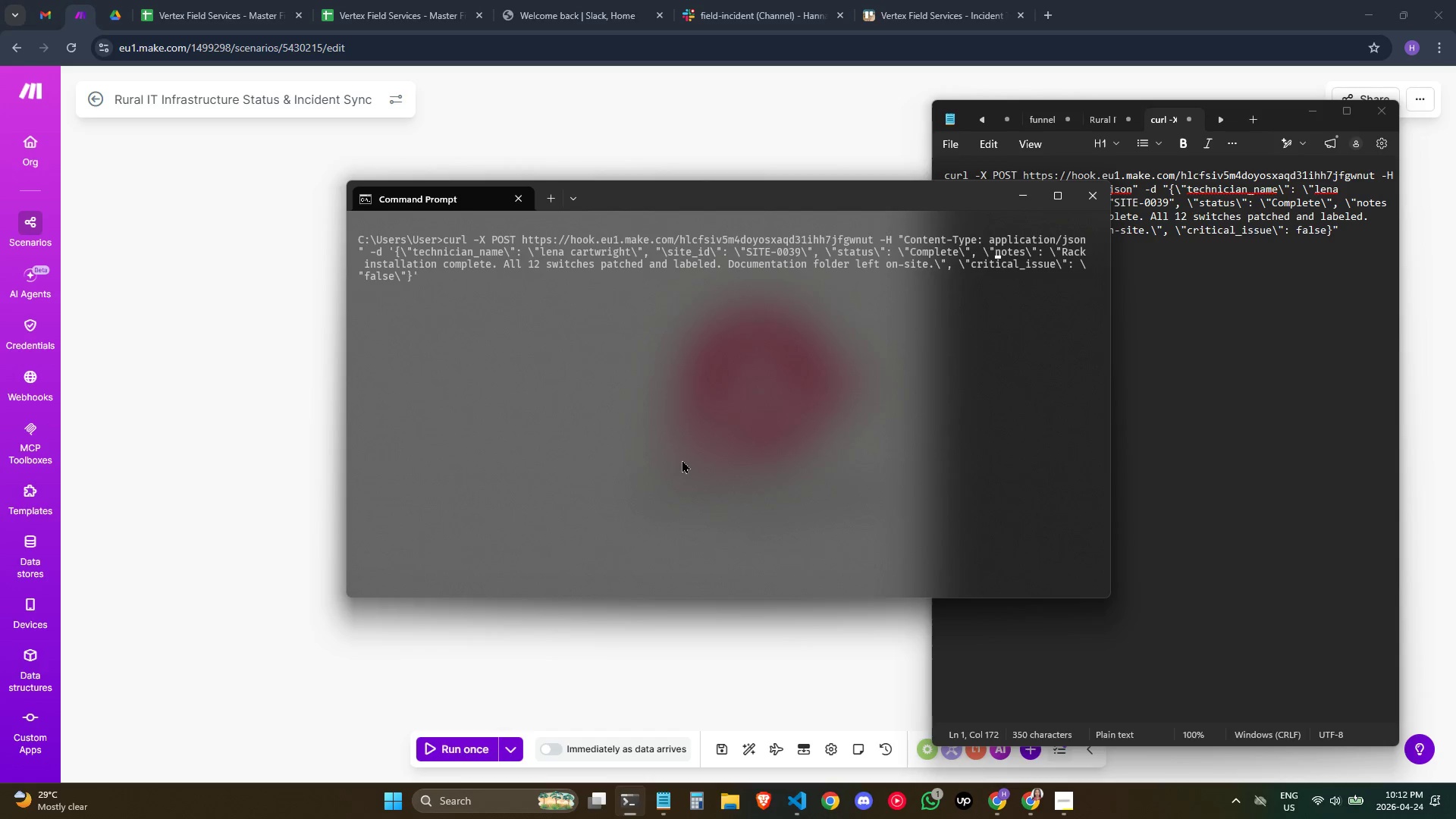 
key(ArrowLeft)
 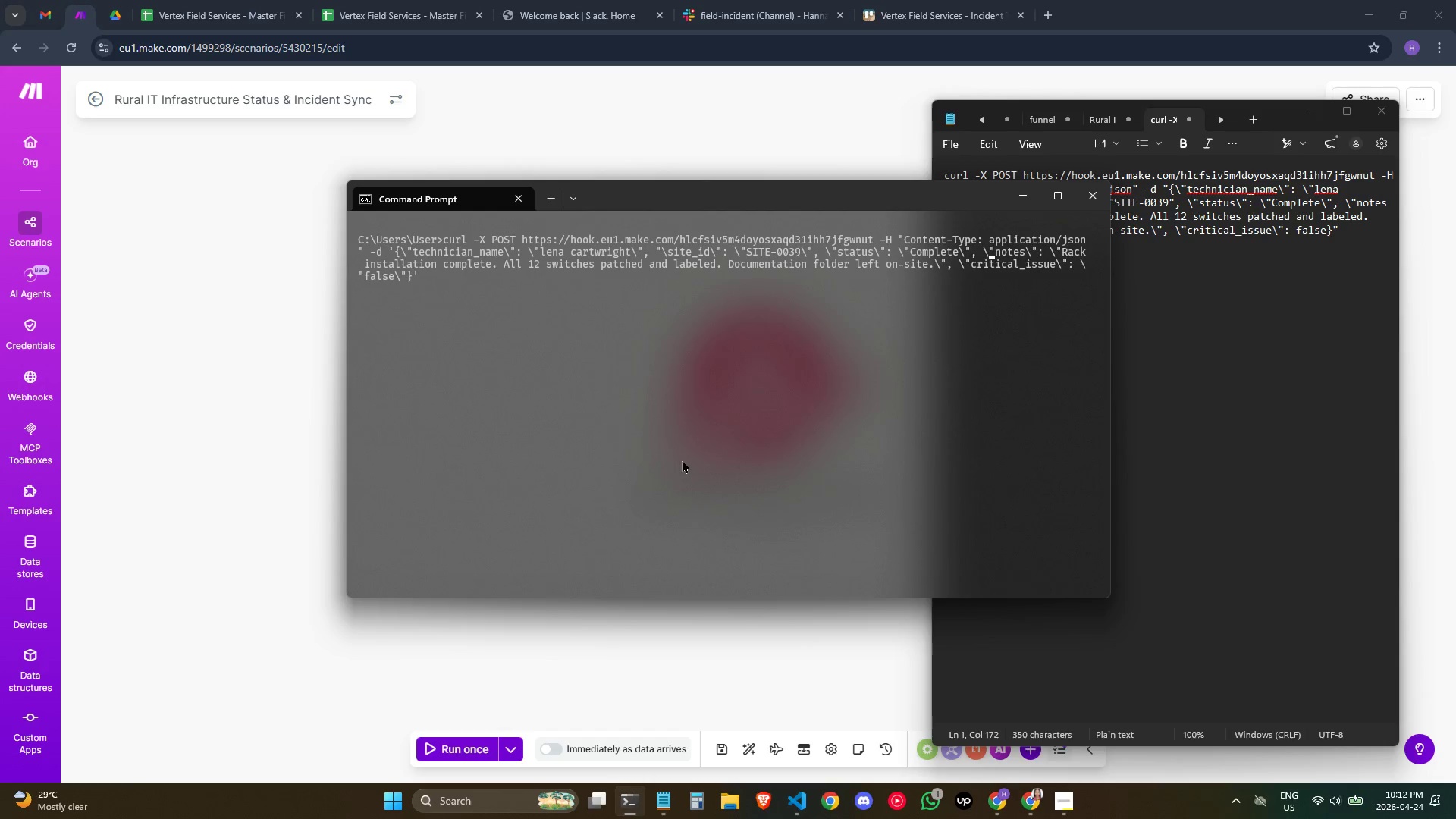 
hold_key(key=ArrowLeft, duration=1.51)
 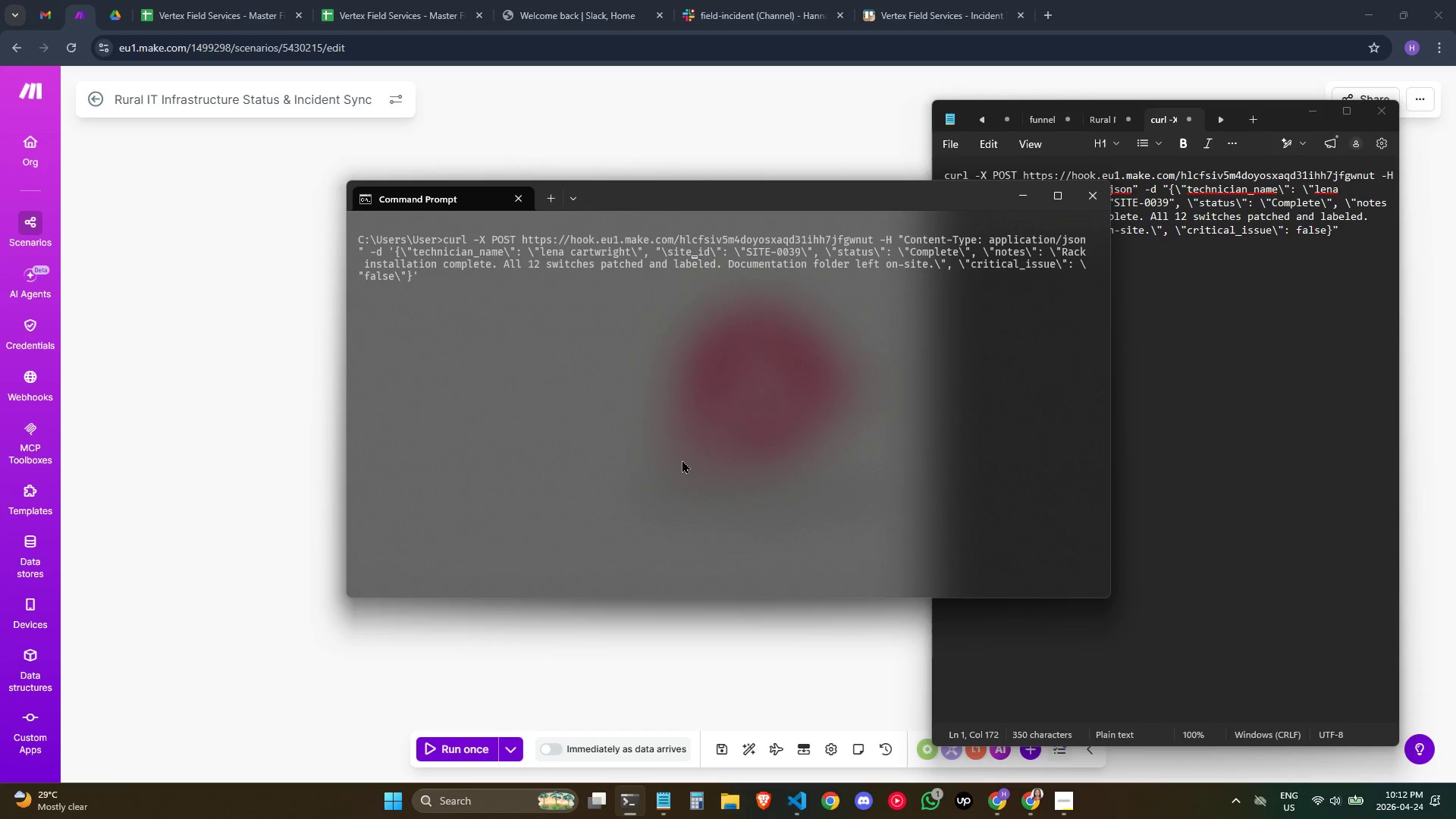 
hold_key(key=ArrowLeft, duration=1.03)
 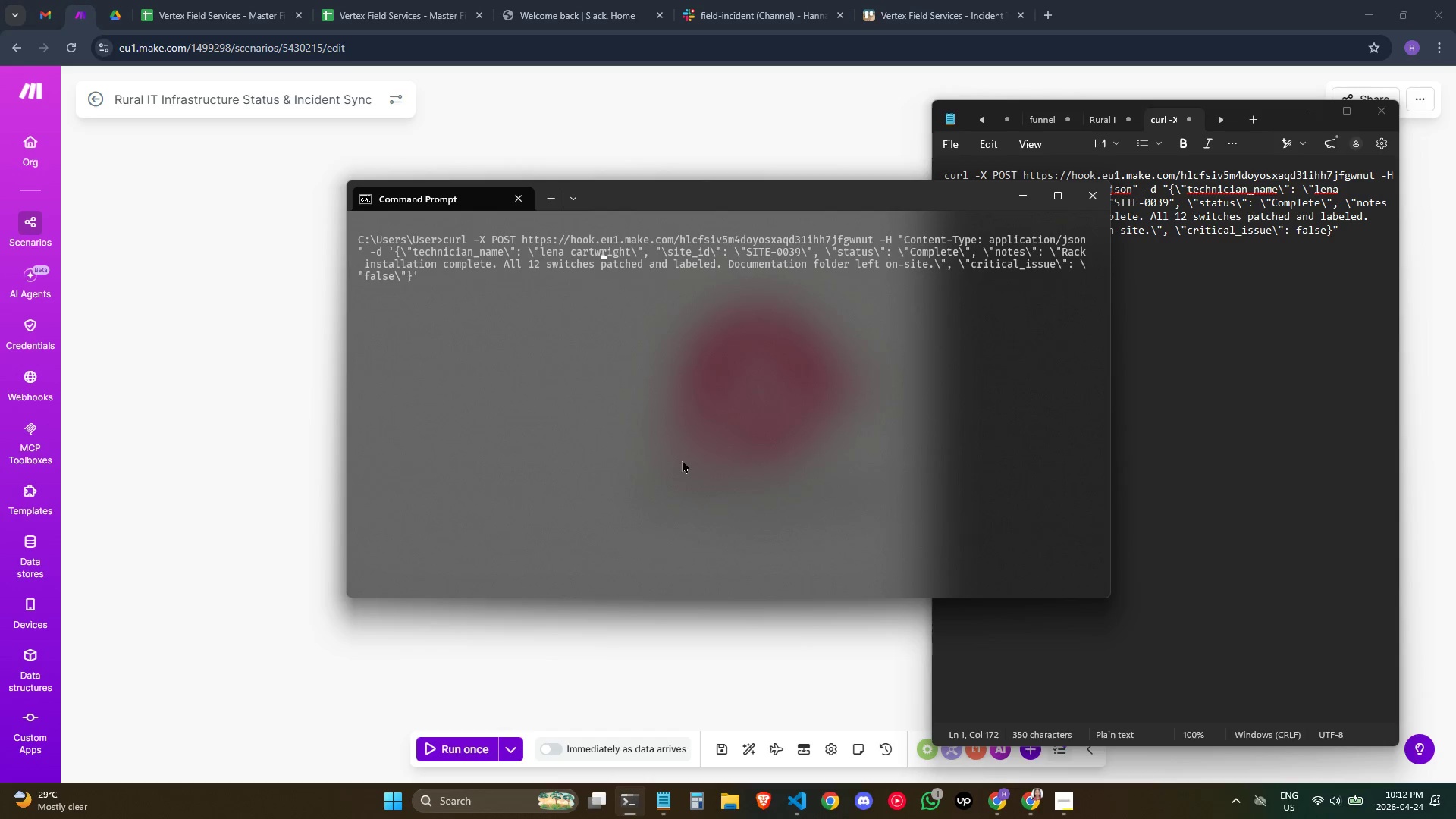 
key(ArrowDown)
 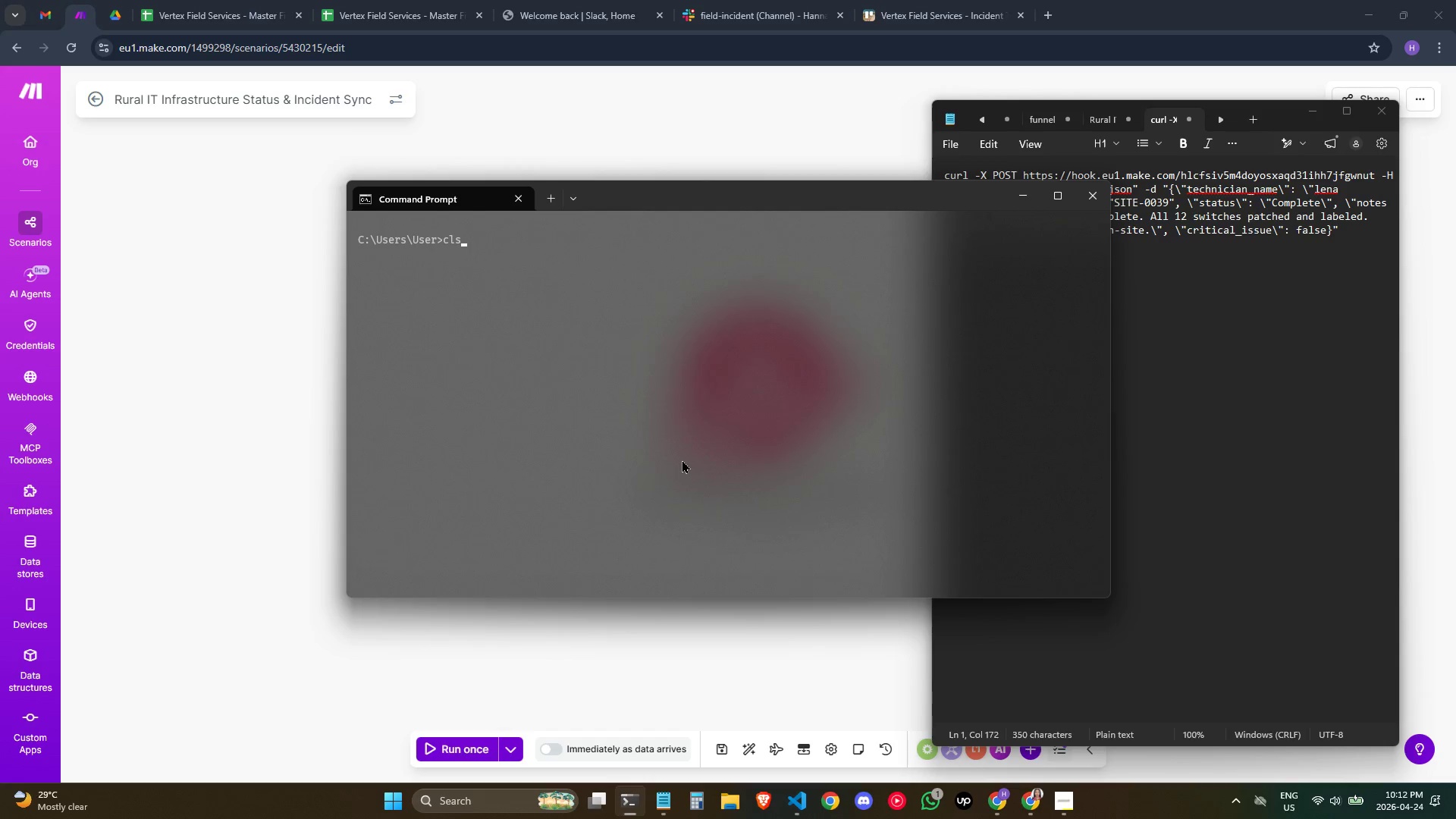 
key(ArrowUp)
 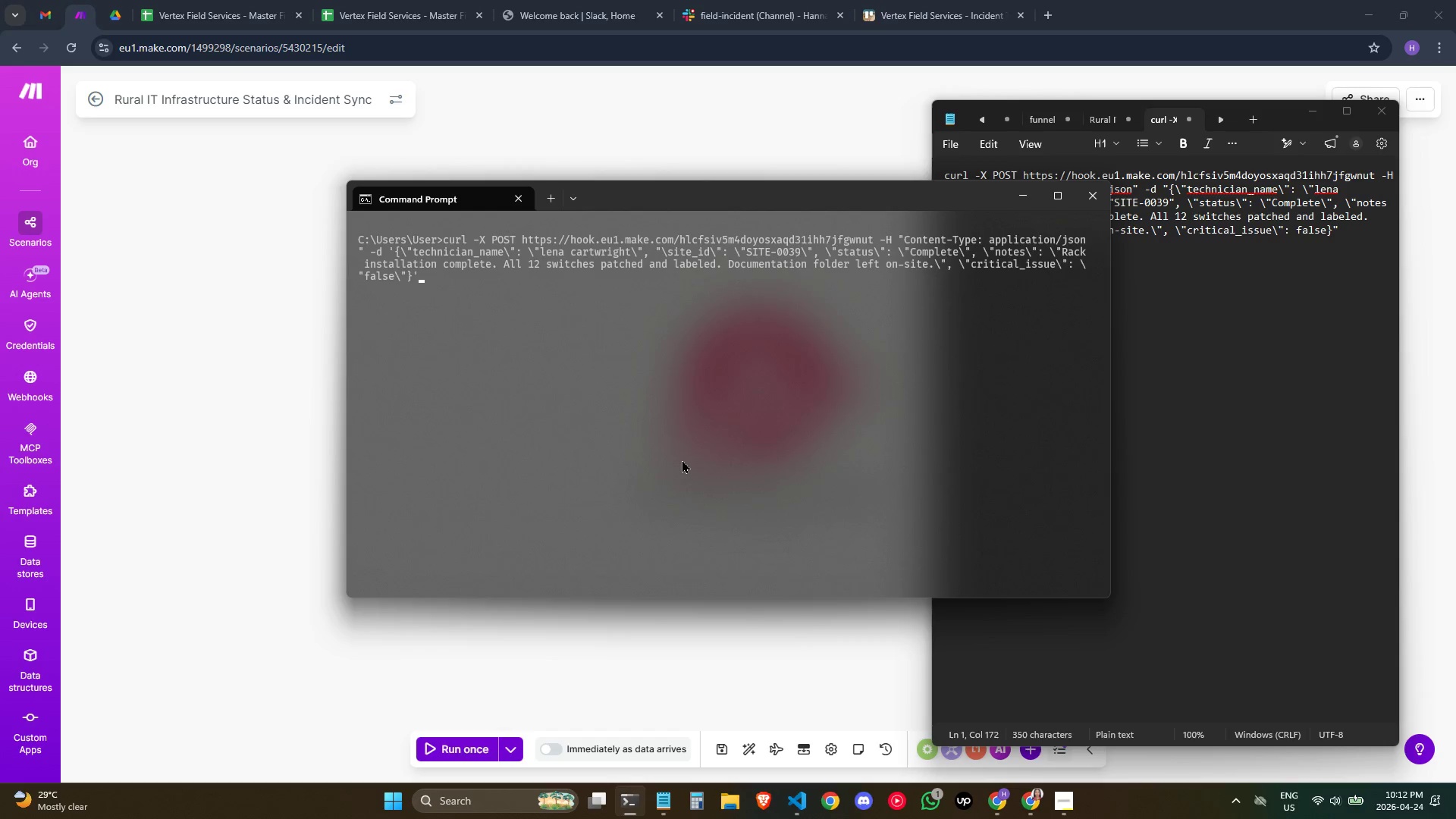 
hold_key(key=ArrowLeft, duration=0.52)
 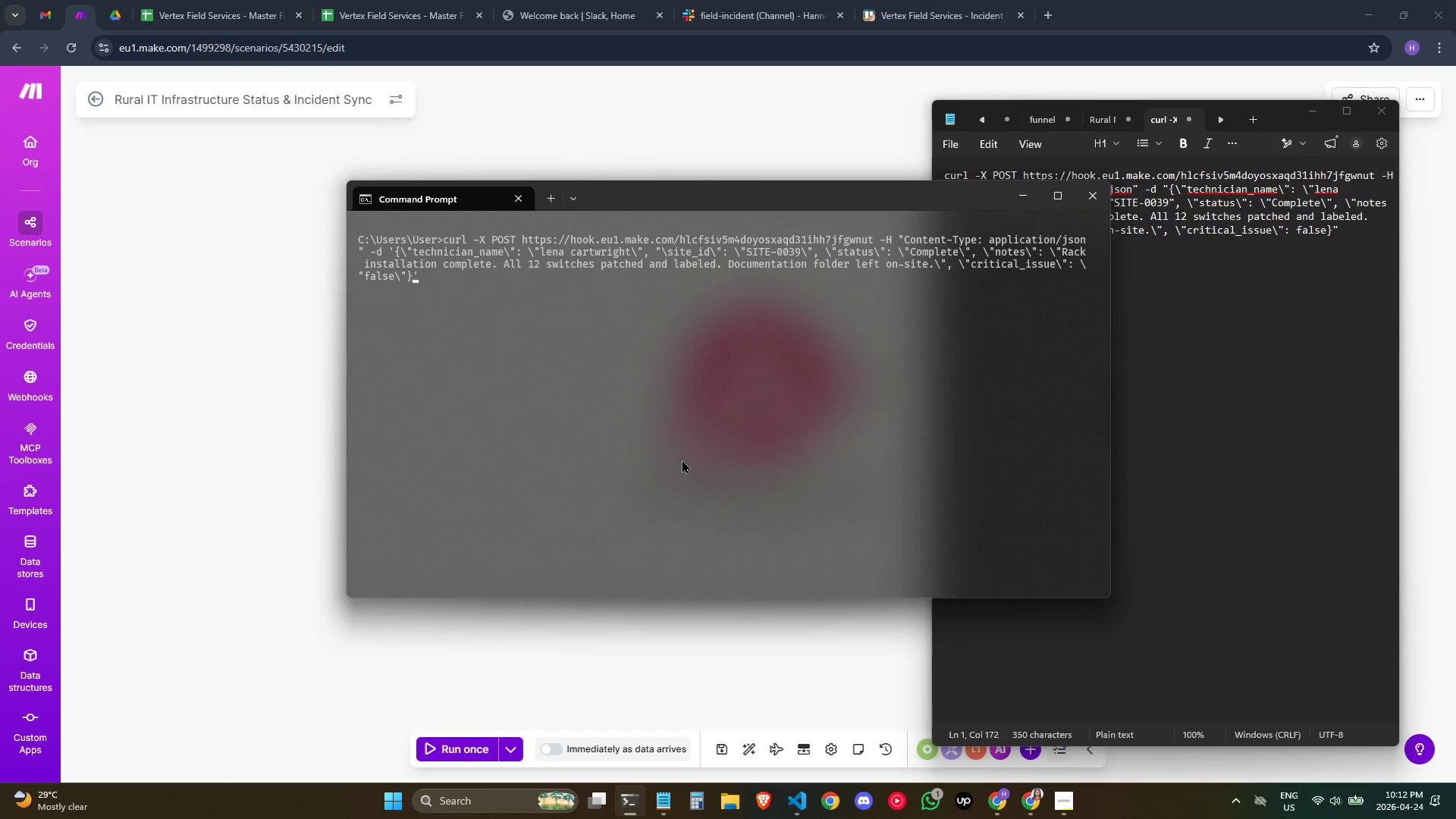 
hold_key(key=ArrowLeft, duration=1.52)
 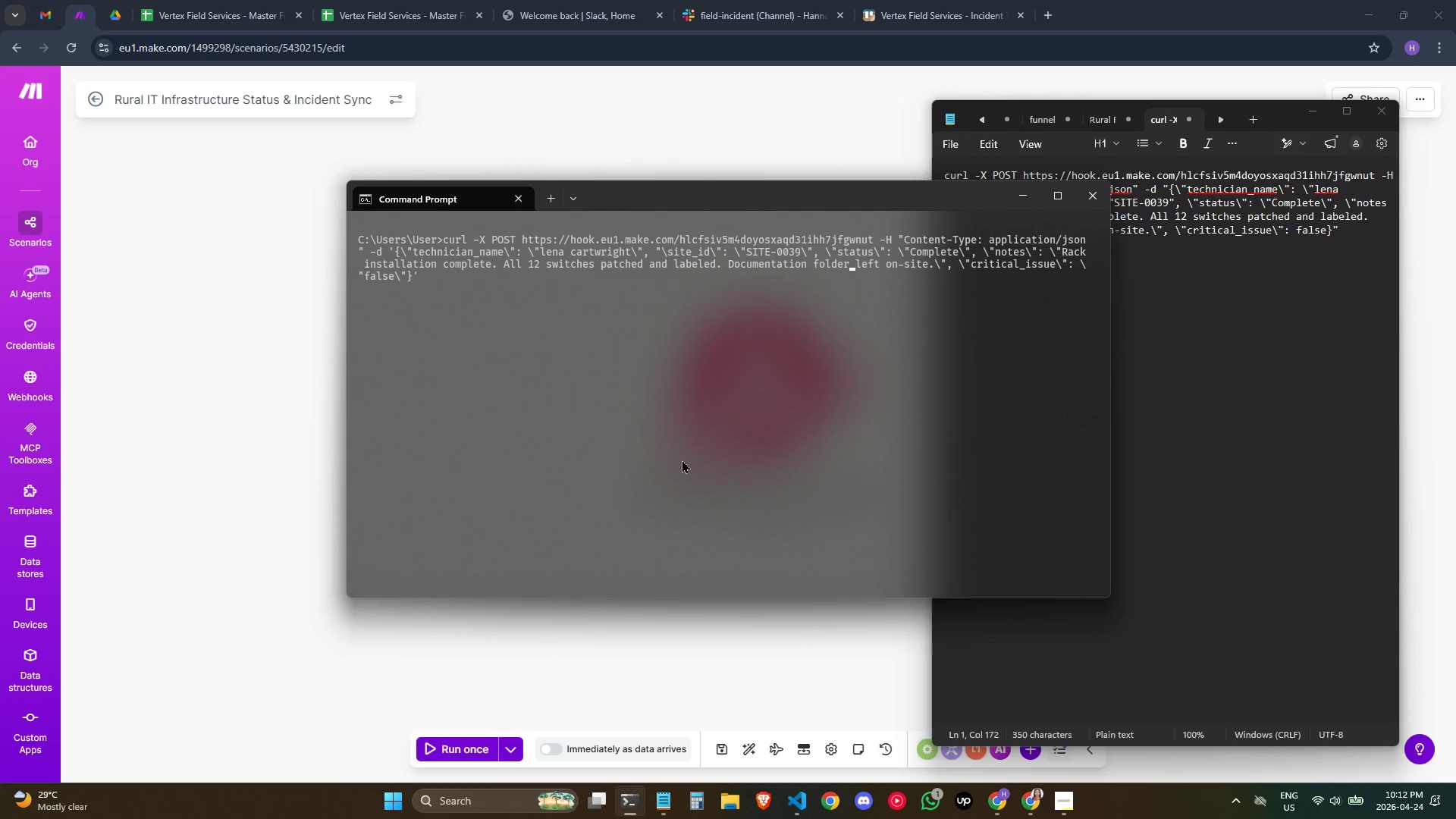 
hold_key(key=ArrowLeft, duration=0.77)
 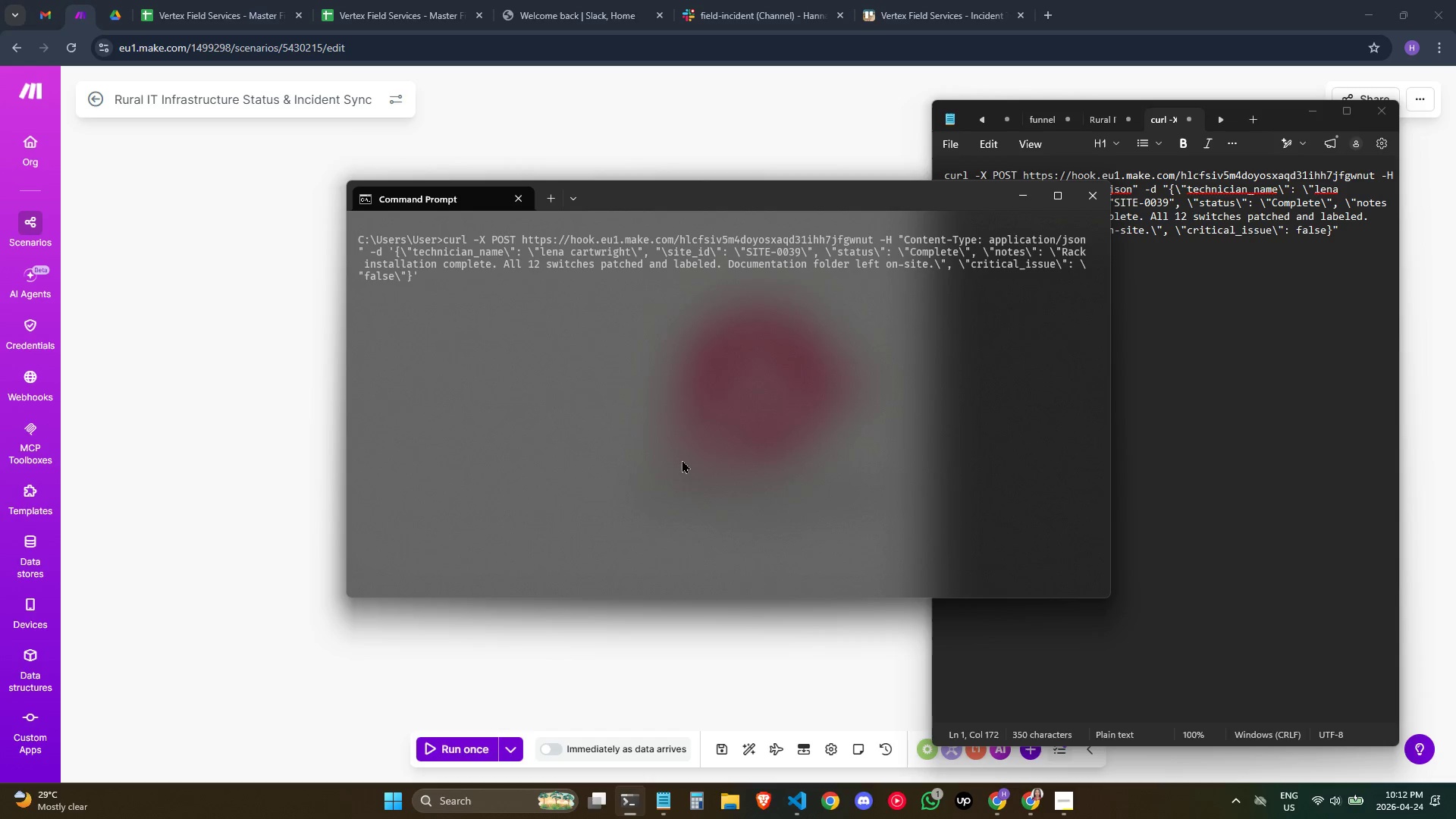 
key(ArrowLeft)
 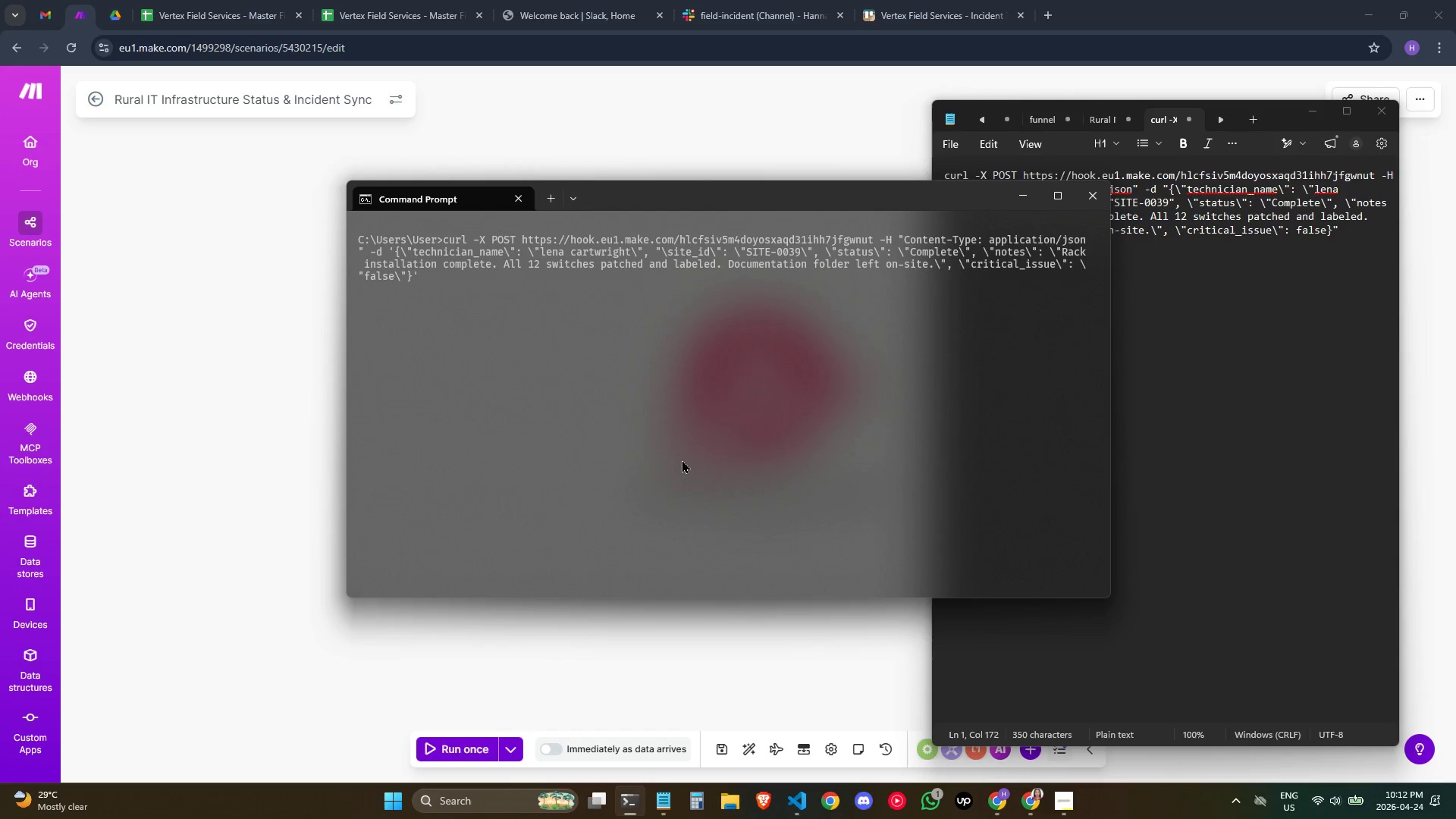 
key(Control+ArrowLeft)
 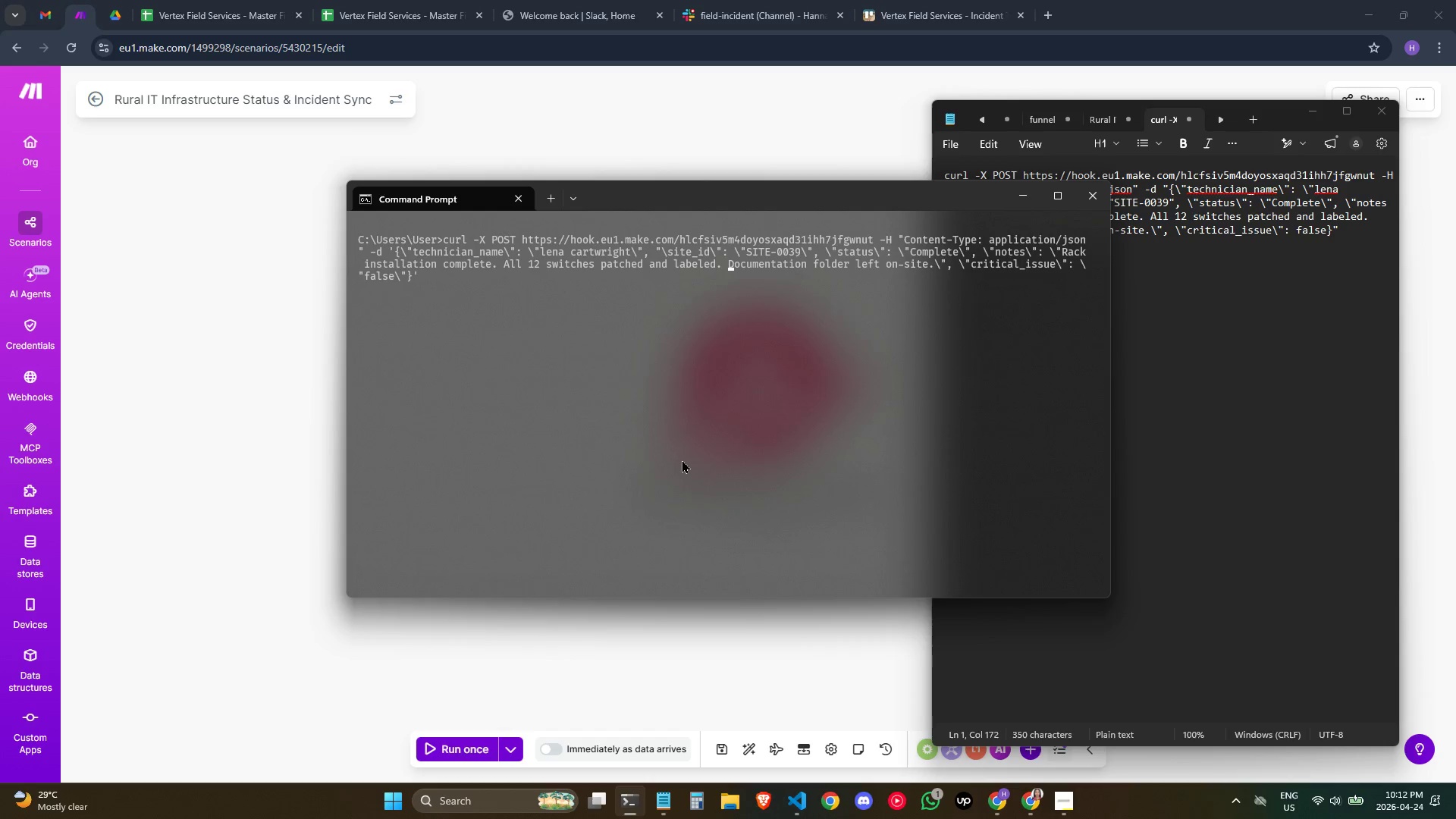 
hold_key(key=ArrowLeft, duration=1.08)
 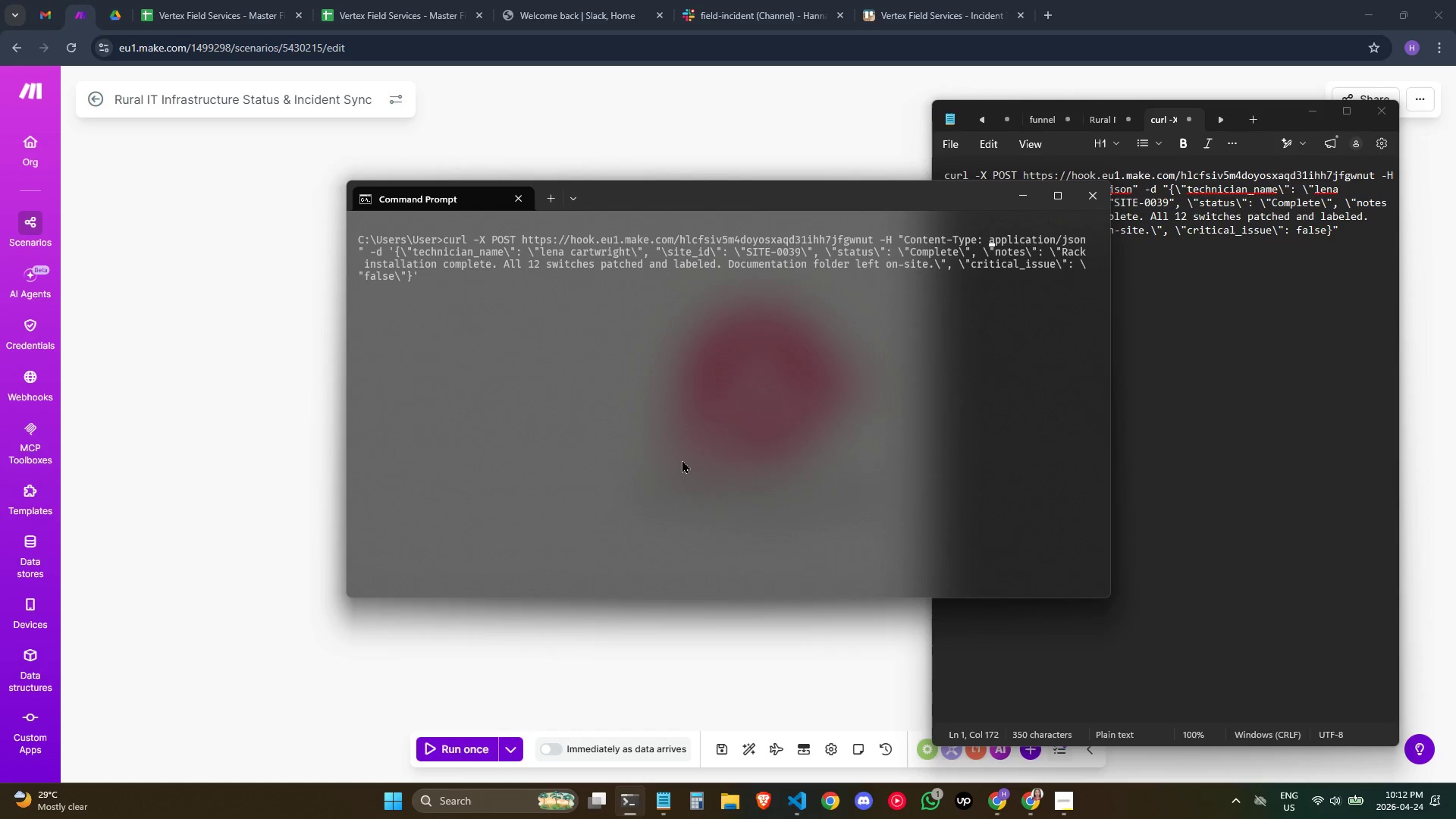 
key(Control+ArrowRight)
 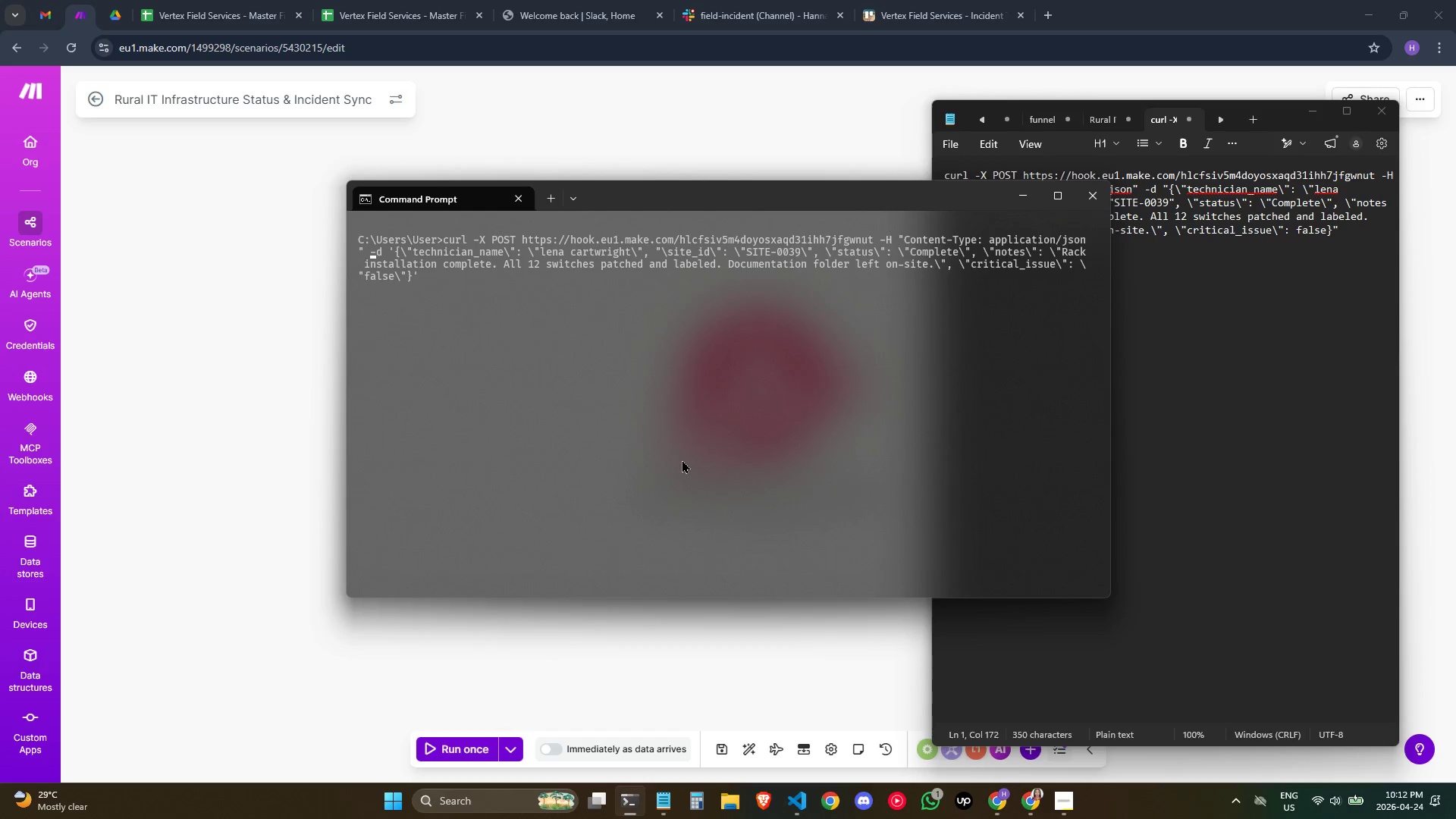 
key(Control+ArrowRight)
 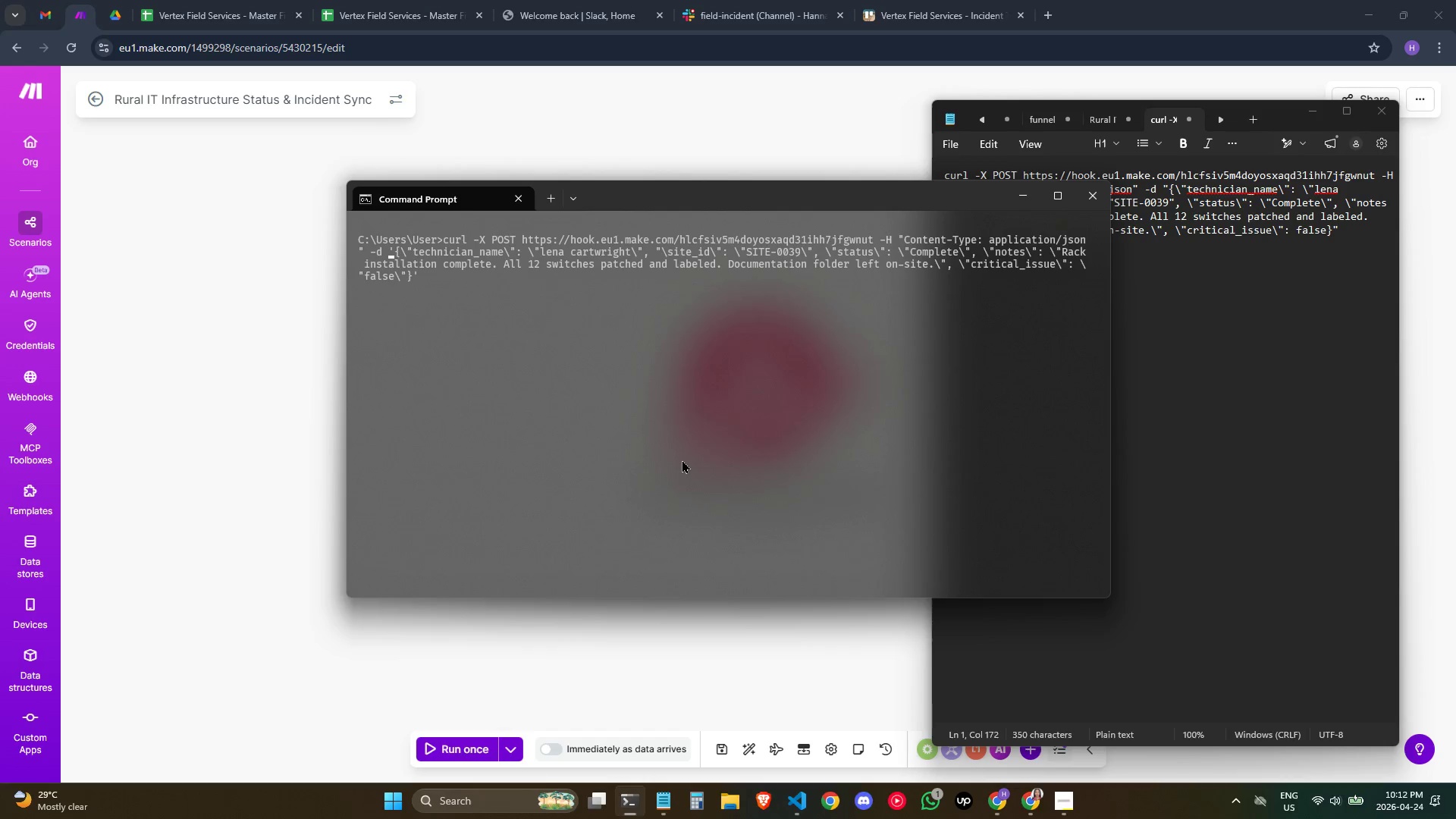 
key(Control+ArrowRight)
 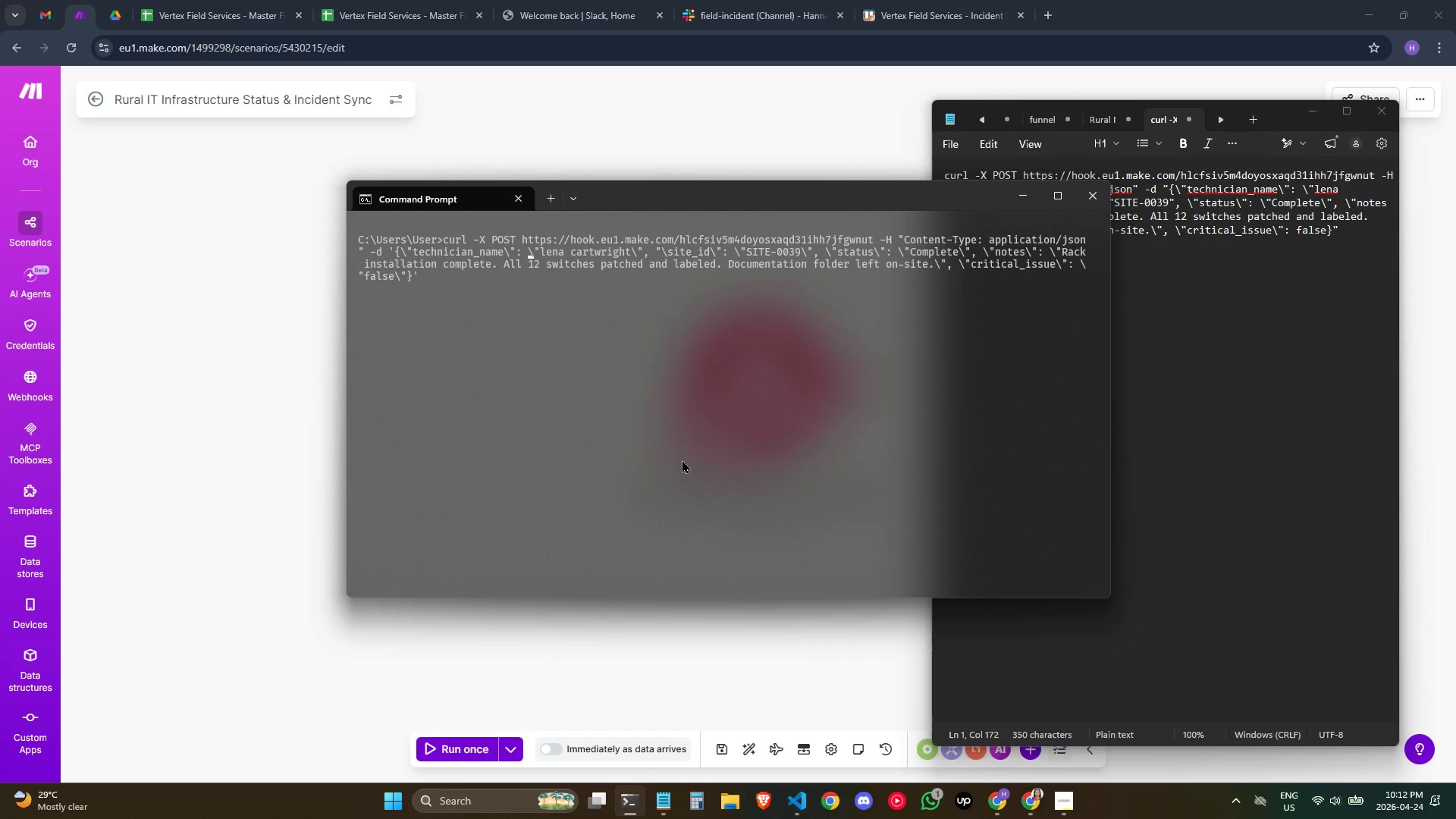 
key(Control+ArrowRight)
 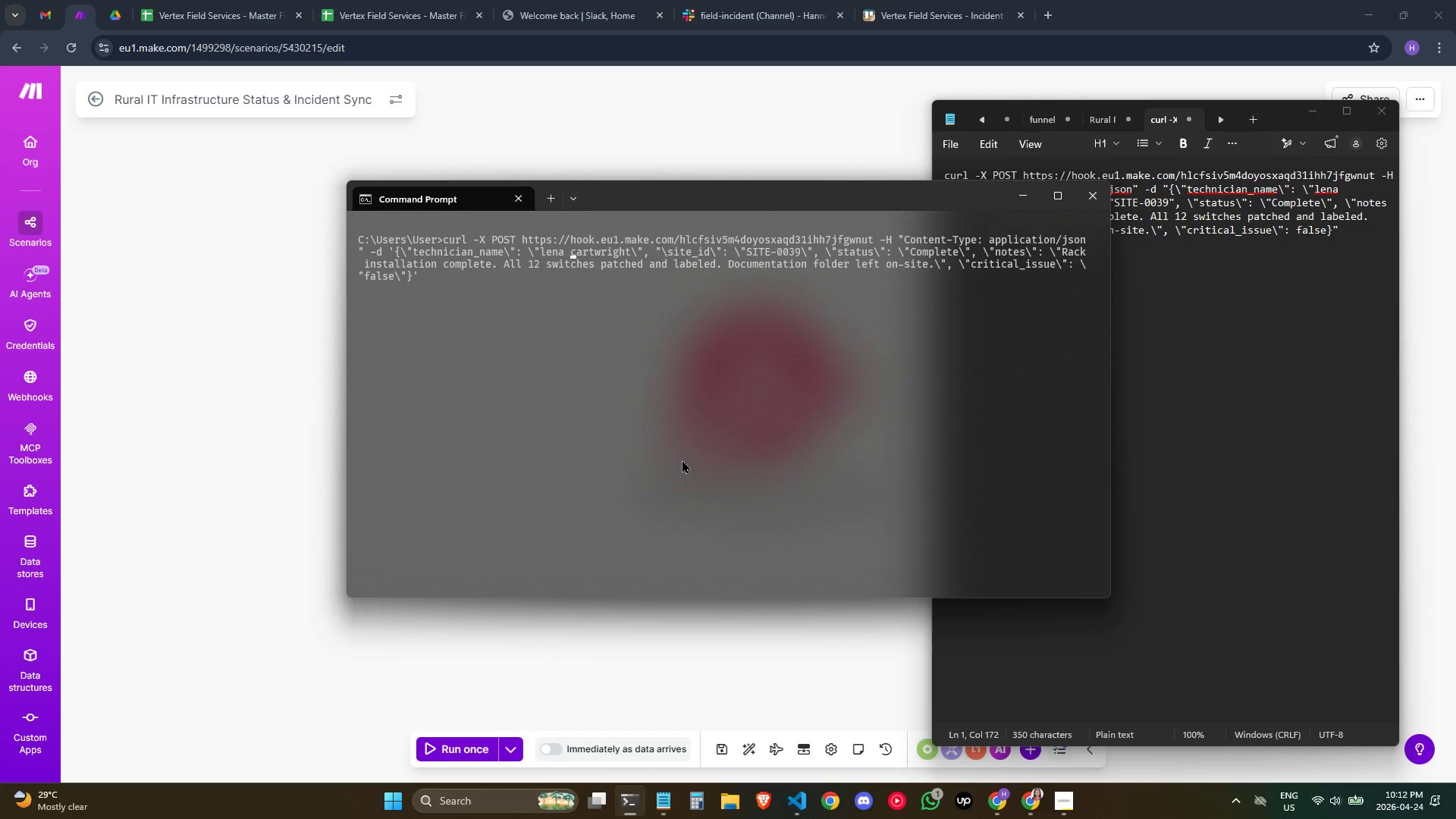 
key(Control+ArrowRight)
 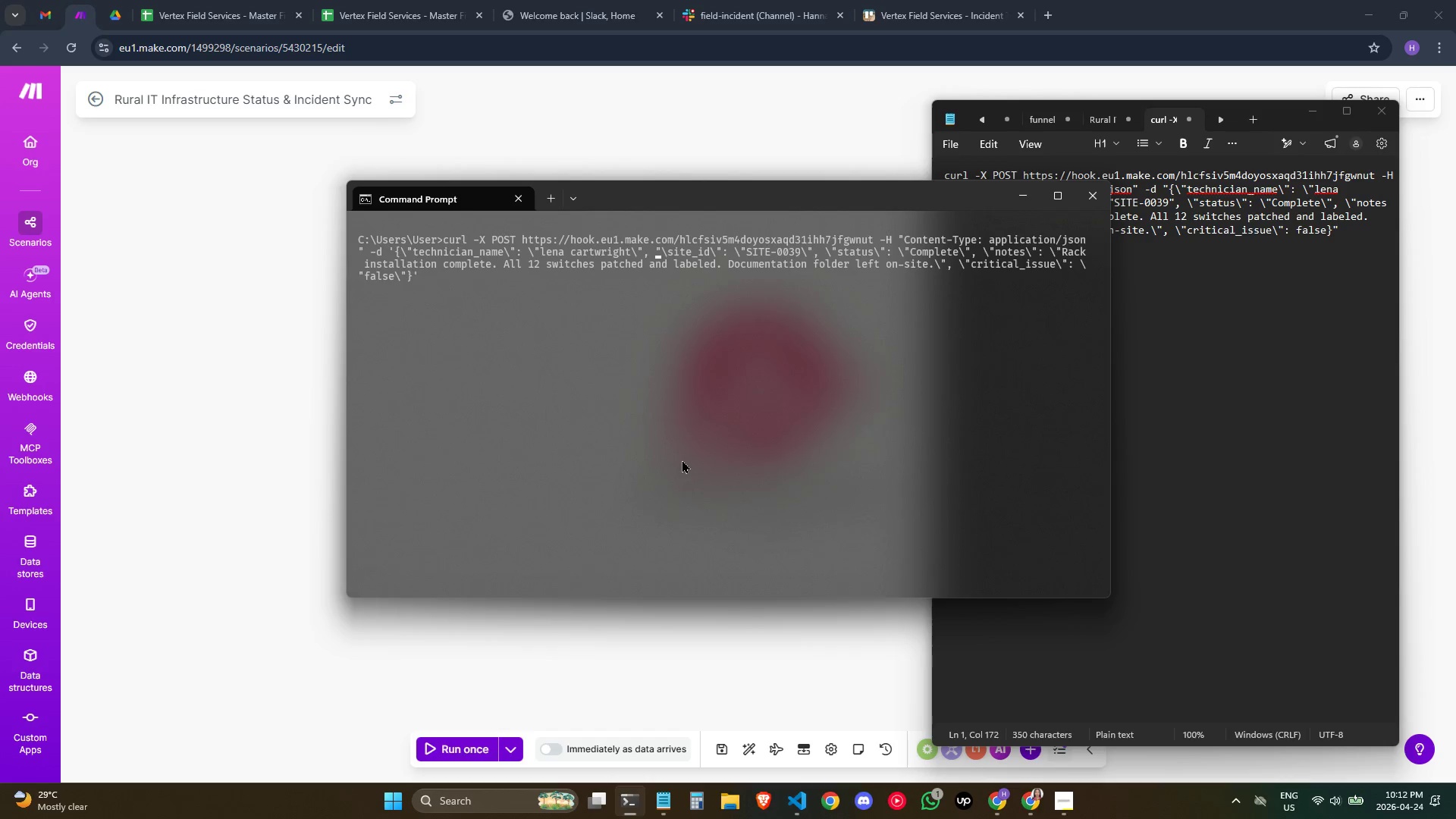 
key(ArrowRight)
 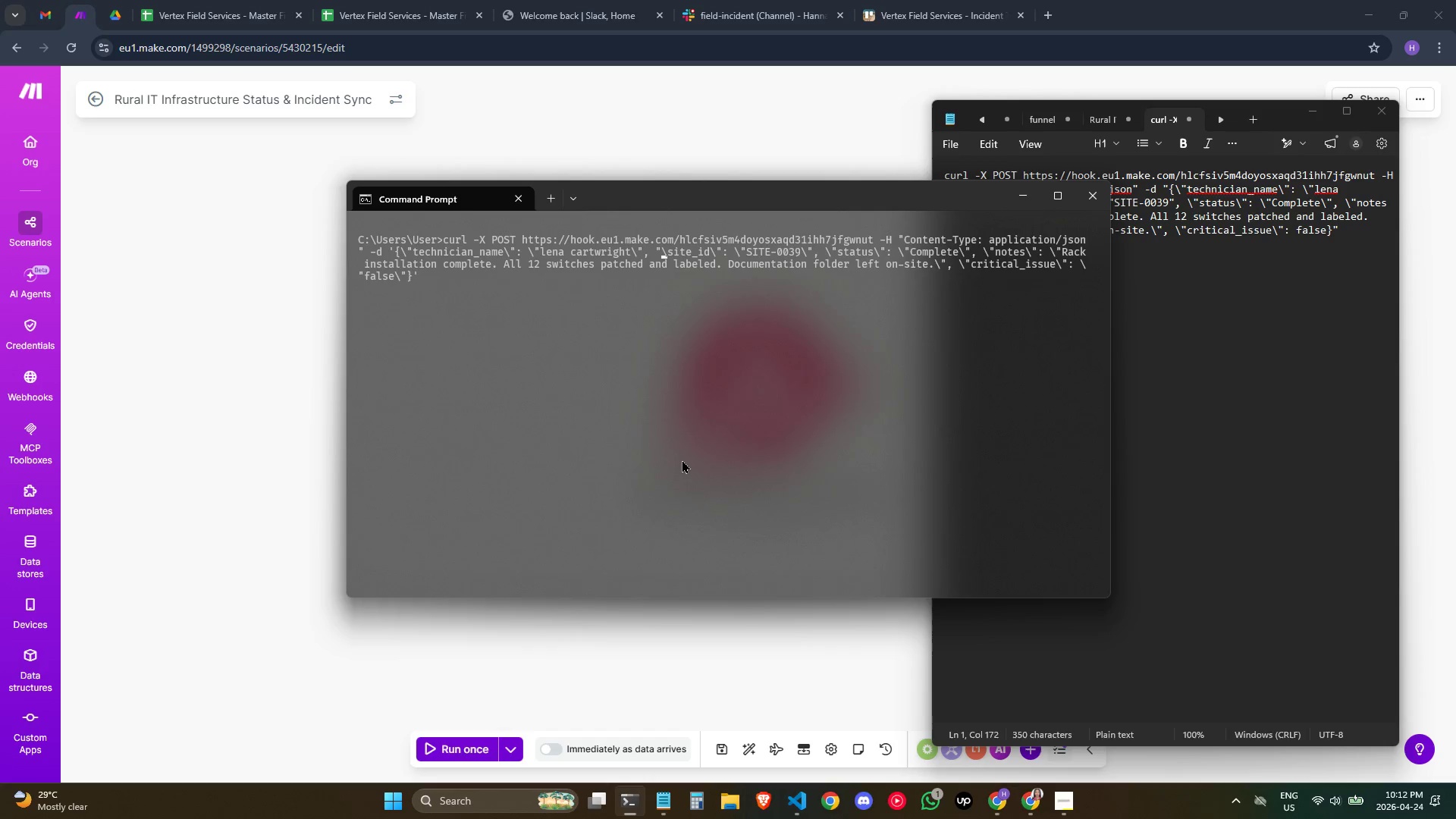 
key(ArrowRight)
 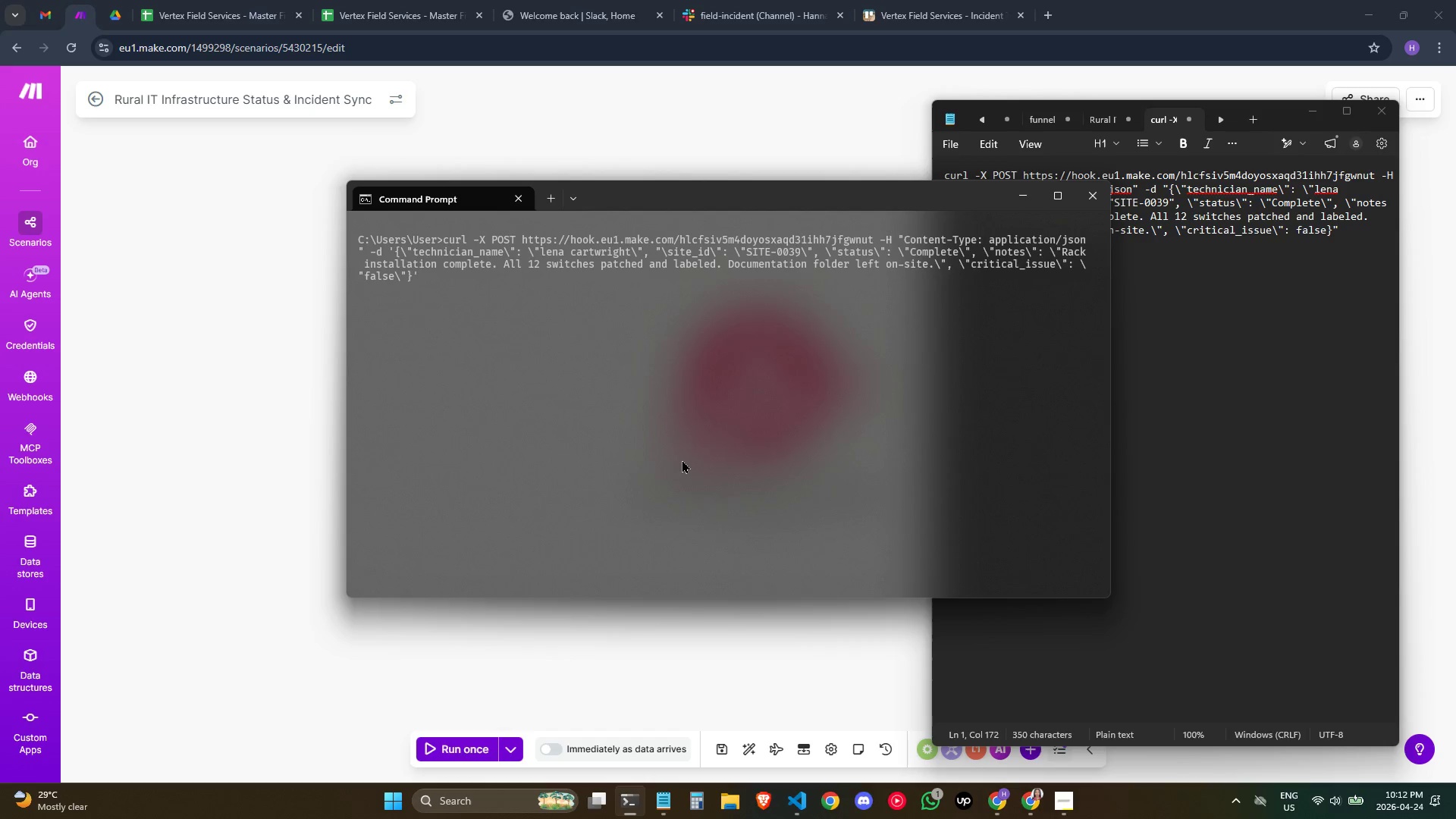 
key(Backspace)
 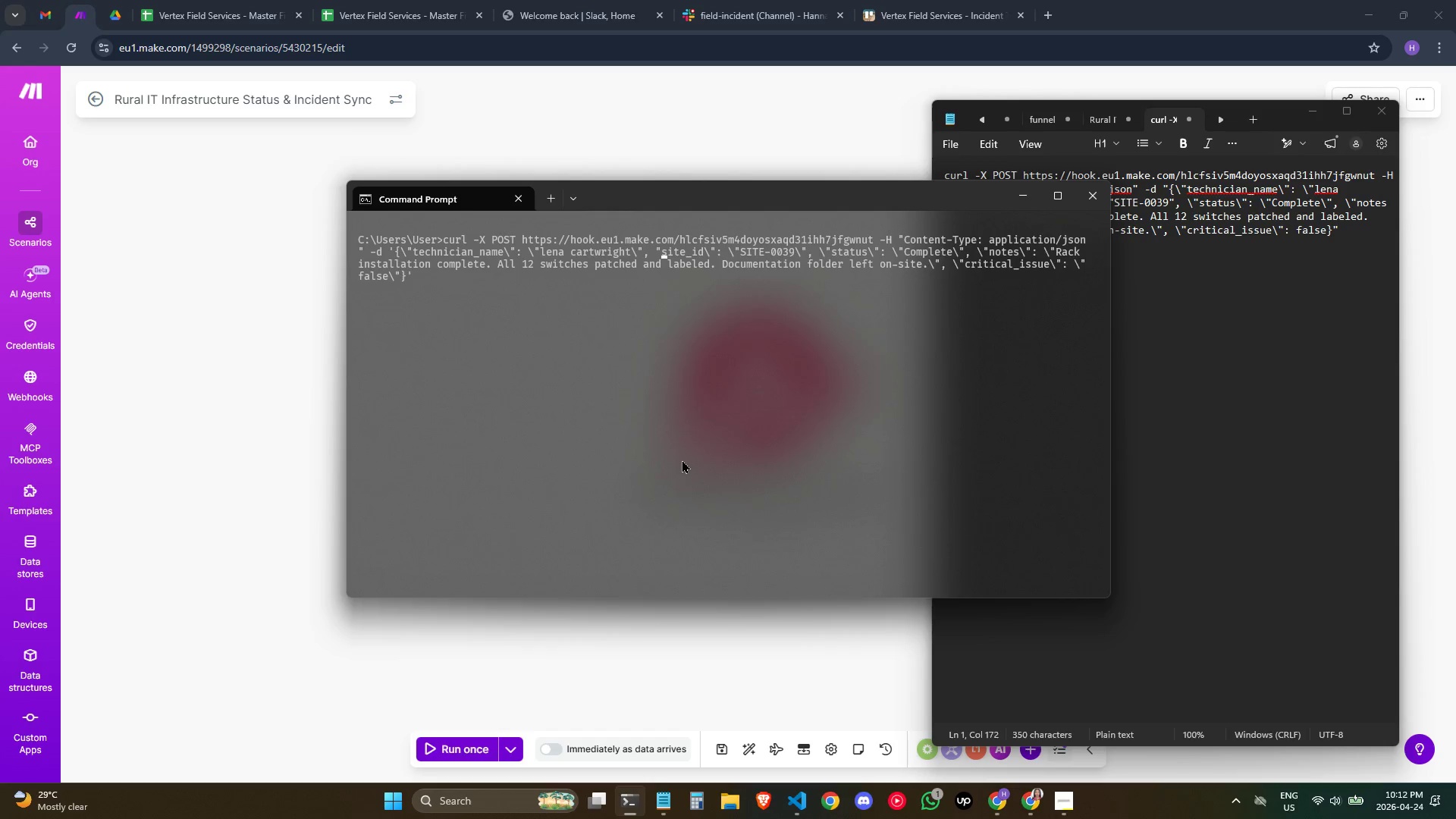 
key(ArrowLeft)
 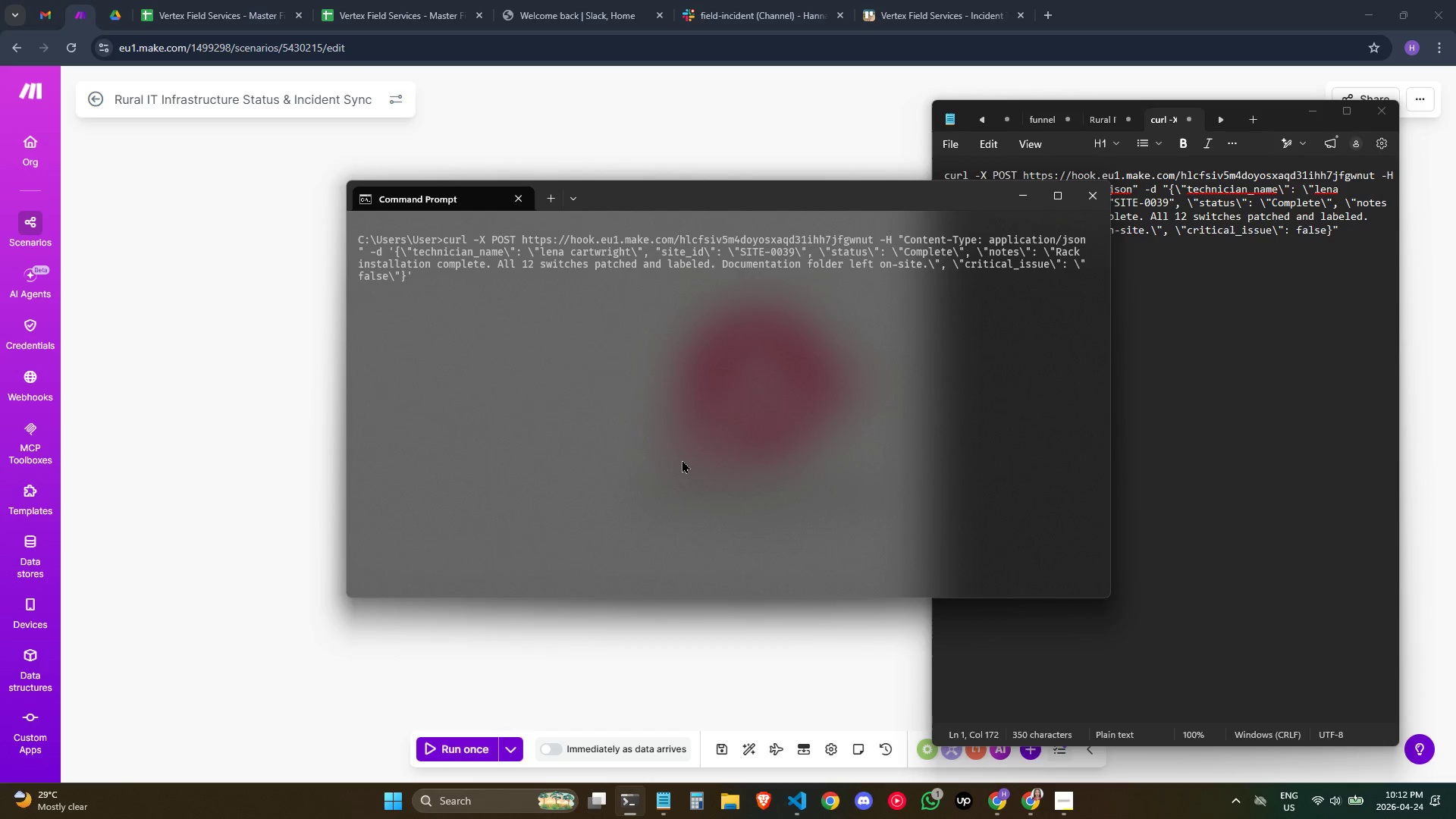 
key(Backslash)
 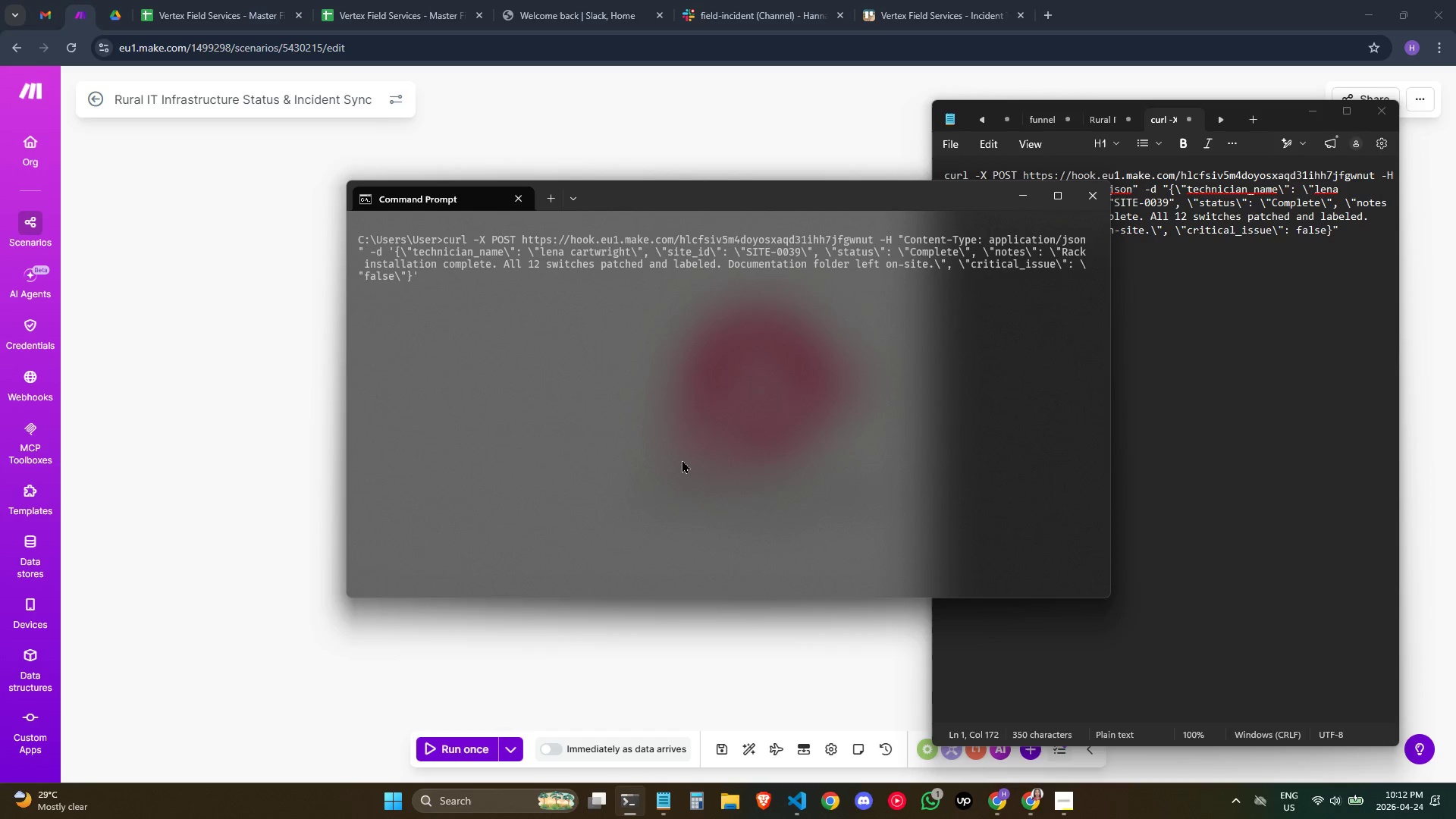 
key(ArrowLeft)
 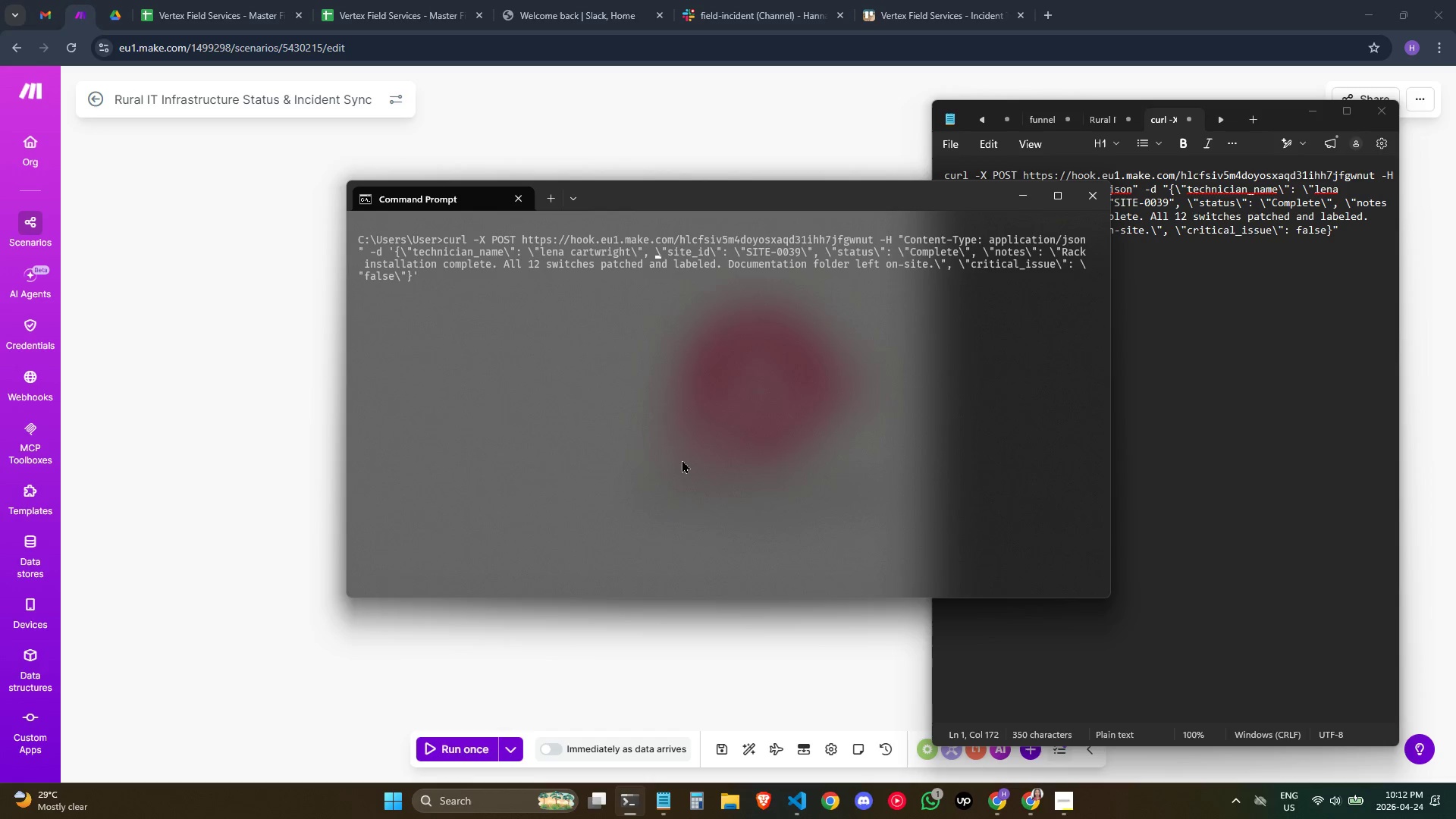 
hold_key(key=ArrowLeft, duration=1.5)
 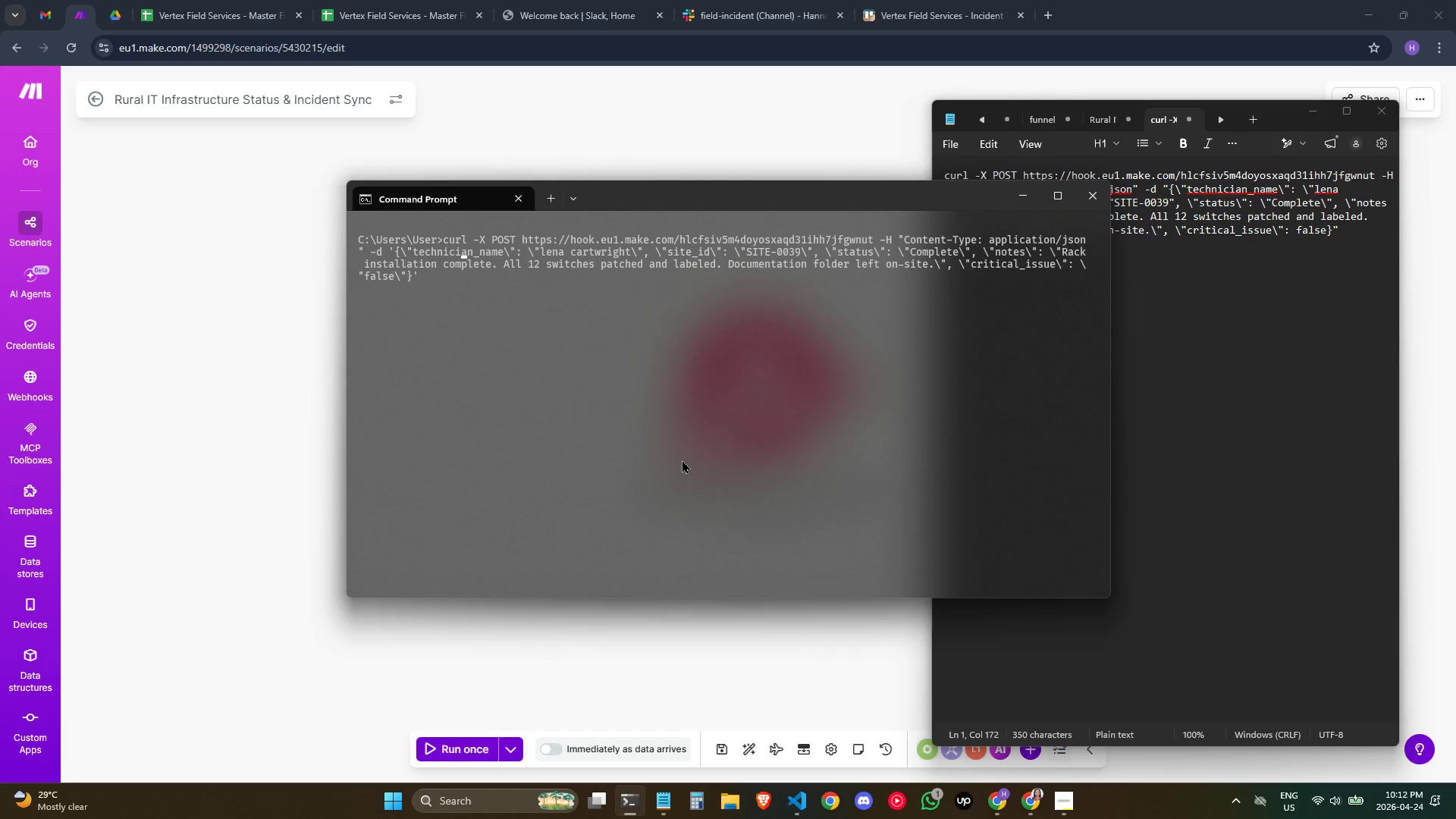 
key(ArrowLeft)
 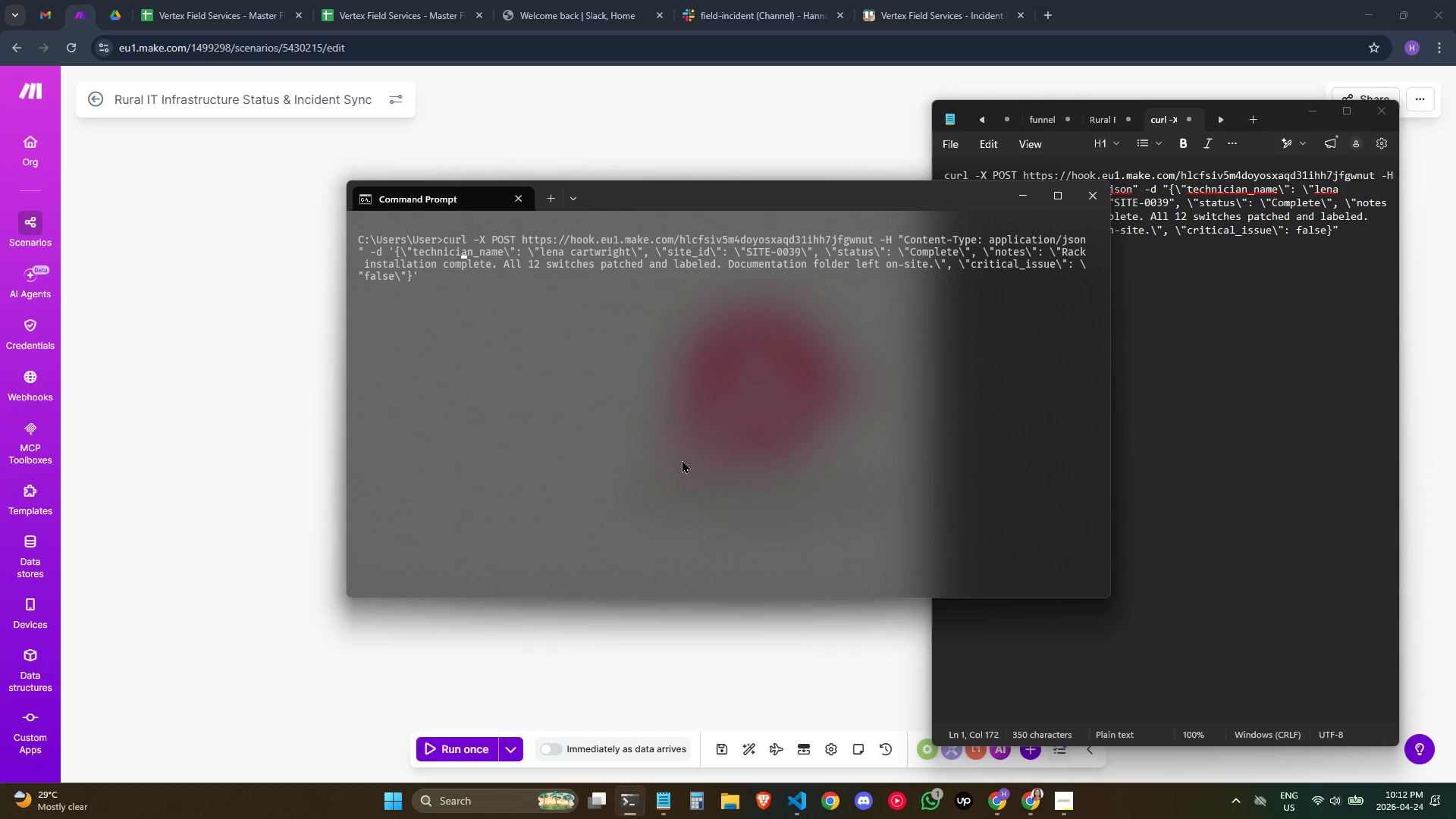 
key(ArrowLeft)
 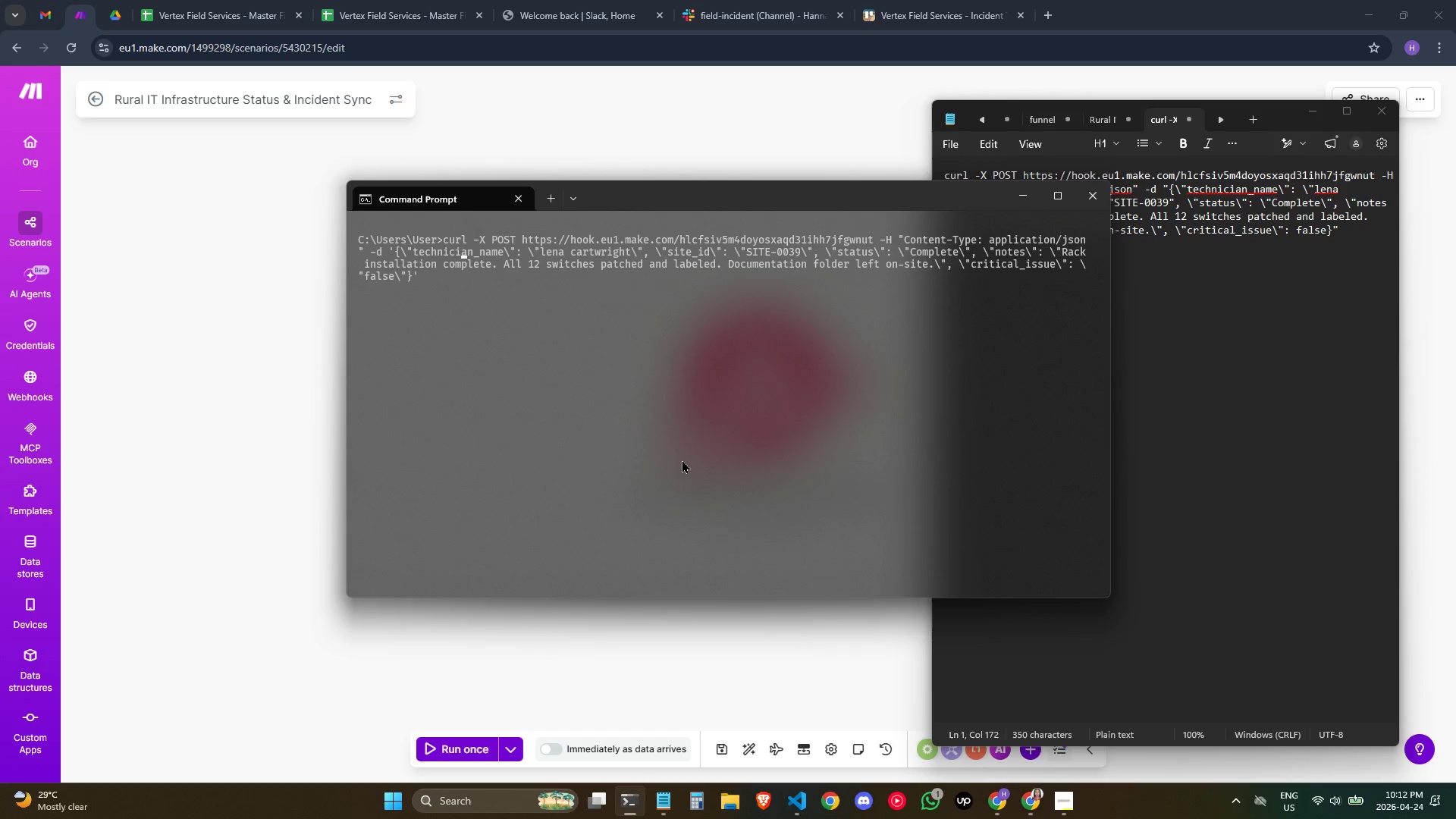 
key(ArrowLeft)
 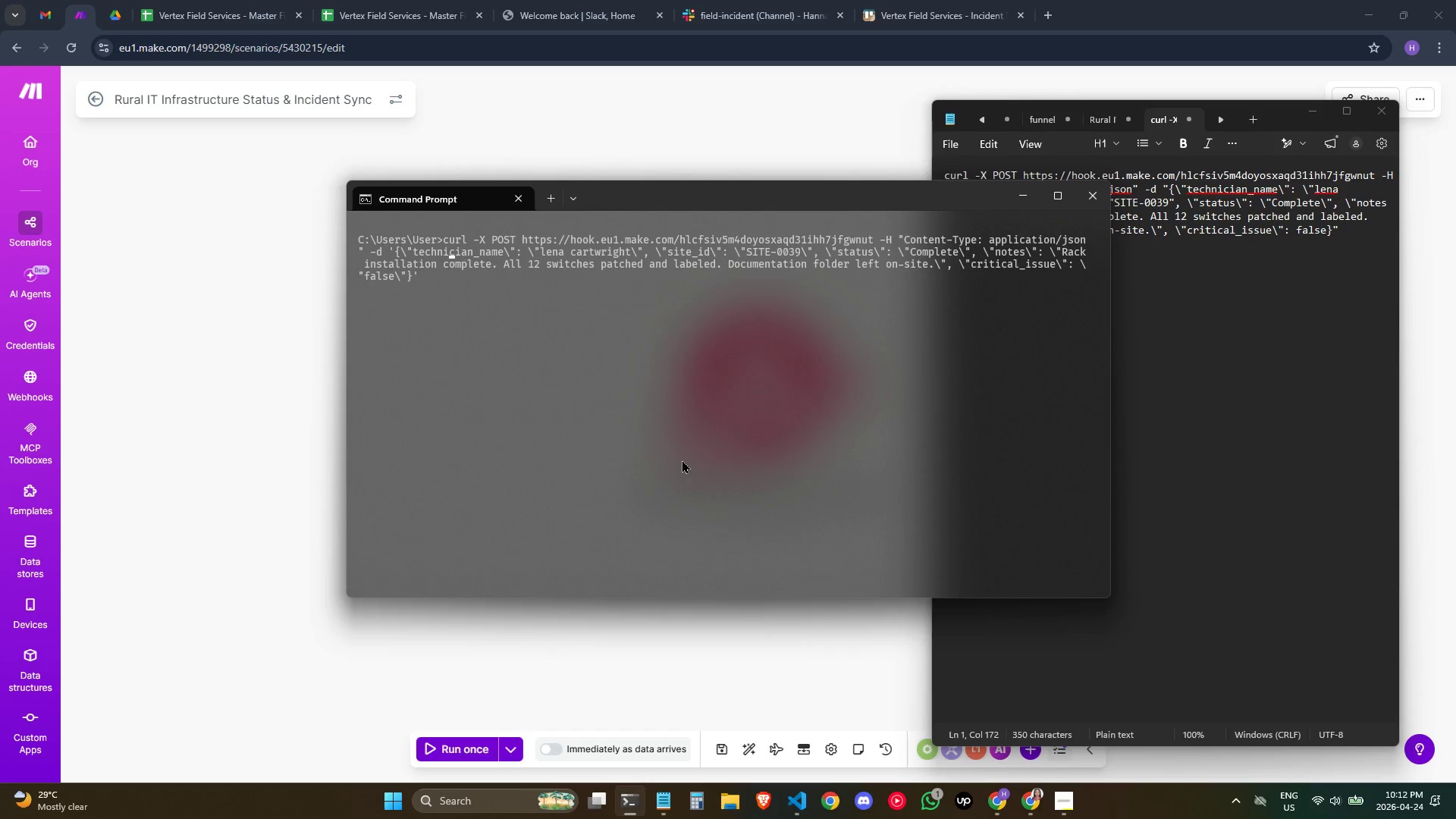 
key(ArrowLeft)
 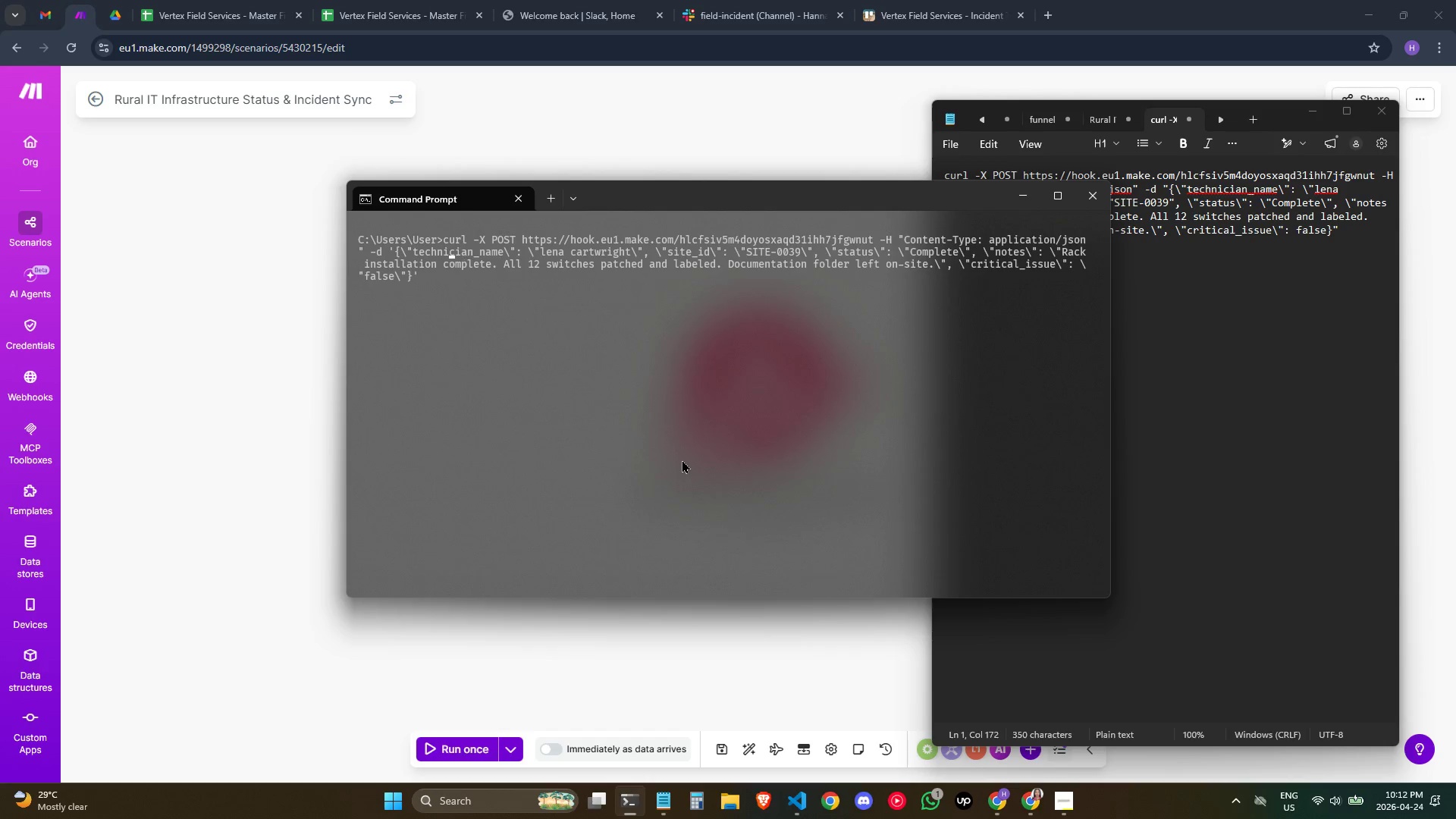 
key(ArrowLeft)
 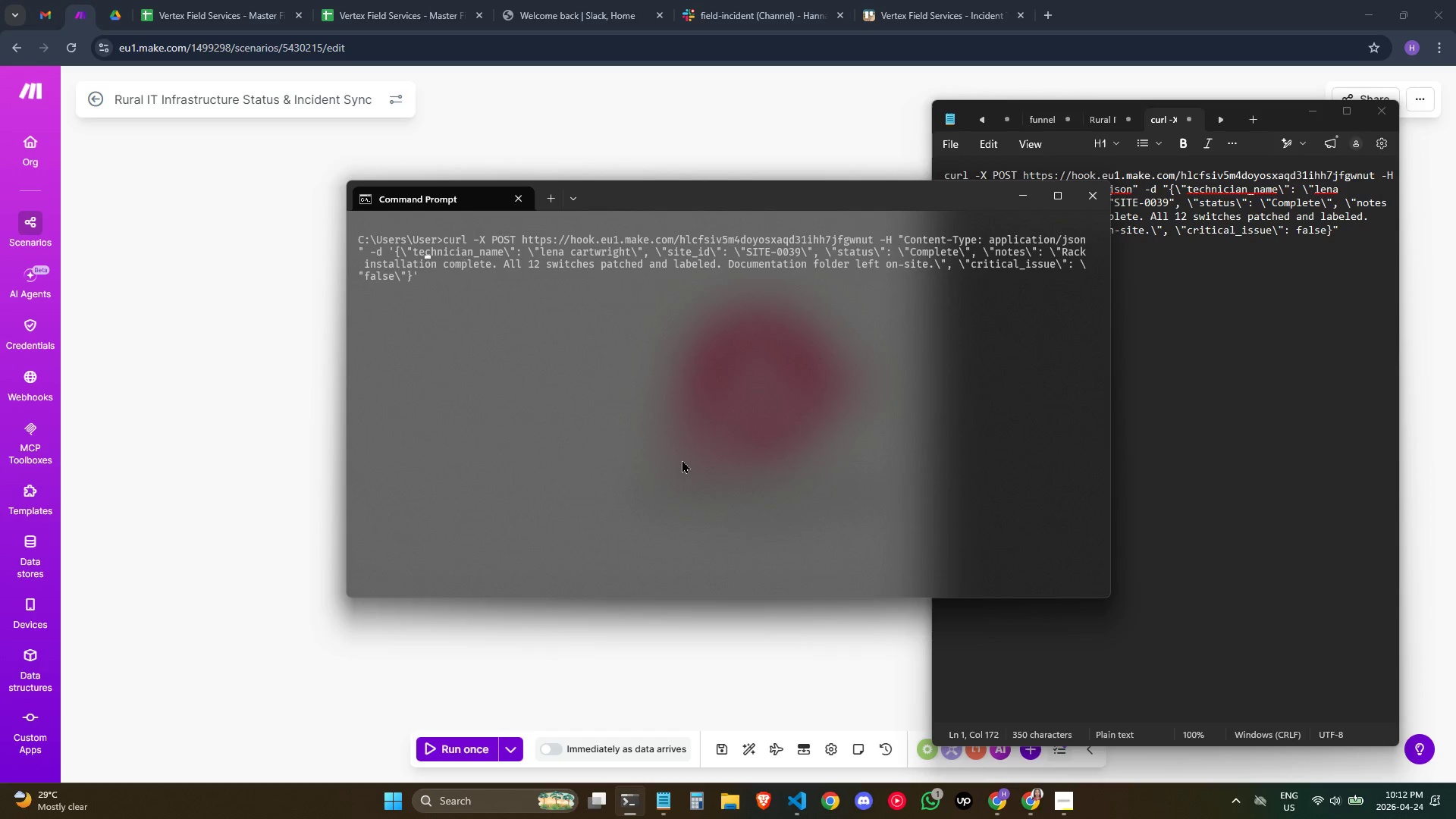 
key(ArrowLeft)
 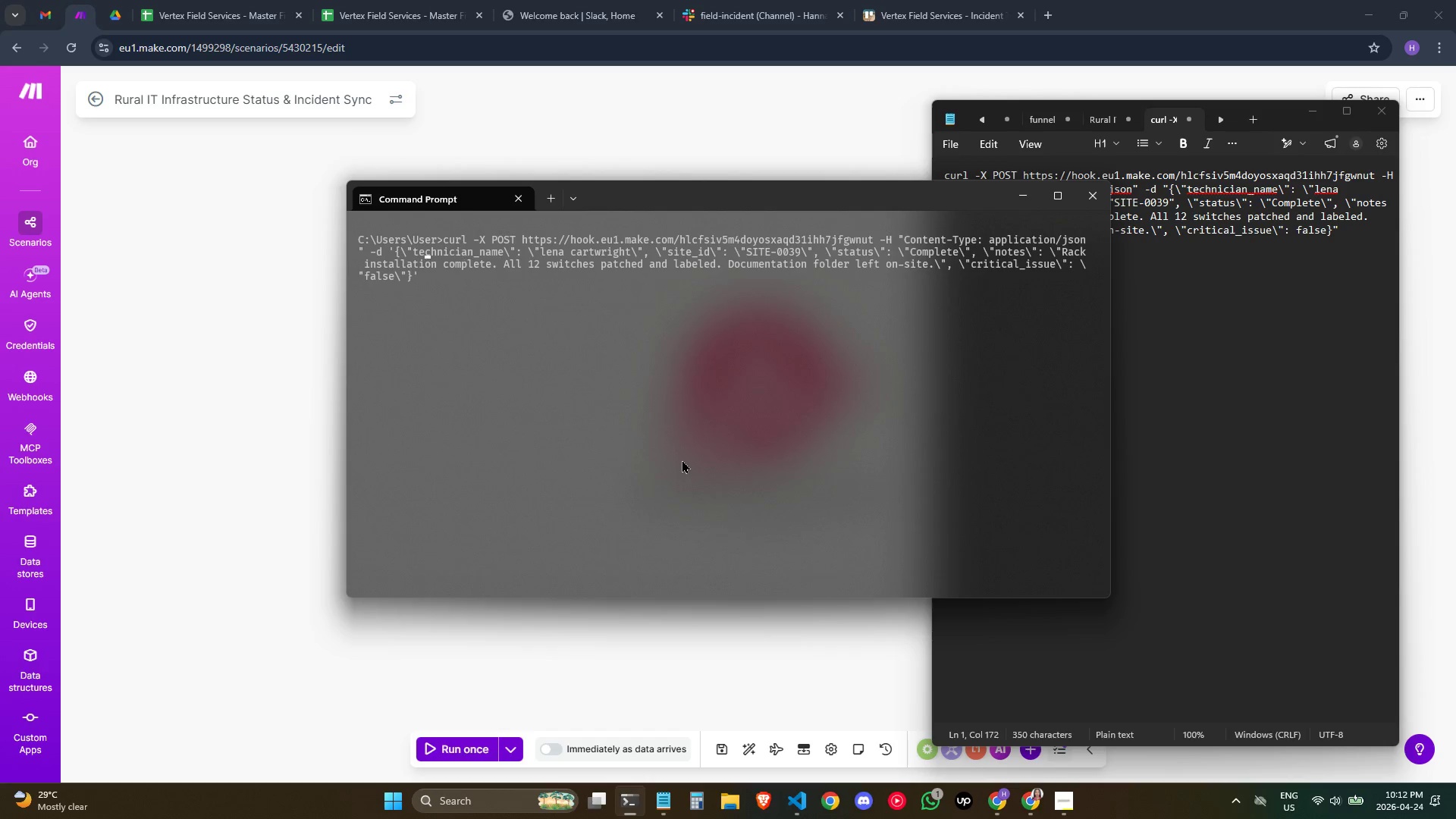 
key(ArrowLeft)
 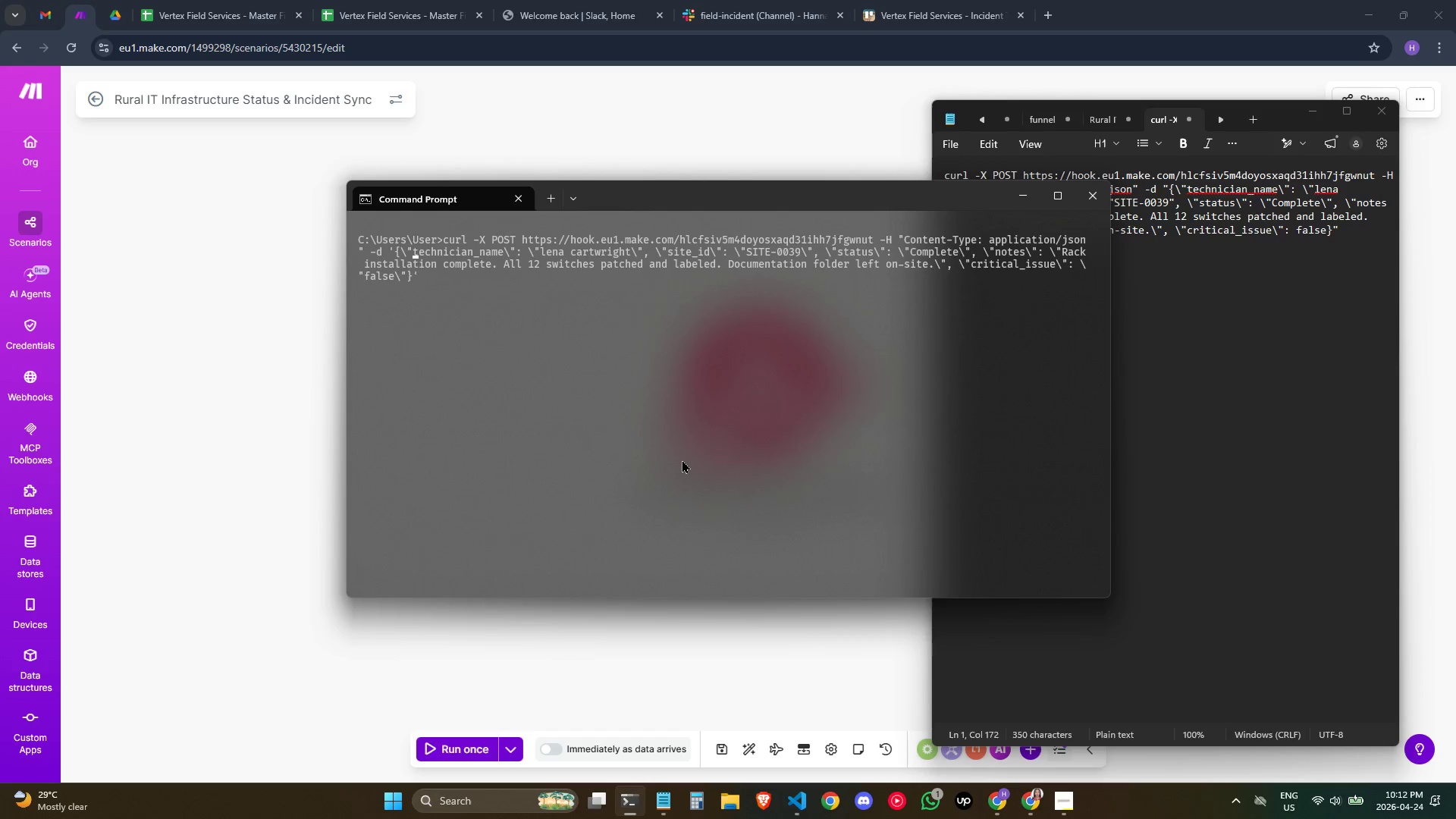 
key(Enter)
 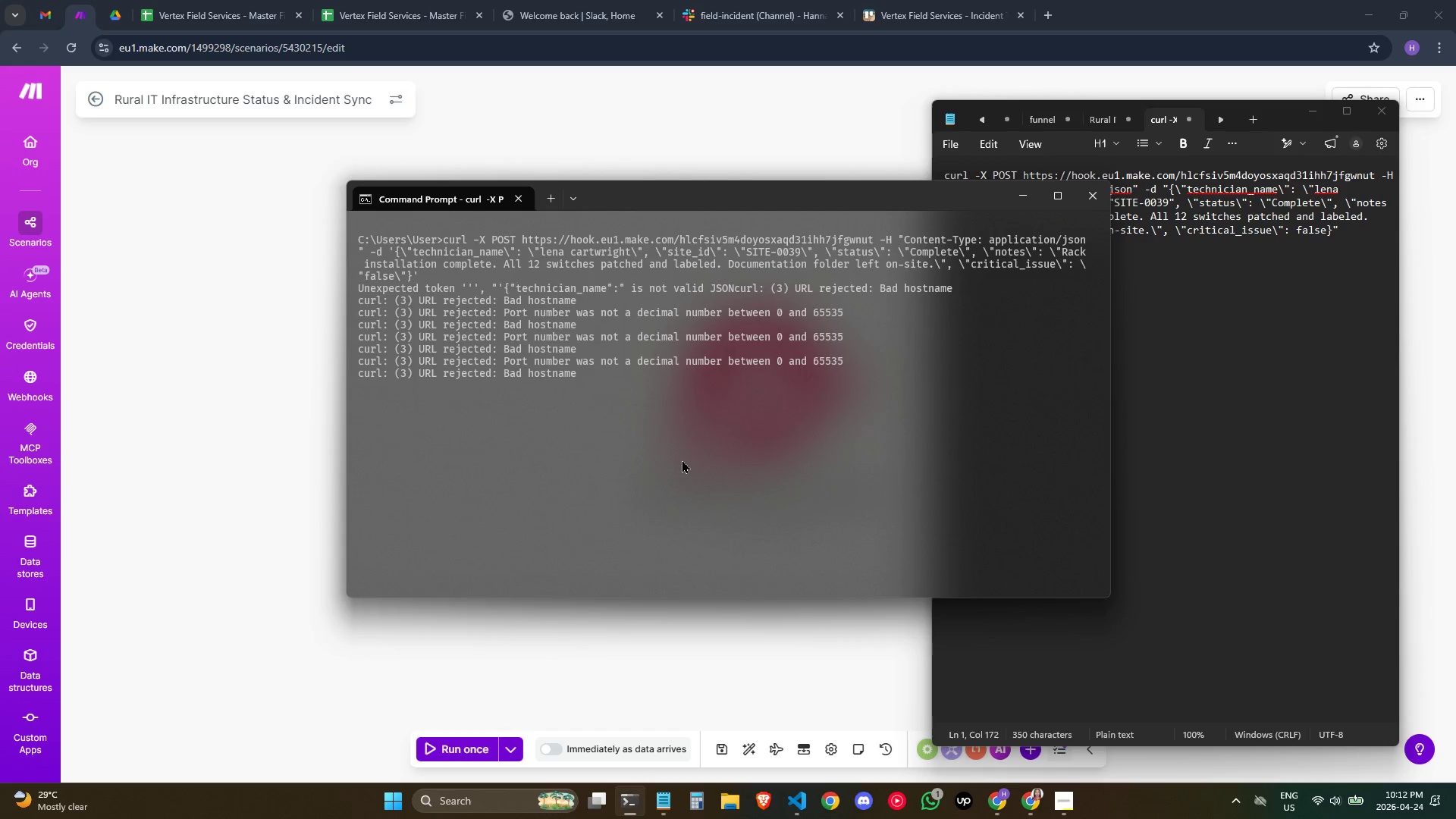 
type(cls)
 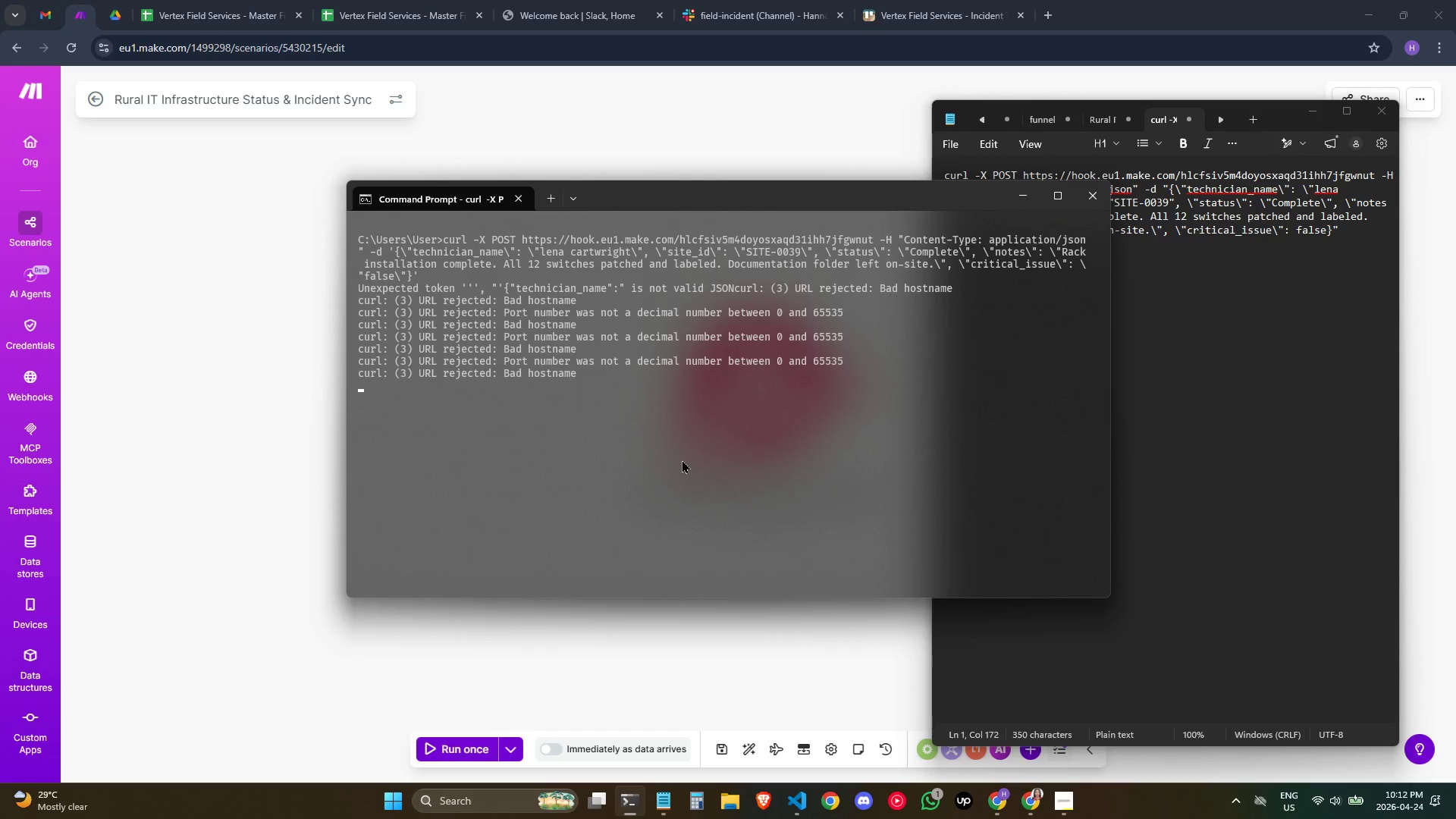 
key(Enter)
 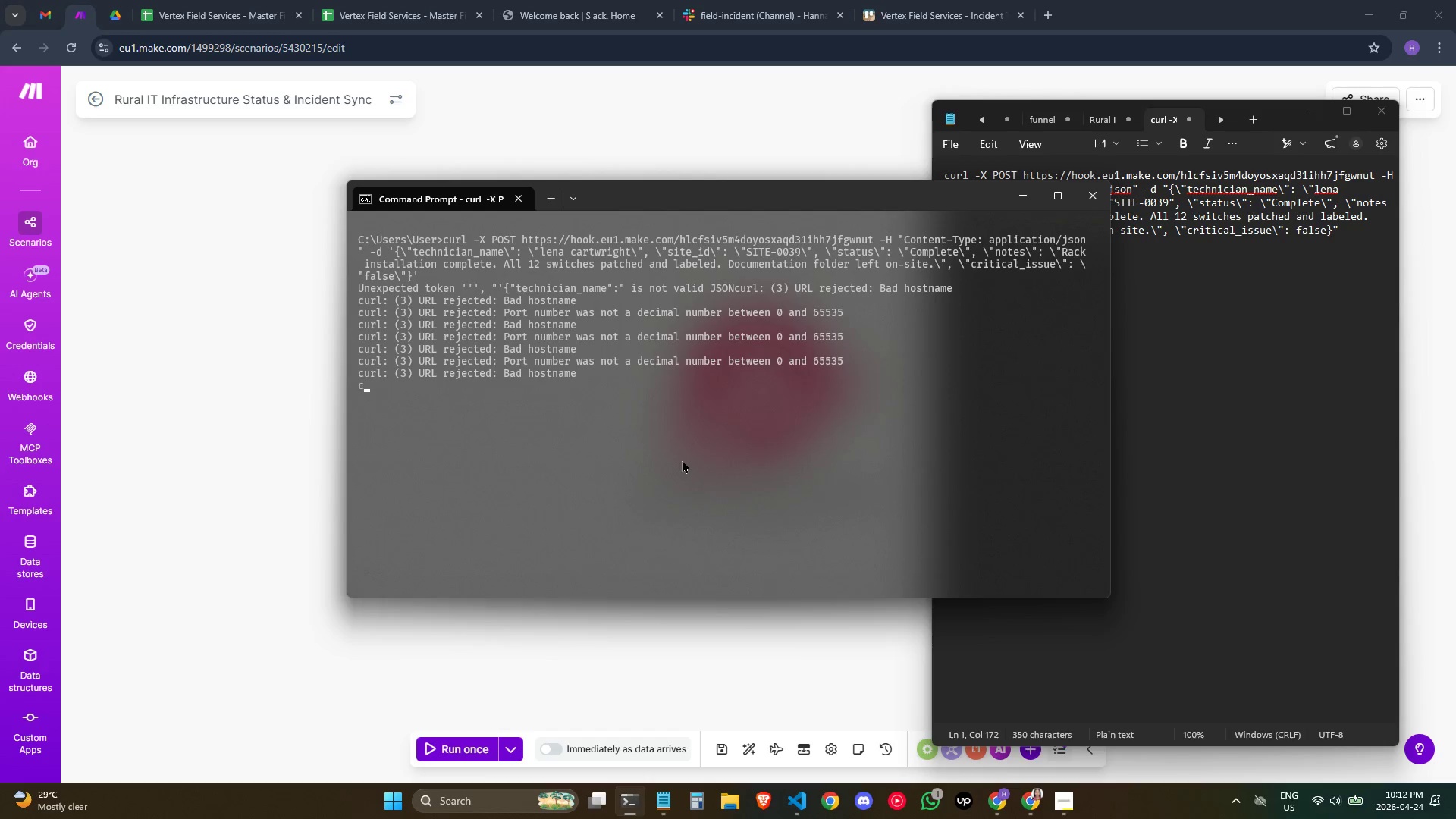 
key(Control+C)
 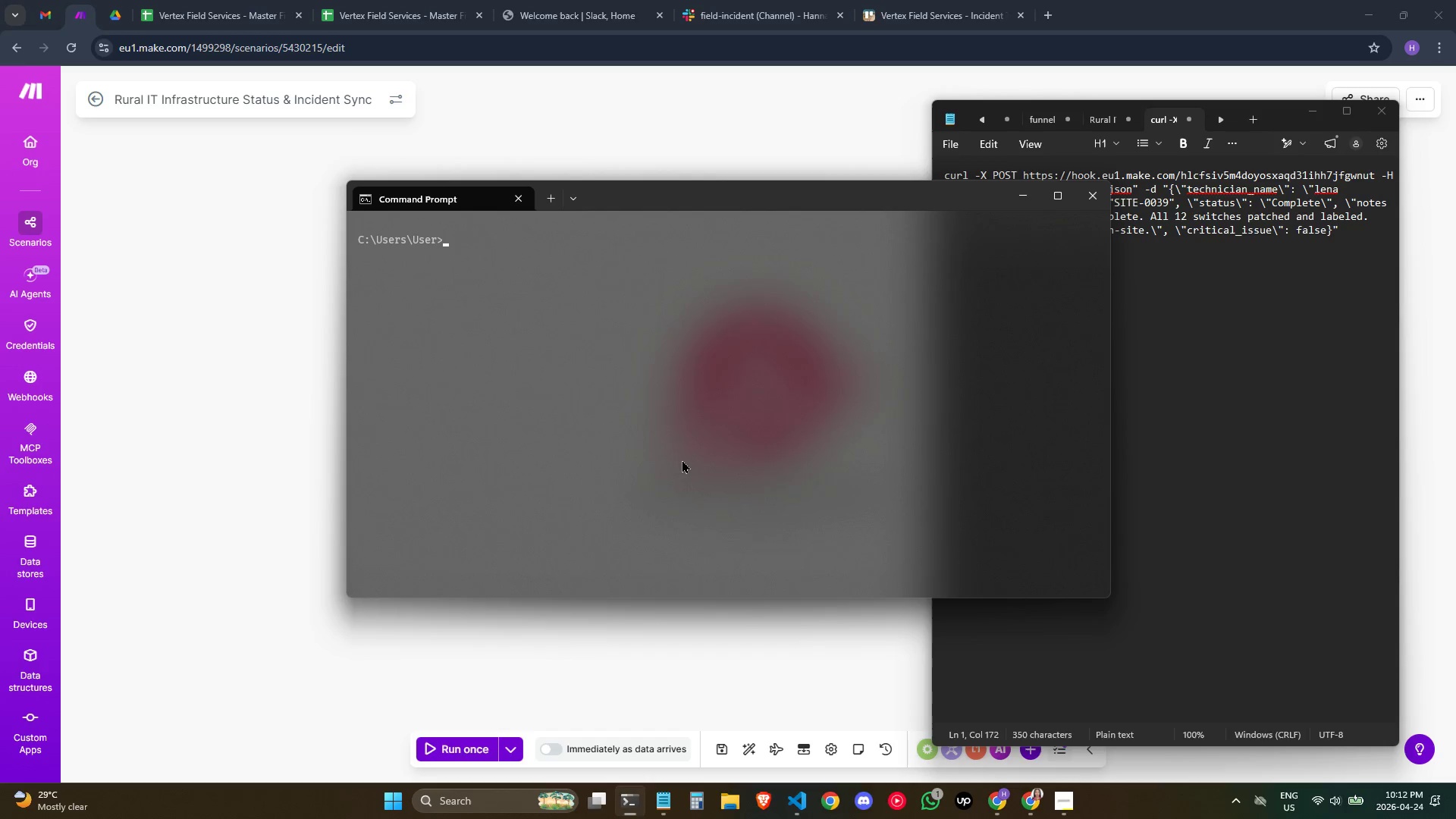 
key(Control+C)
 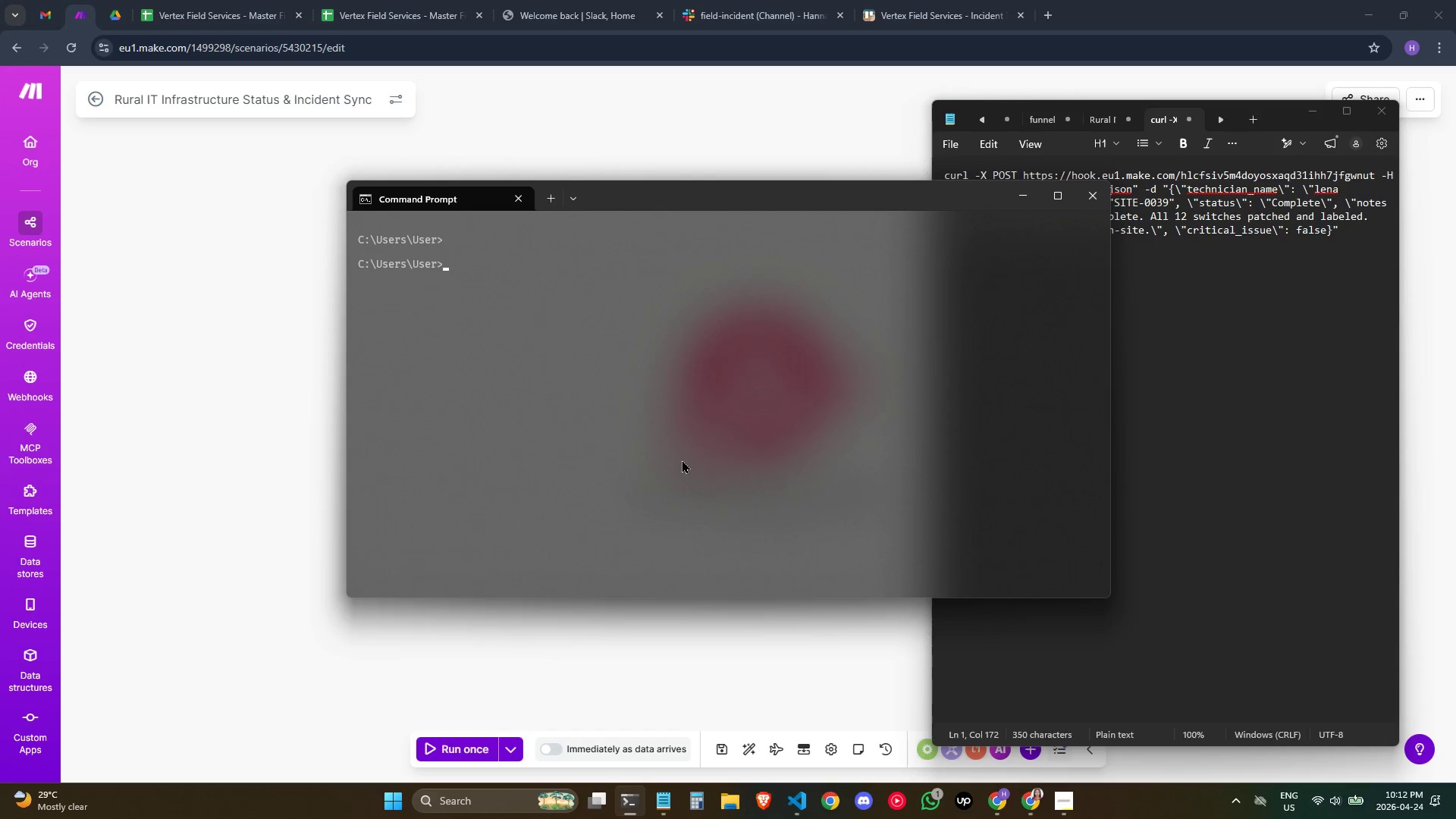 
key(ArrowUp)
 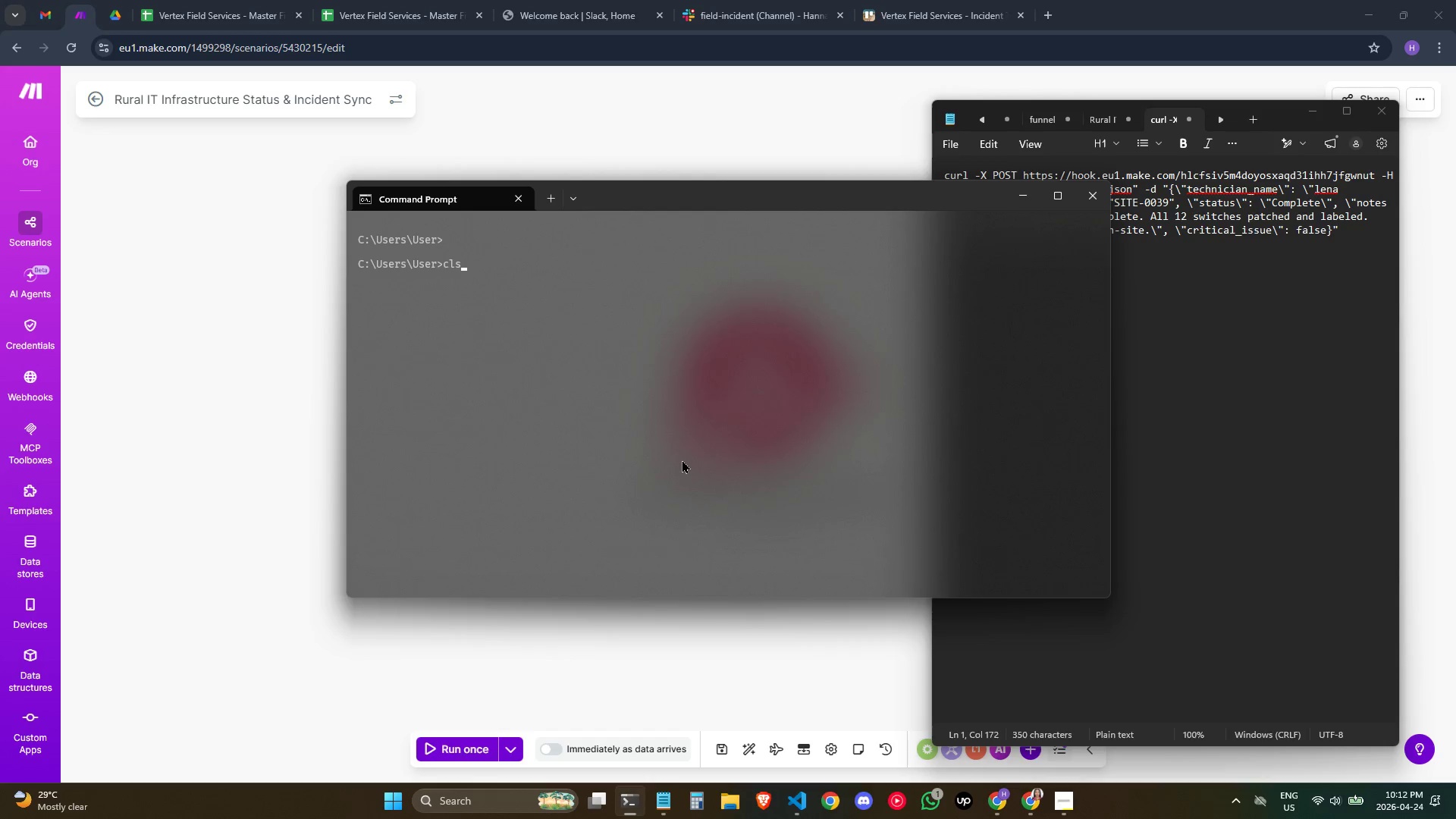 
key(ArrowUp)
 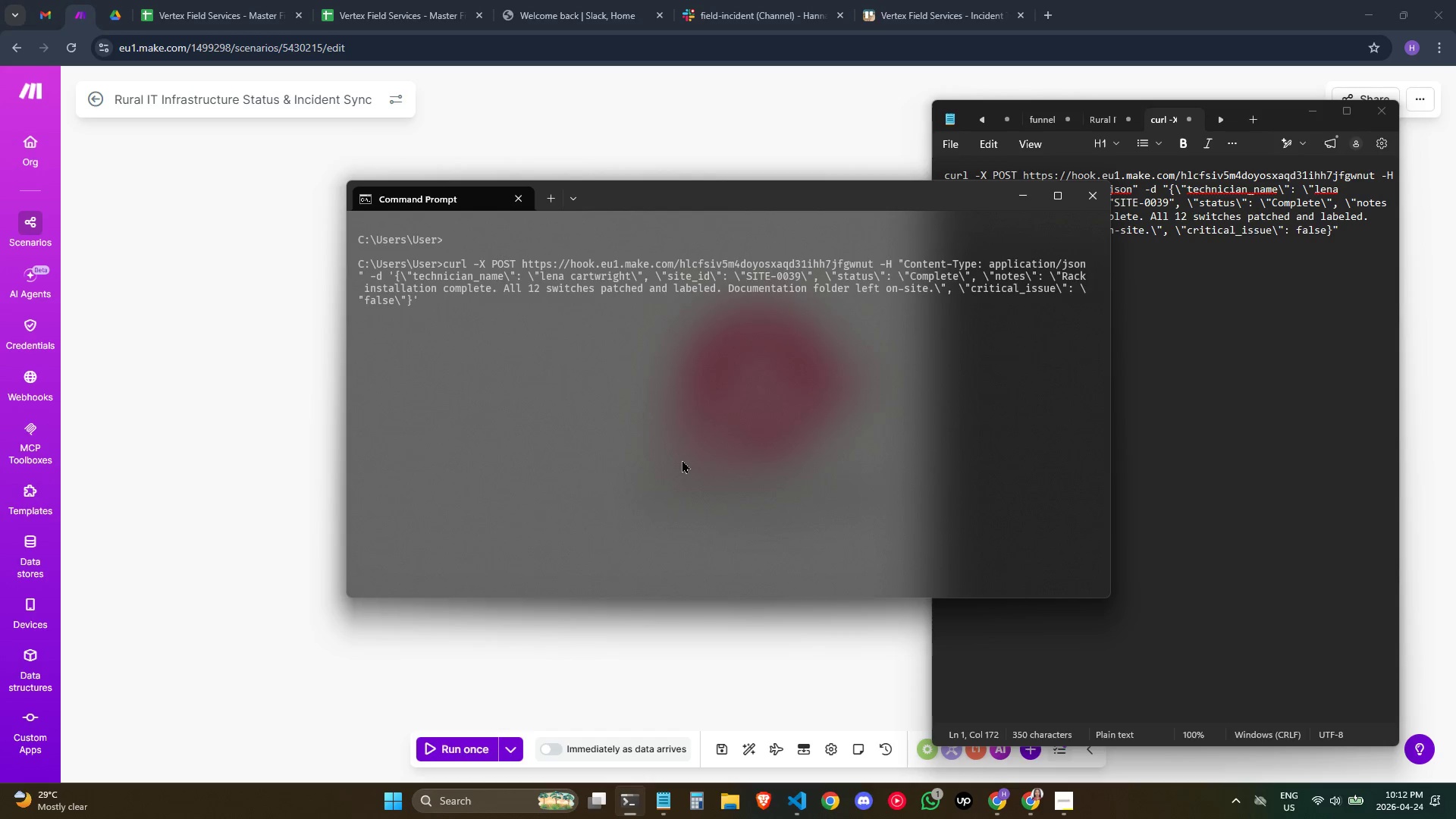 
key(Backspace)
 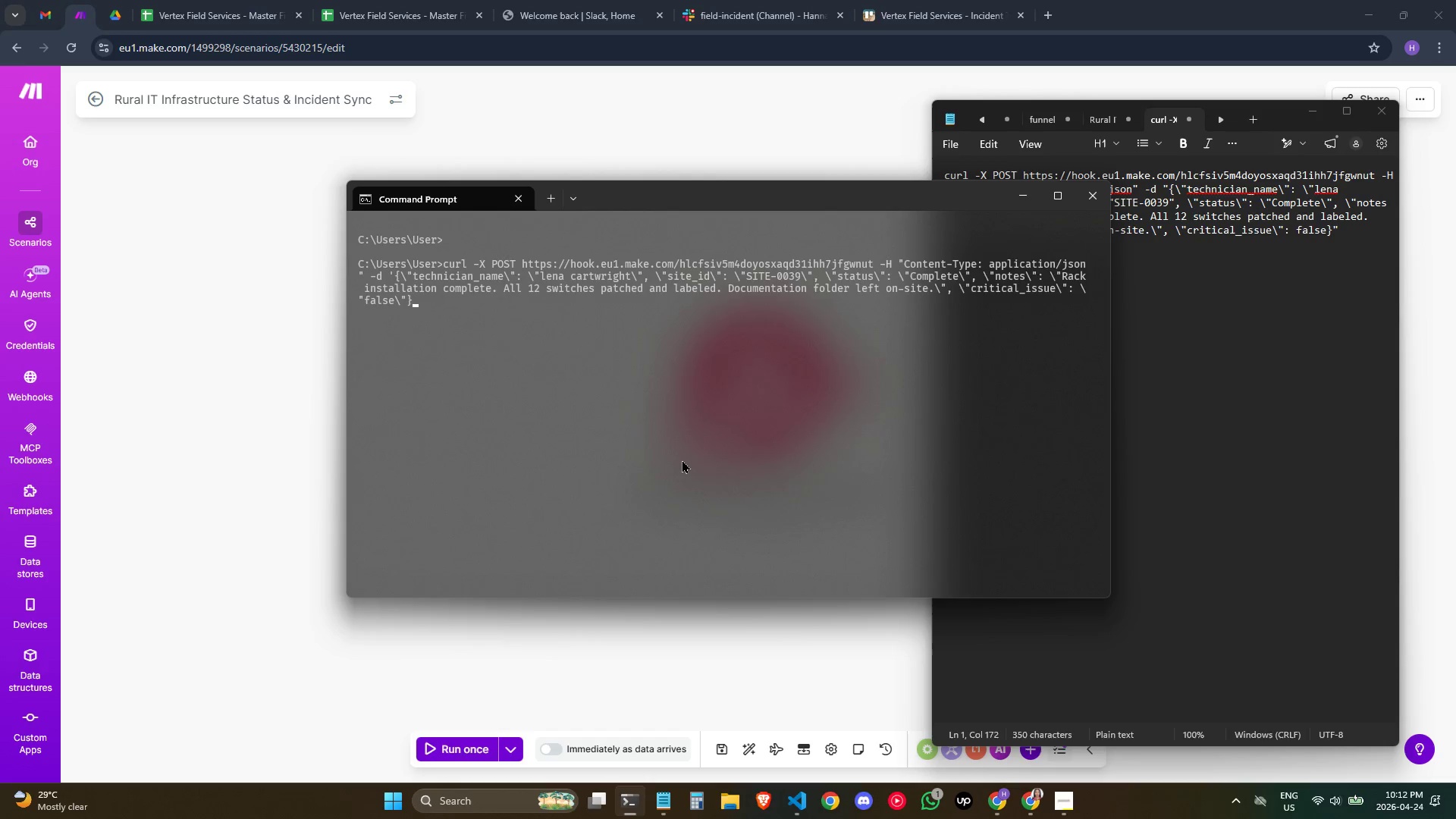 
key(Shift+ShiftLeft)
 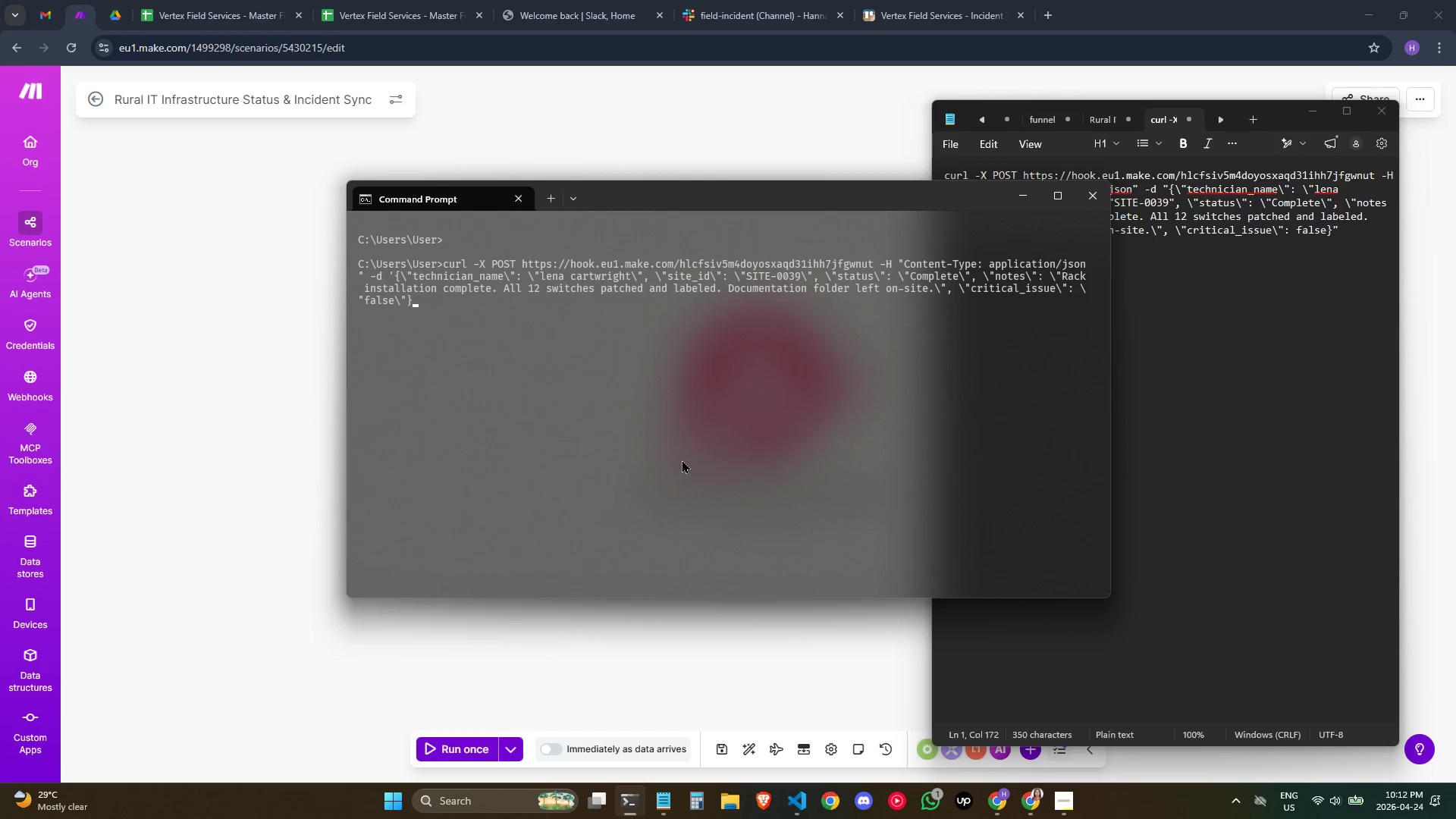 
key(Shift+Quote)
 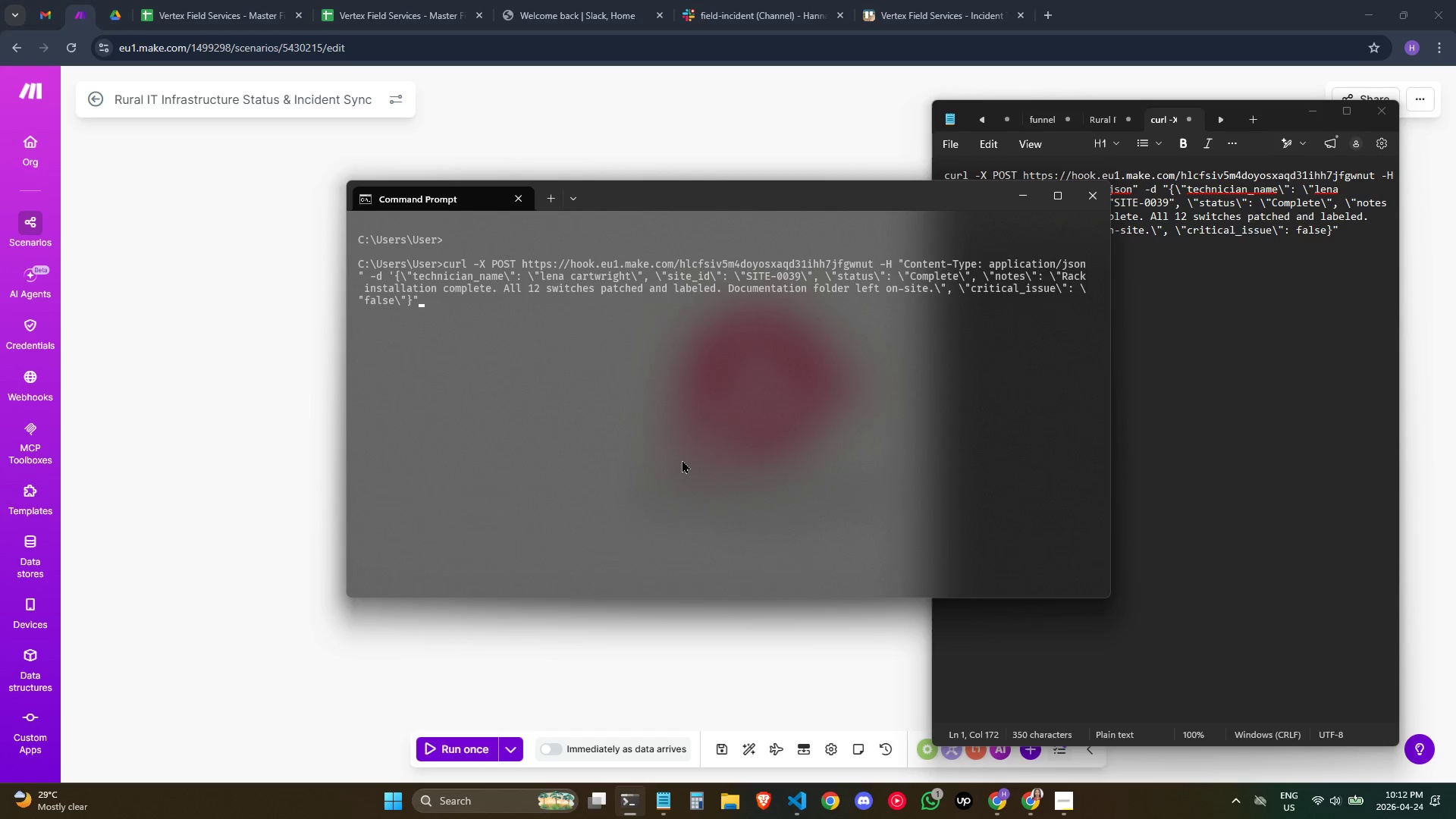 
key(Control+ArrowLeft)
 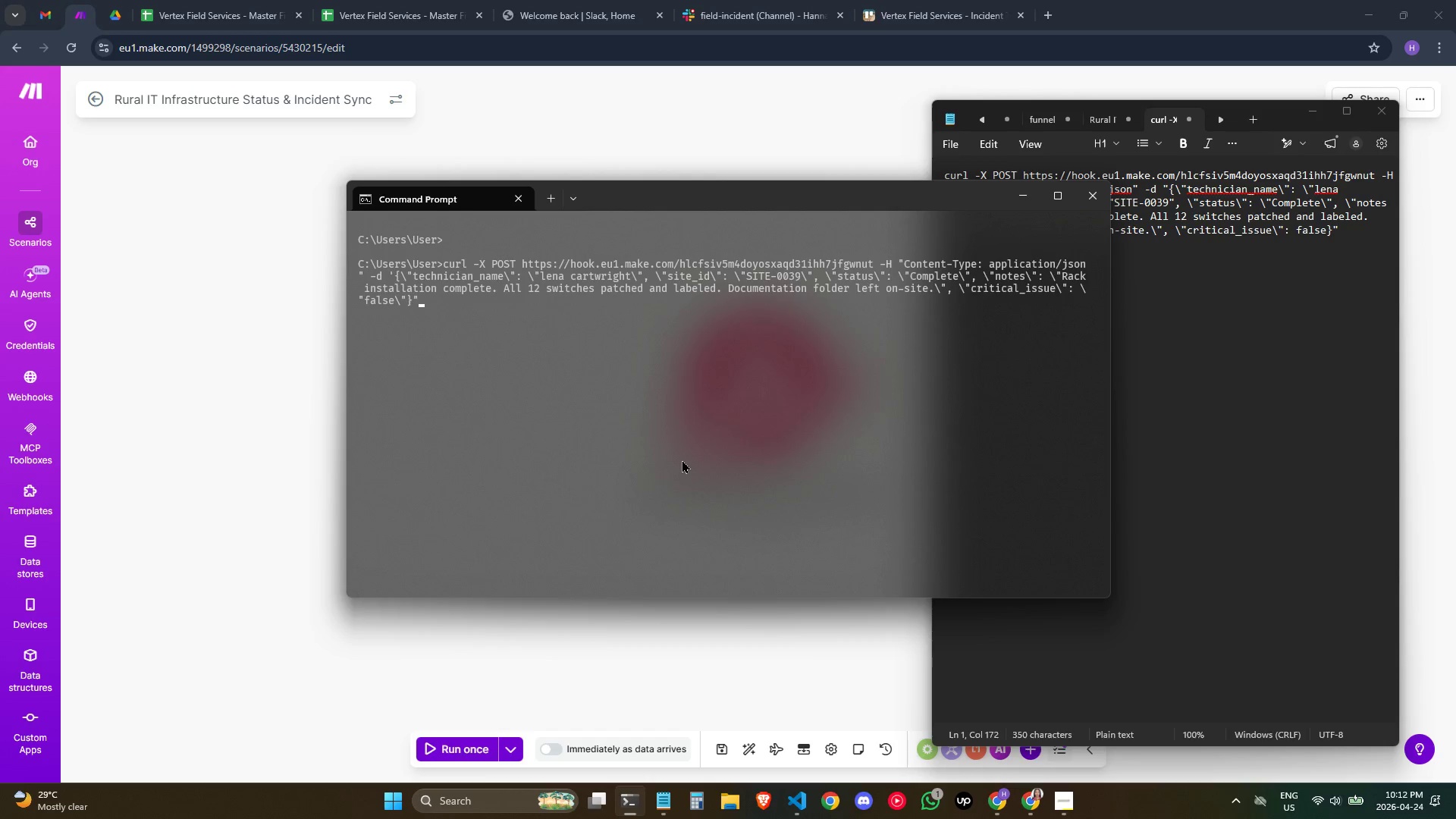 
key(Control+ArrowLeft)
 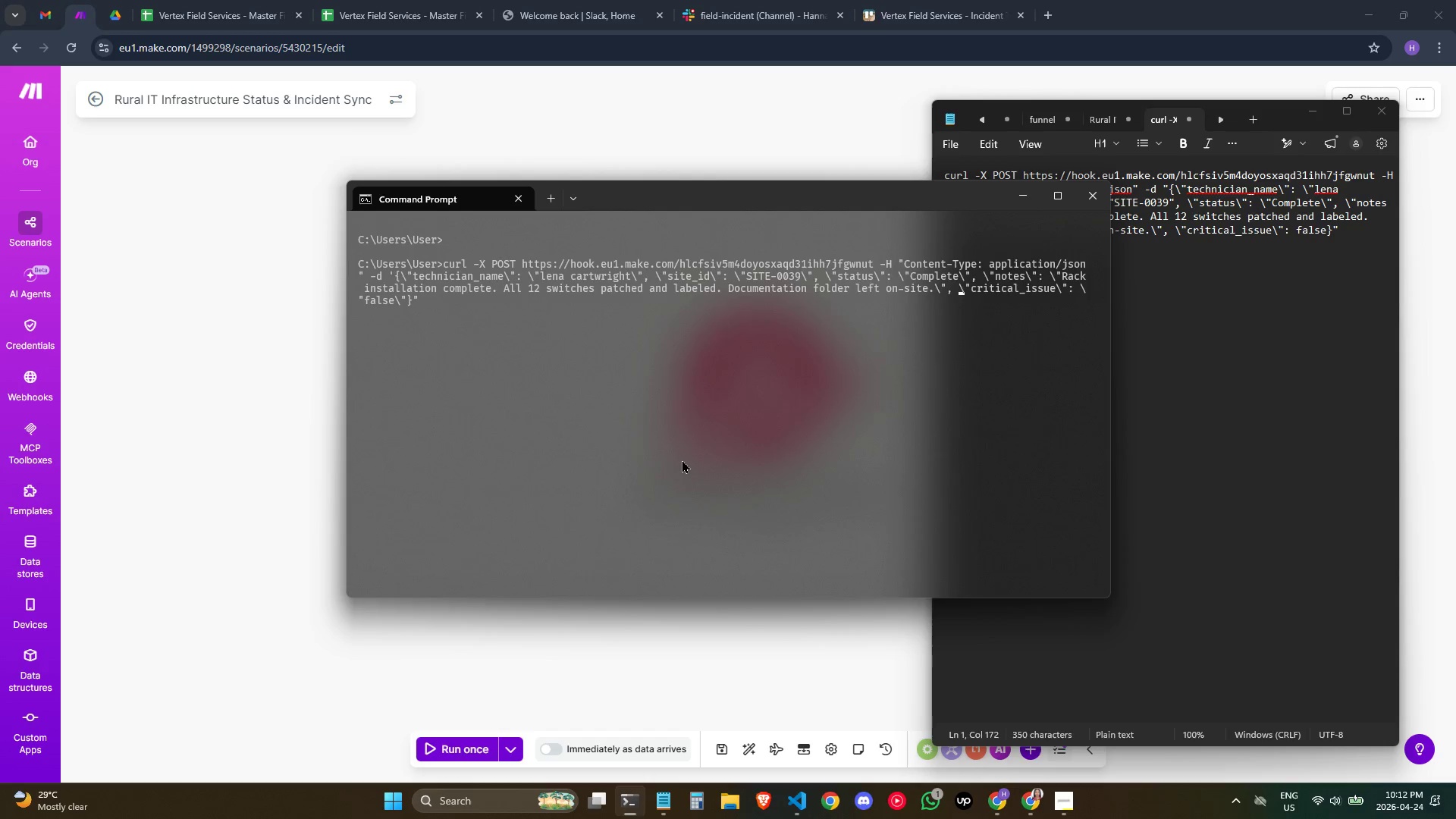 
key(Control+ArrowLeft)
 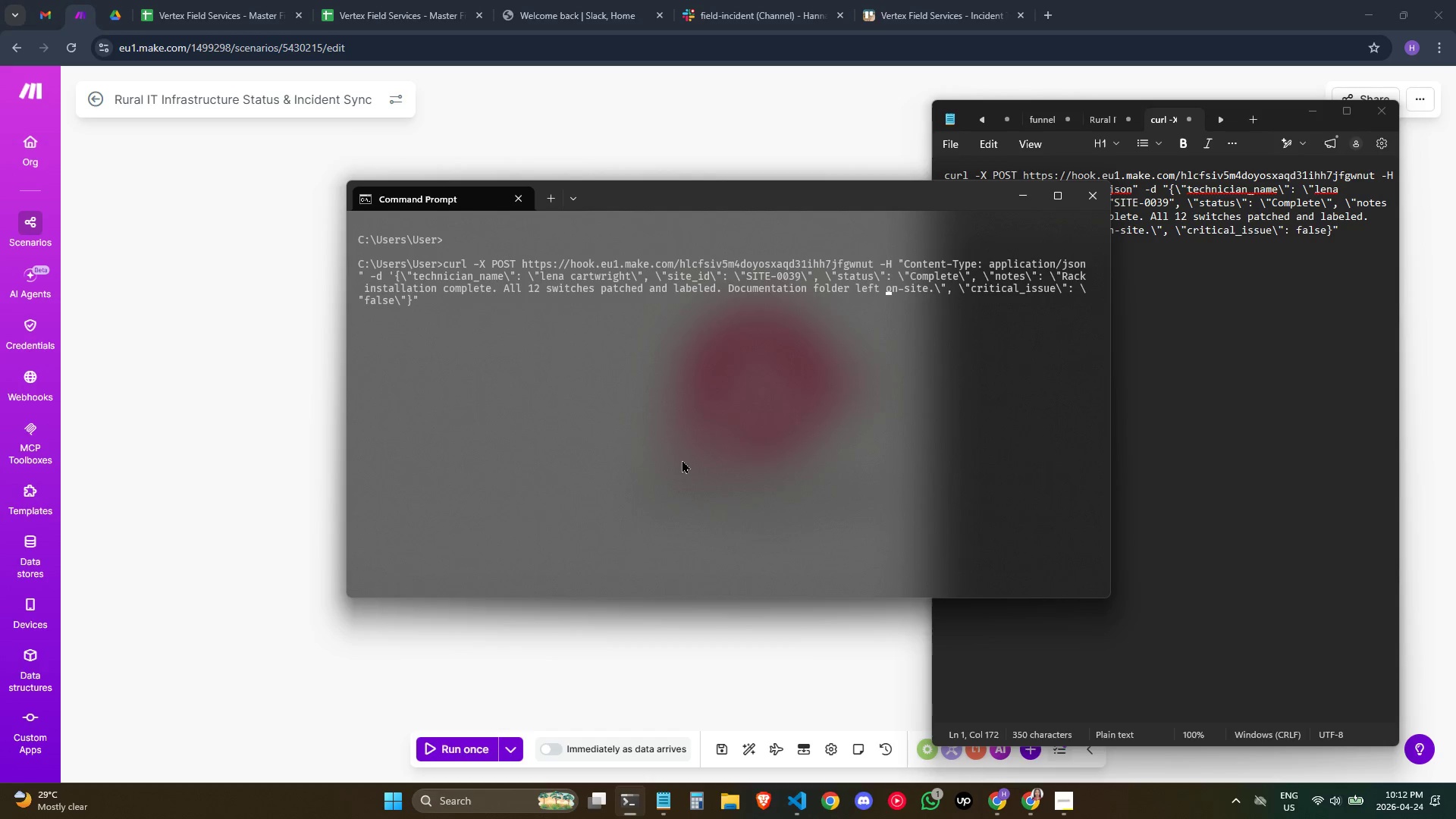 
hold_key(key=ArrowLeft, duration=0.97)
 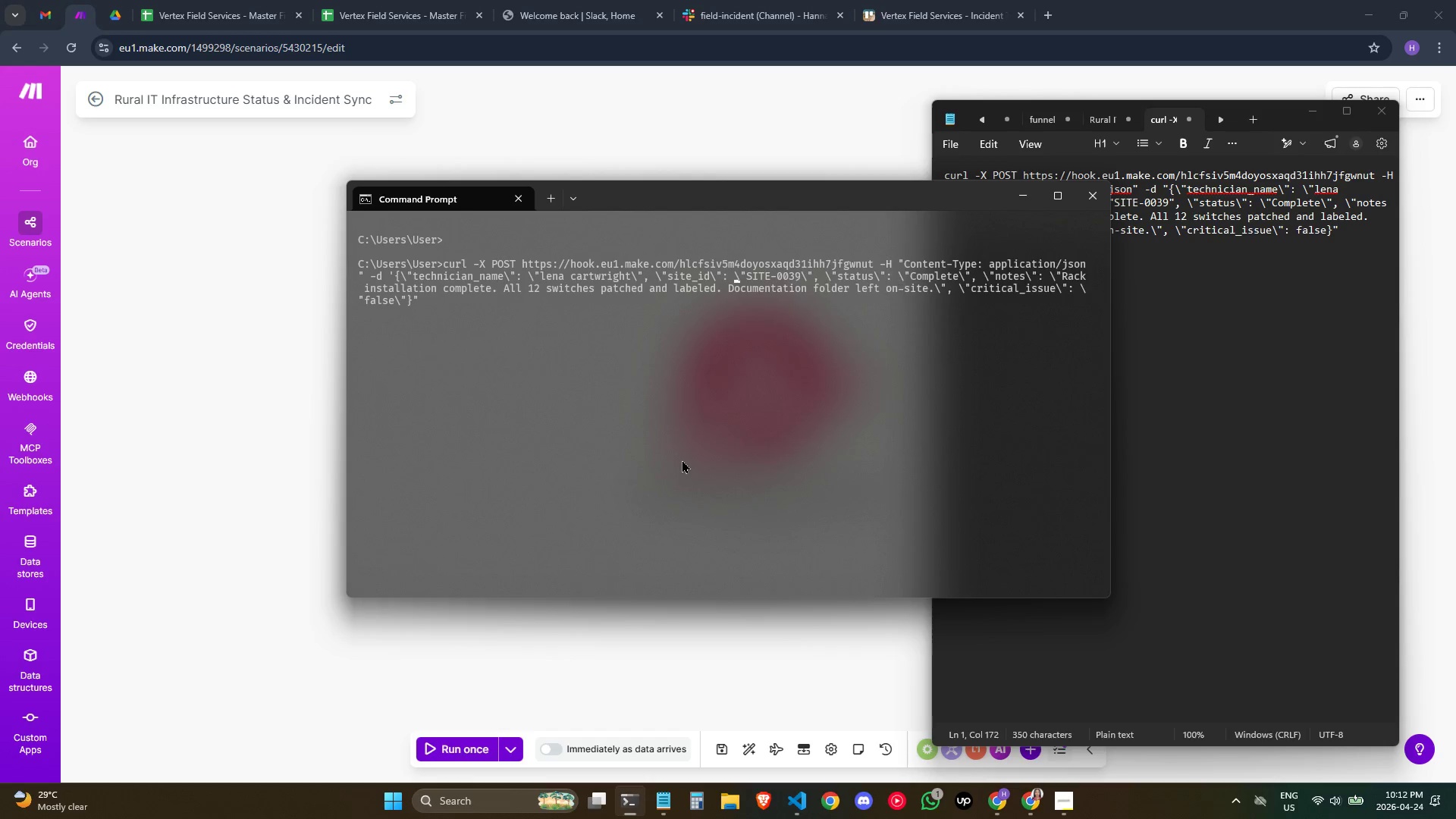 
key(Control+ArrowLeft)
 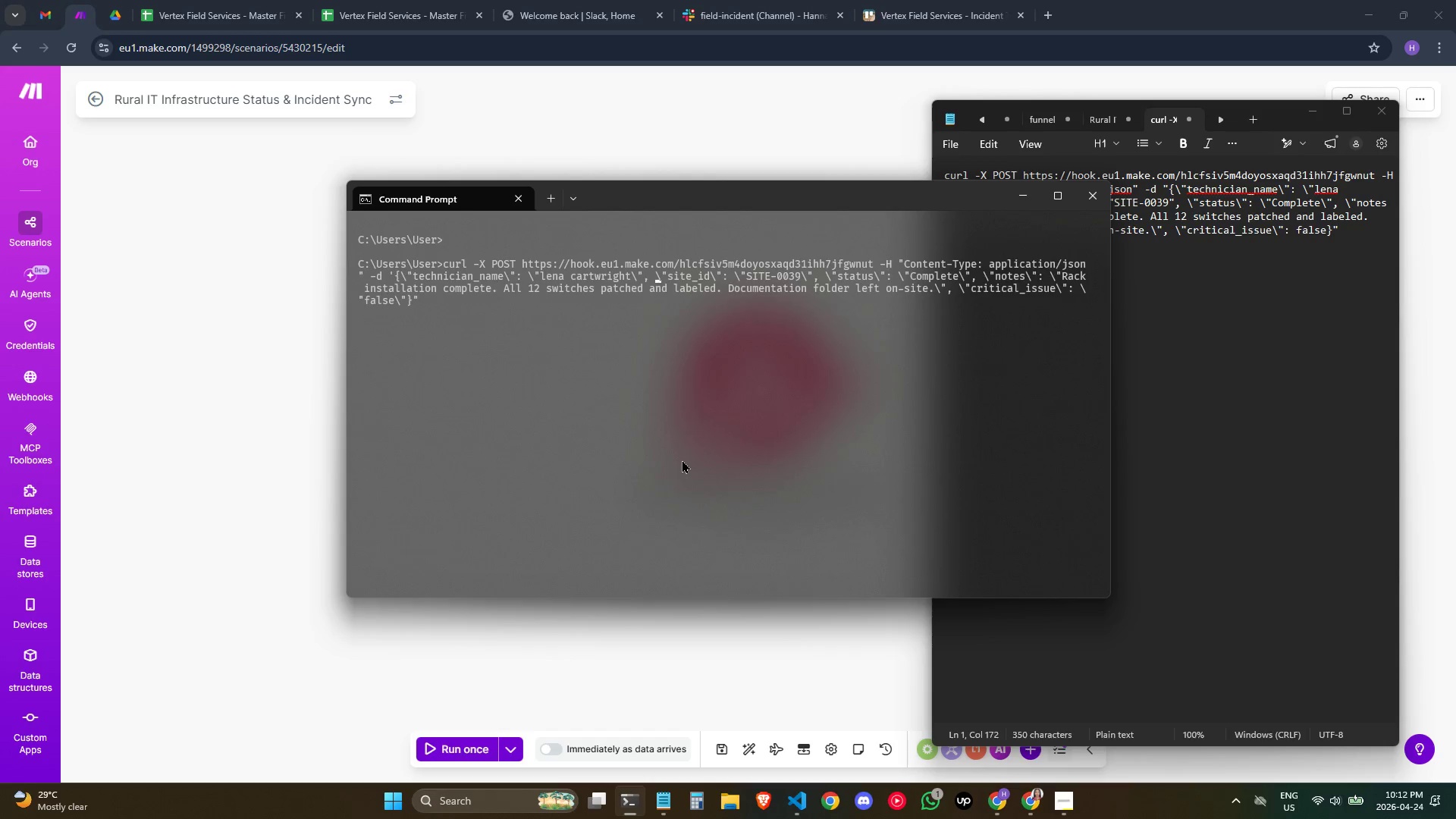 
key(Control+ArrowLeft)
 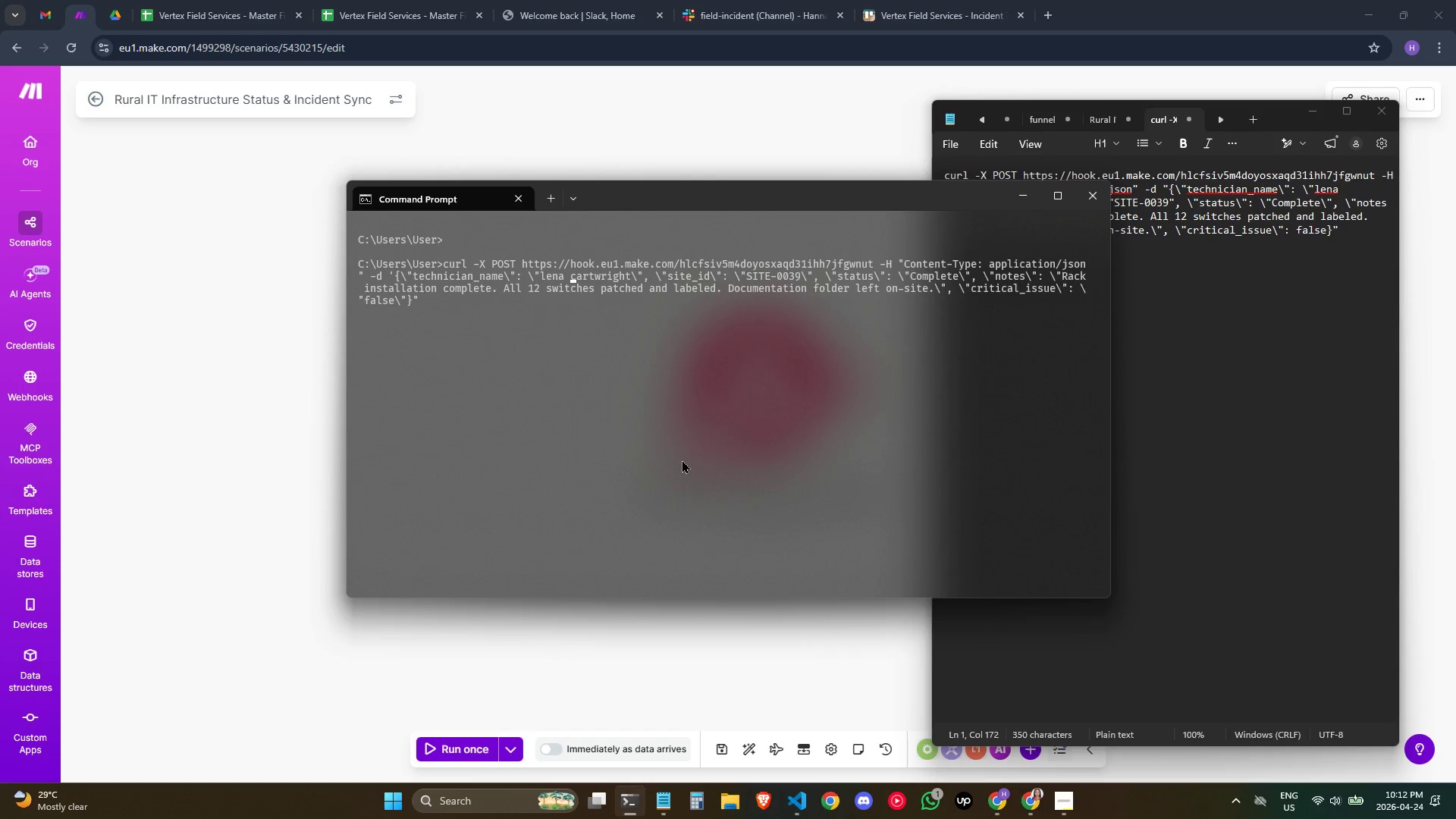 
key(Control+ArrowLeft)
 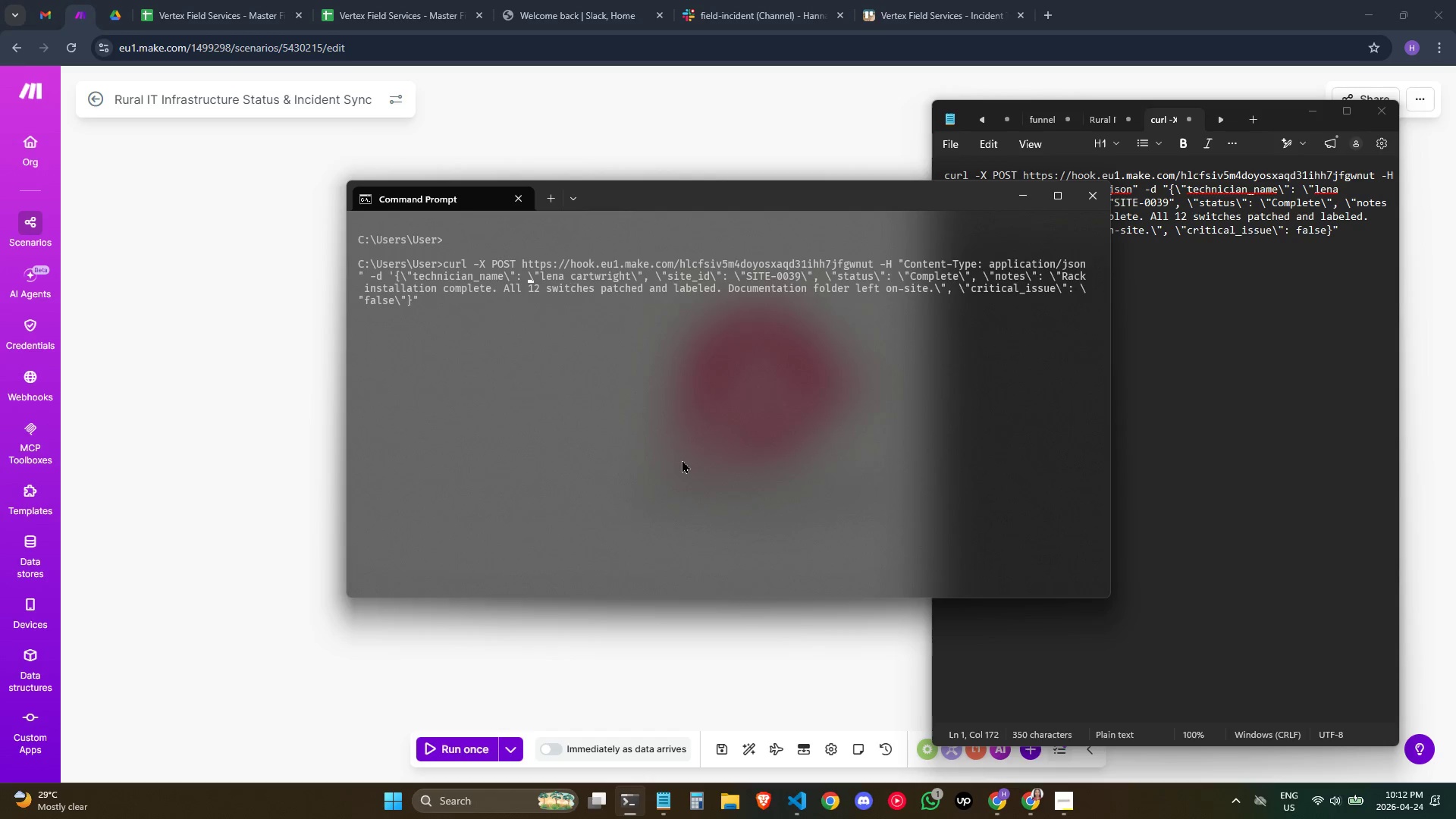 
key(Control+ArrowLeft)
 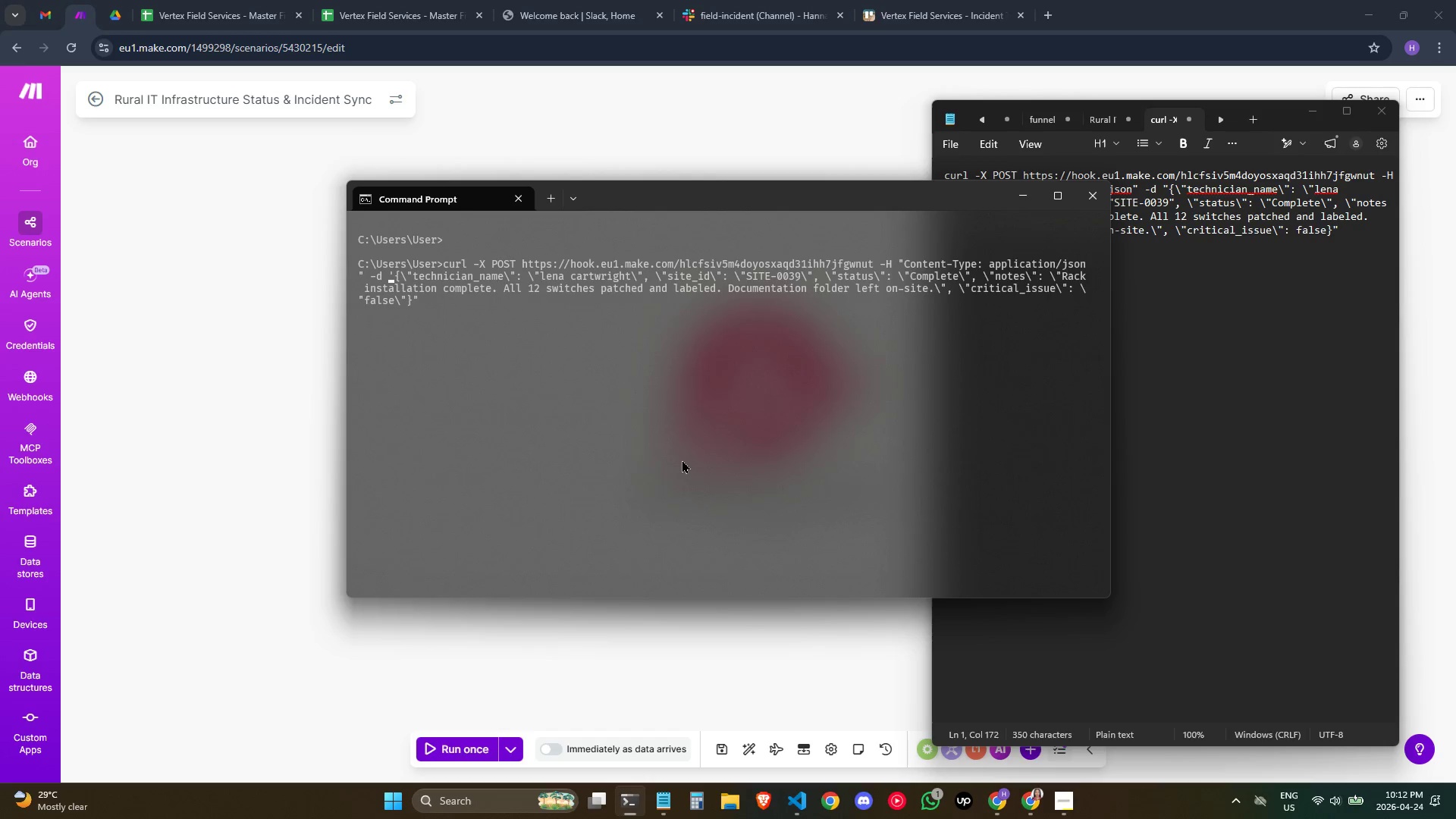 
key(Control+ArrowLeft)
 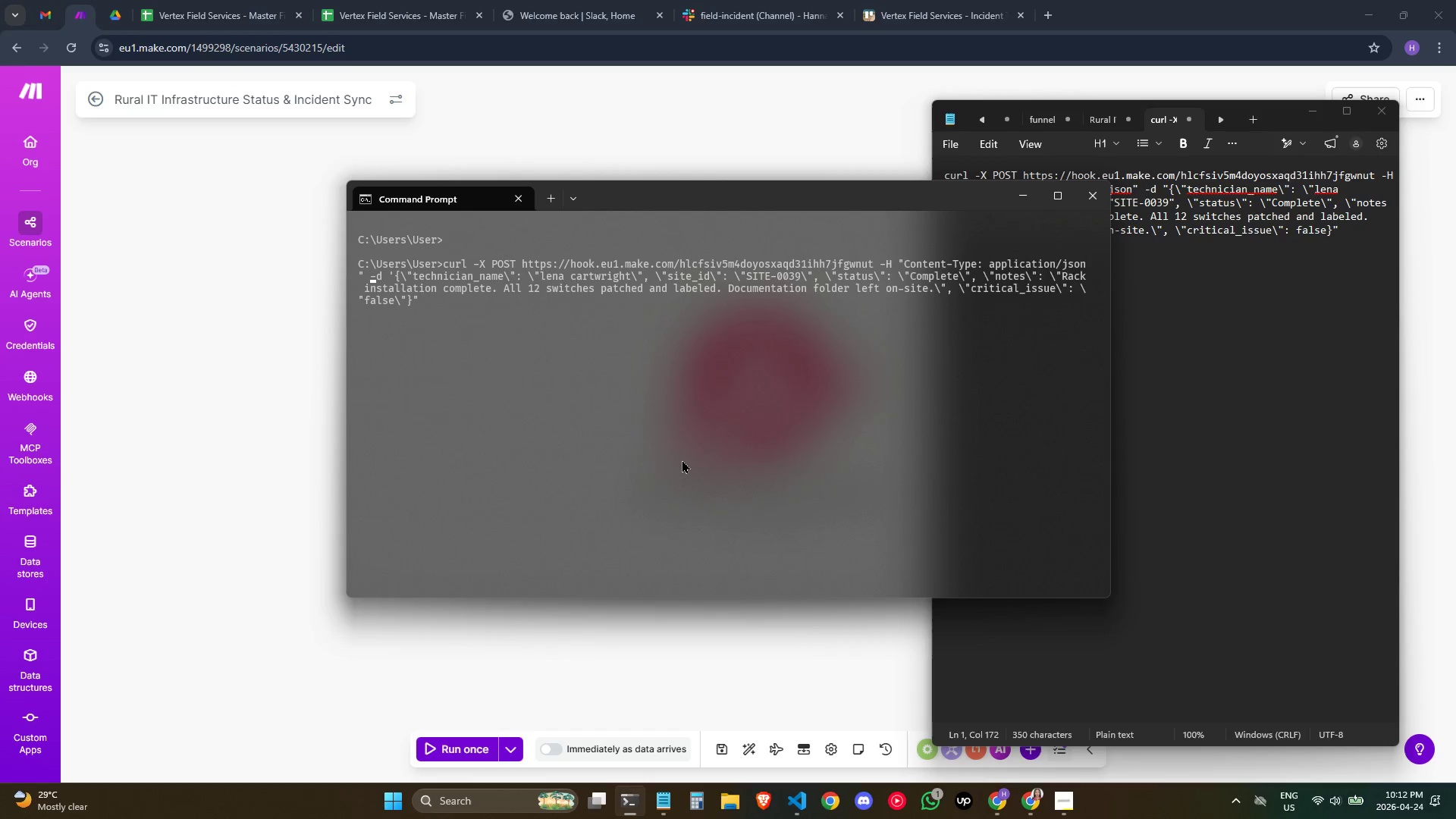 
key(Control+ArrowRight)
 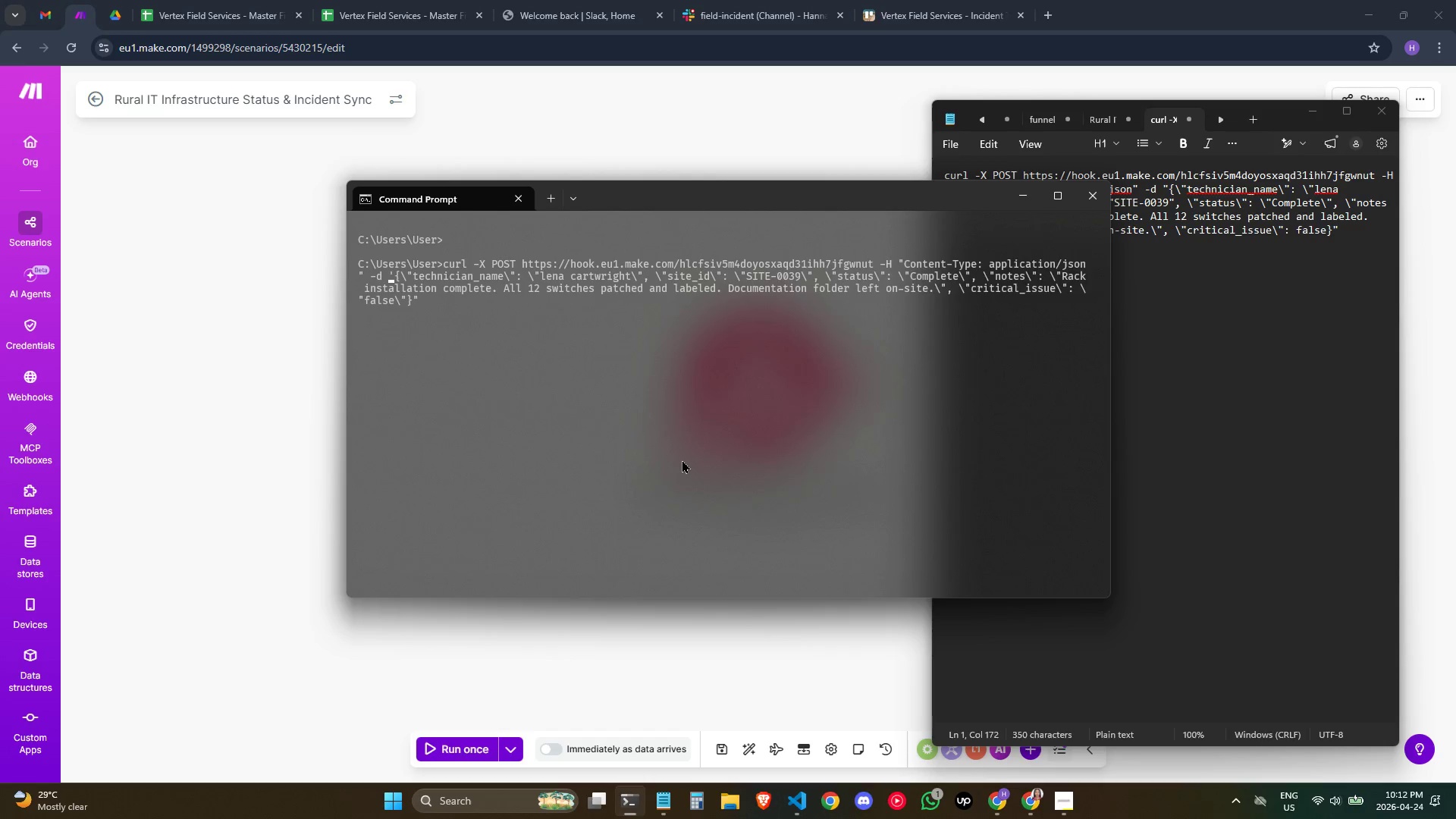 
key(ArrowRight)
 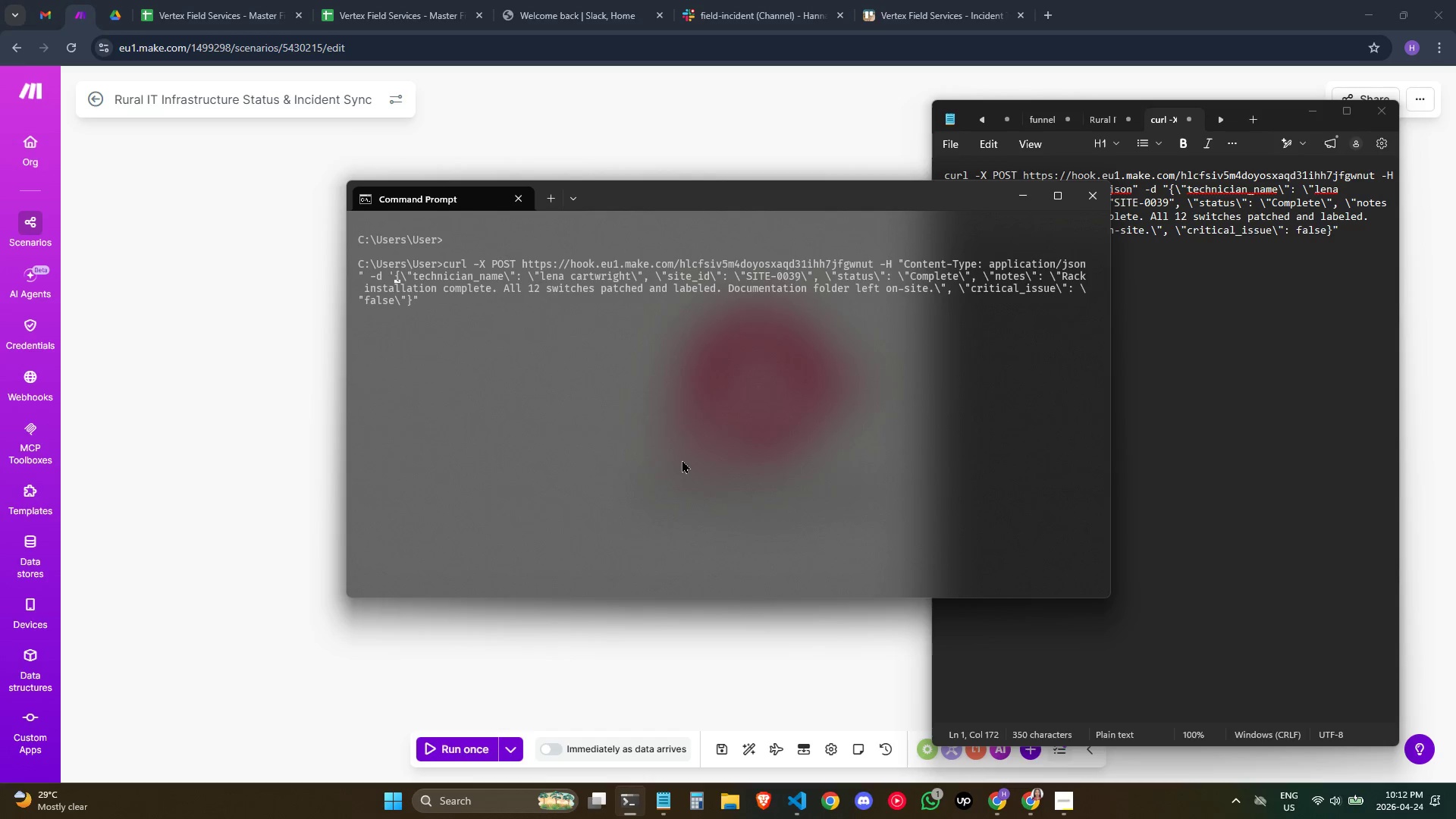 
key(ArrowRight)
 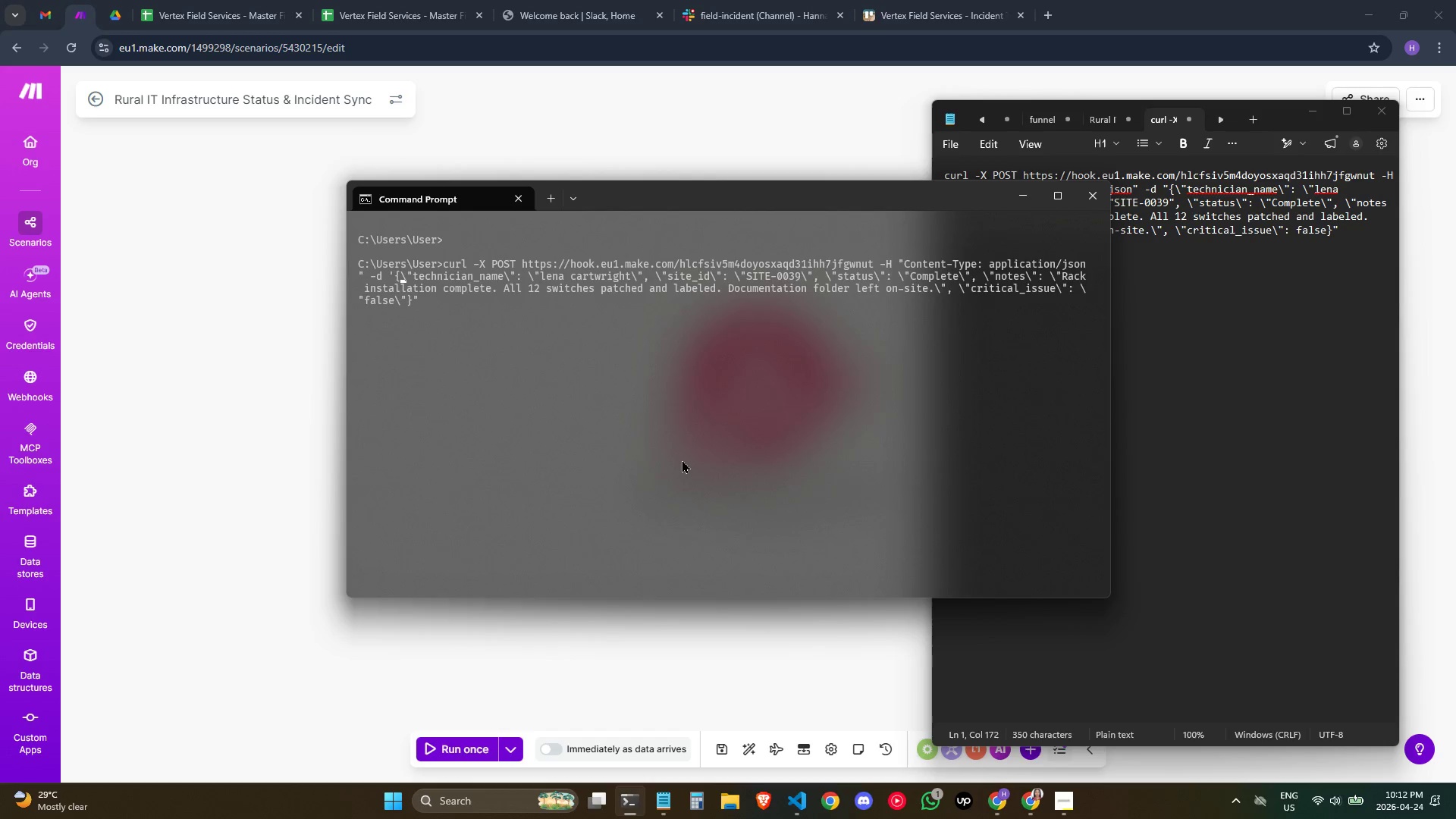 
key(ArrowLeft)
 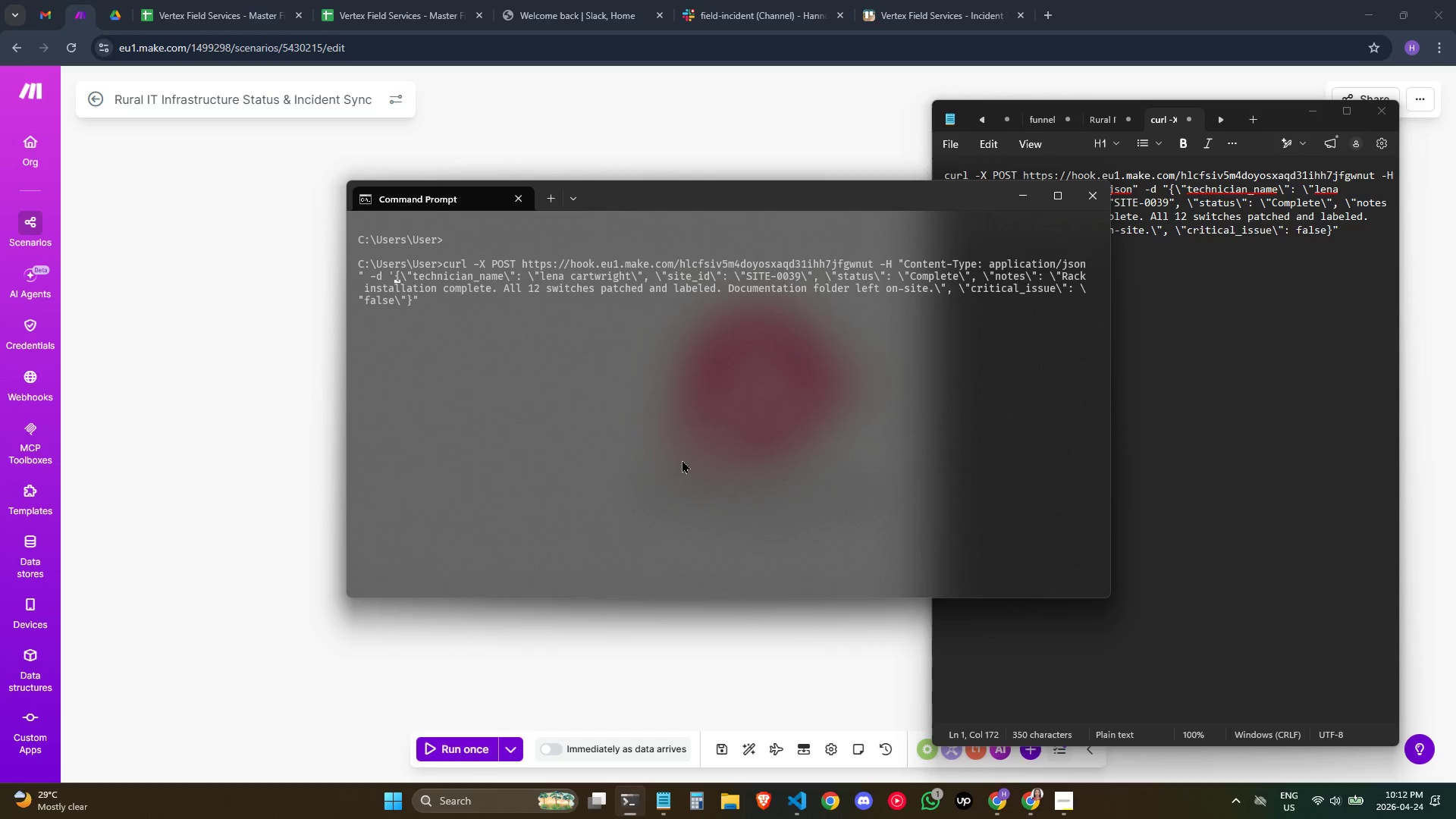 
key(Backspace)
 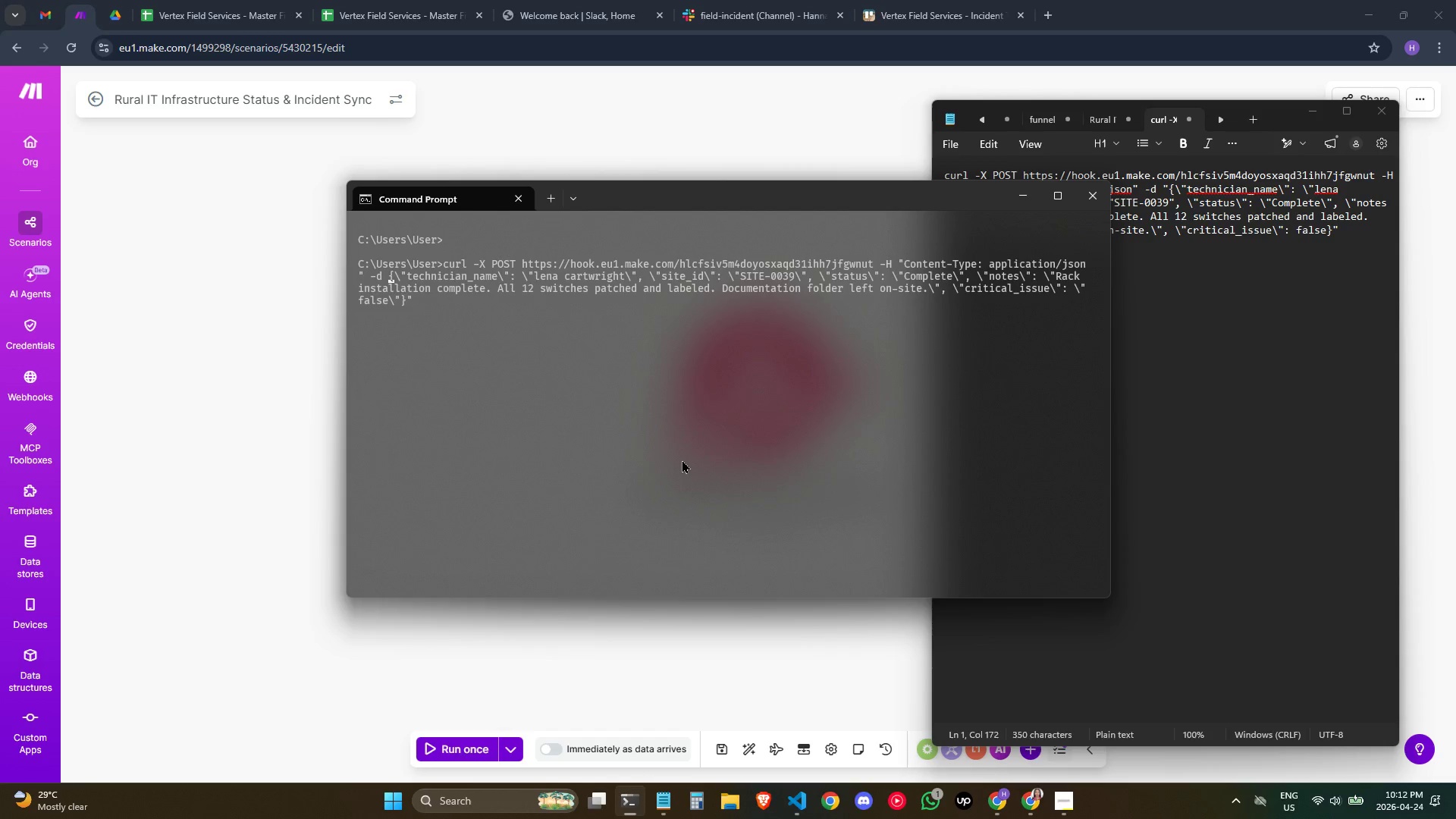 
key(Shift+Quote)
 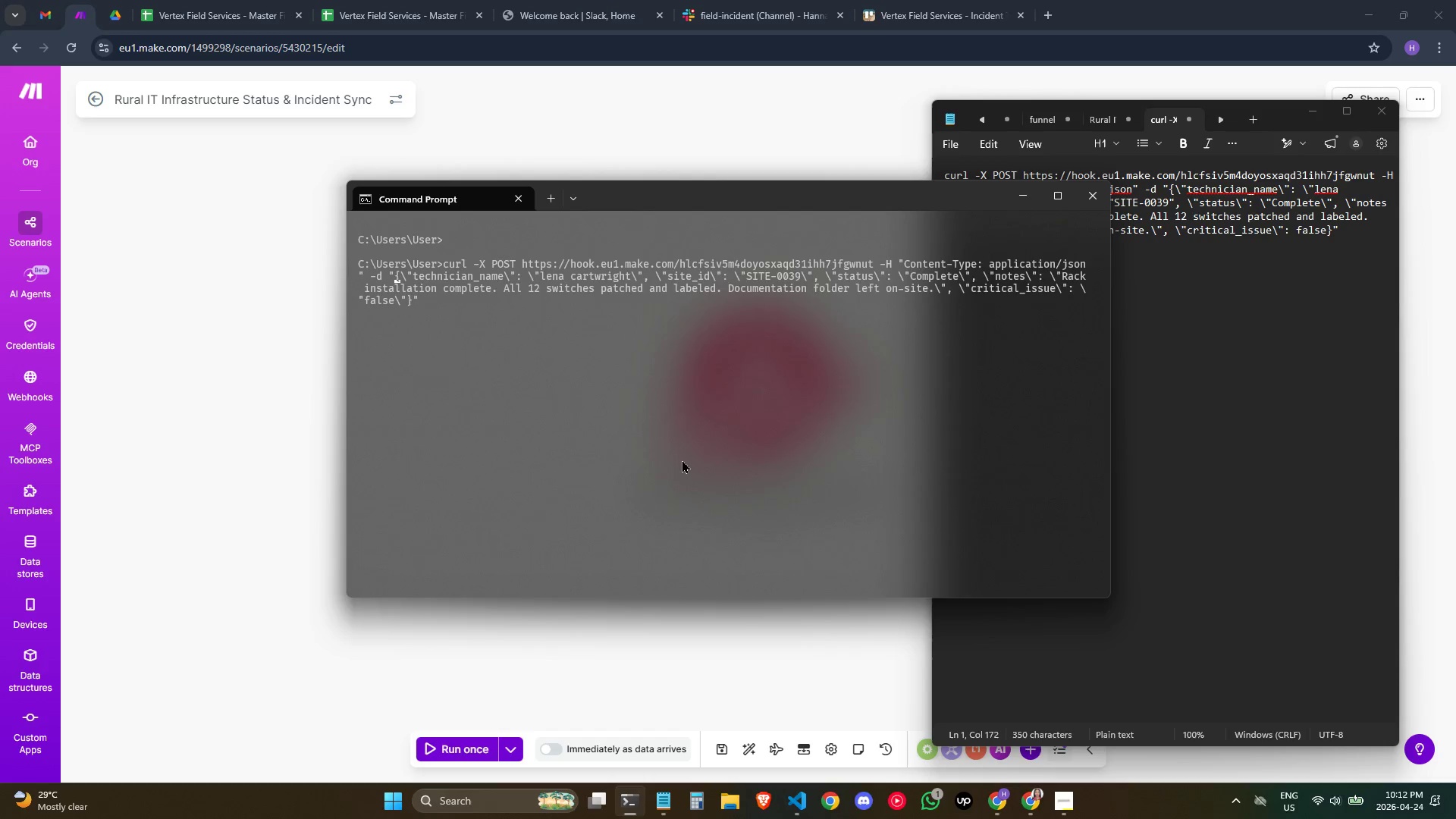 
key(Enter)
 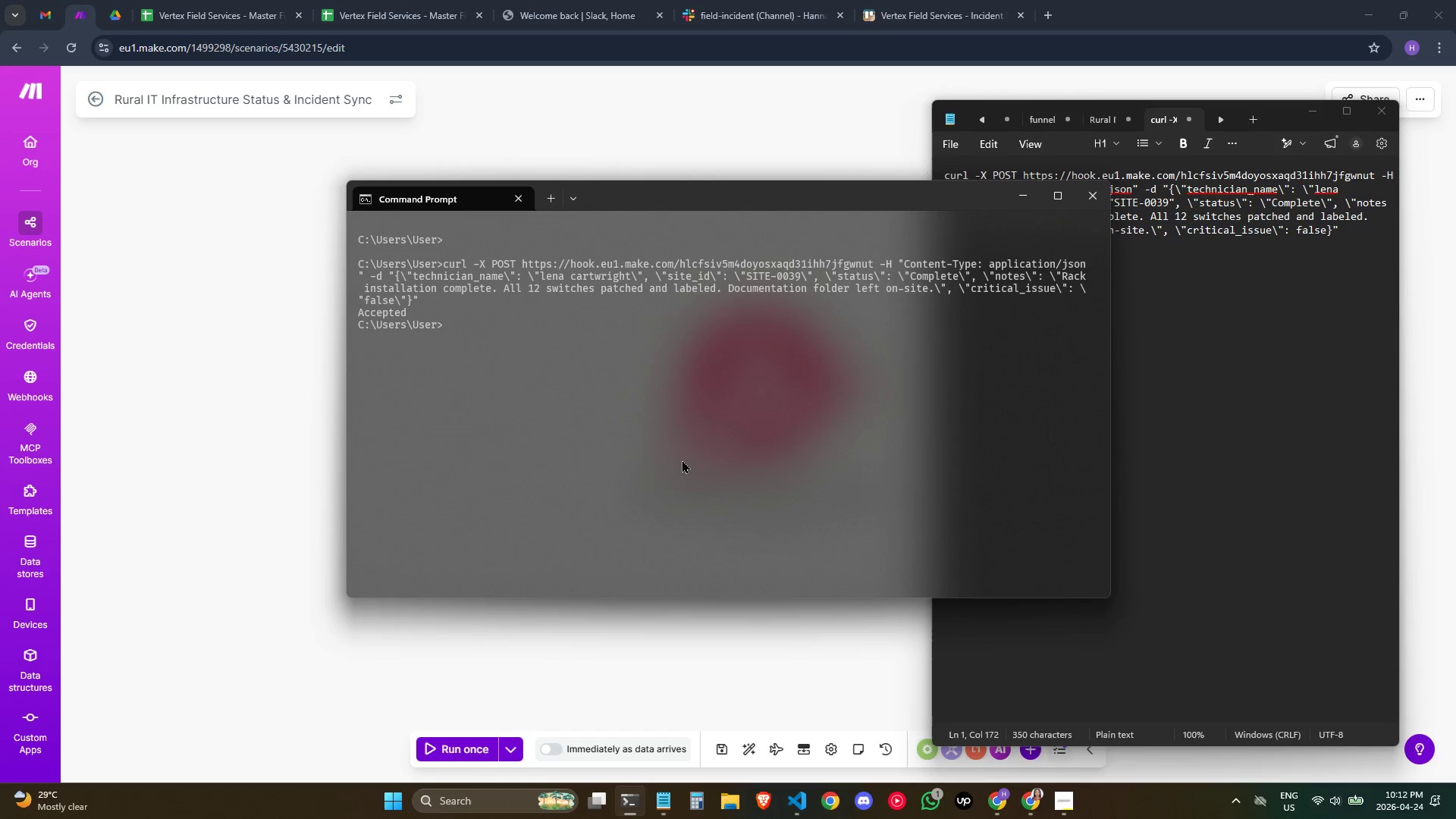 
type(cls)
 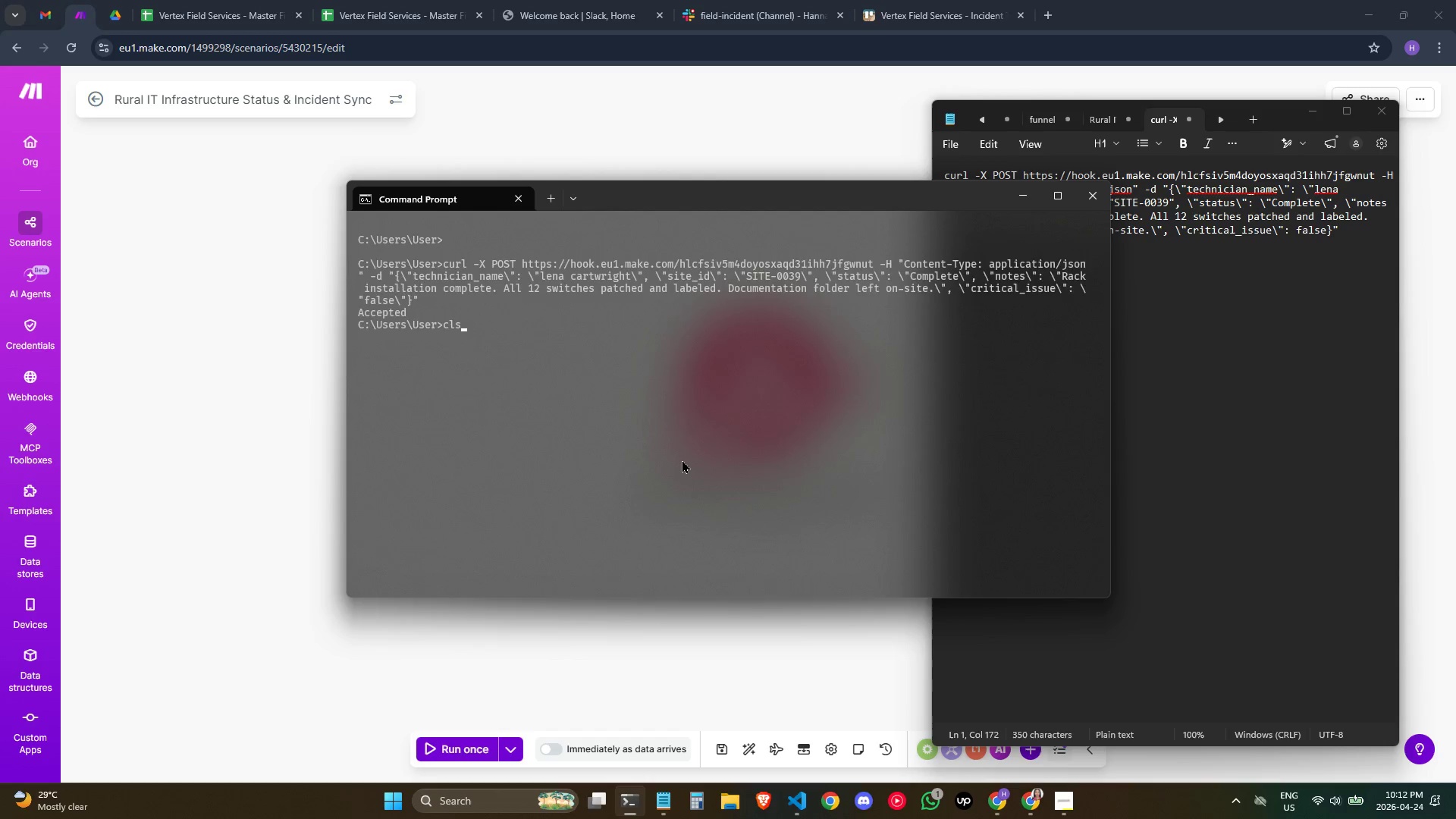 
key(Enter)
 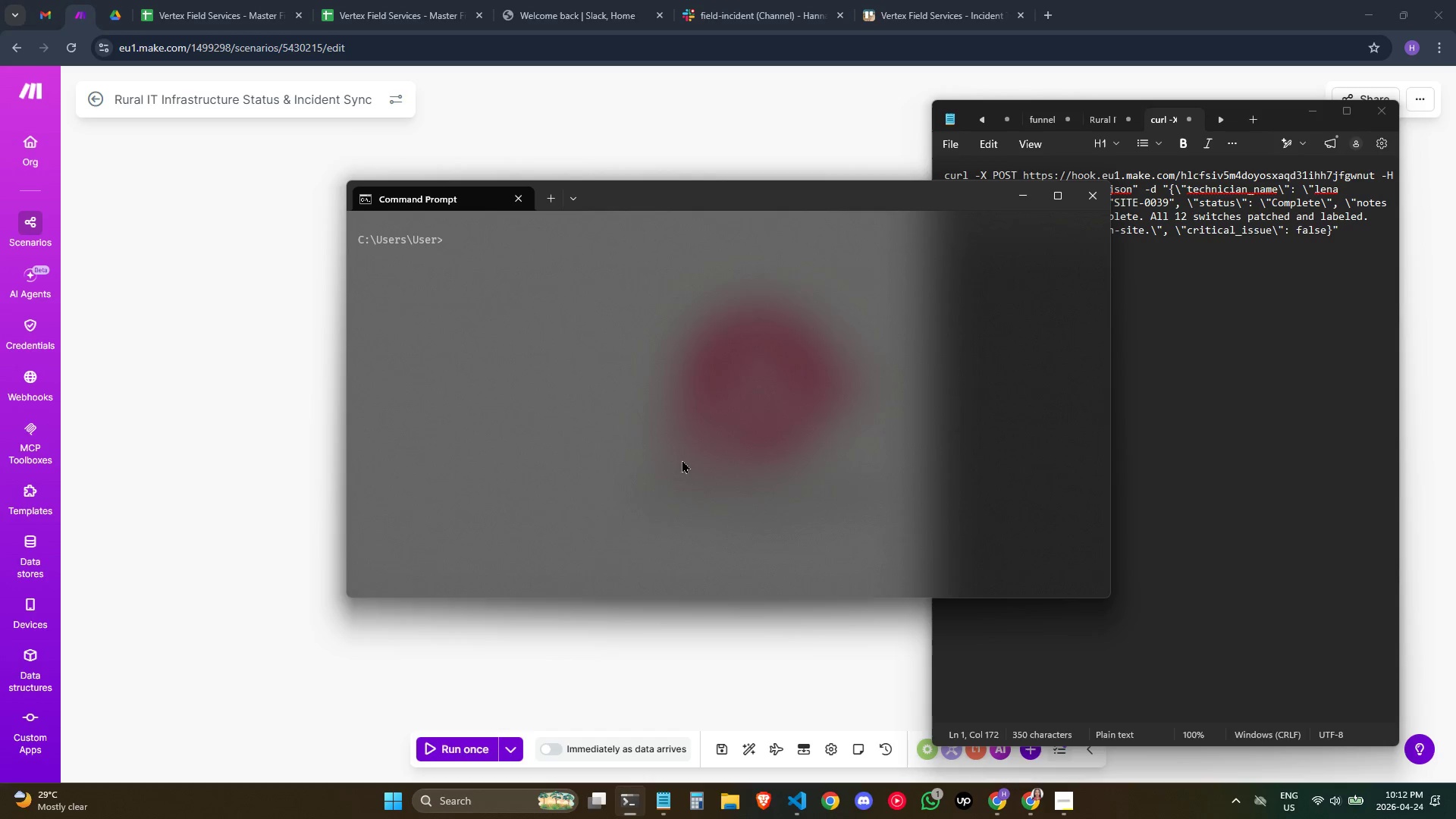 
key(ArrowUp)
 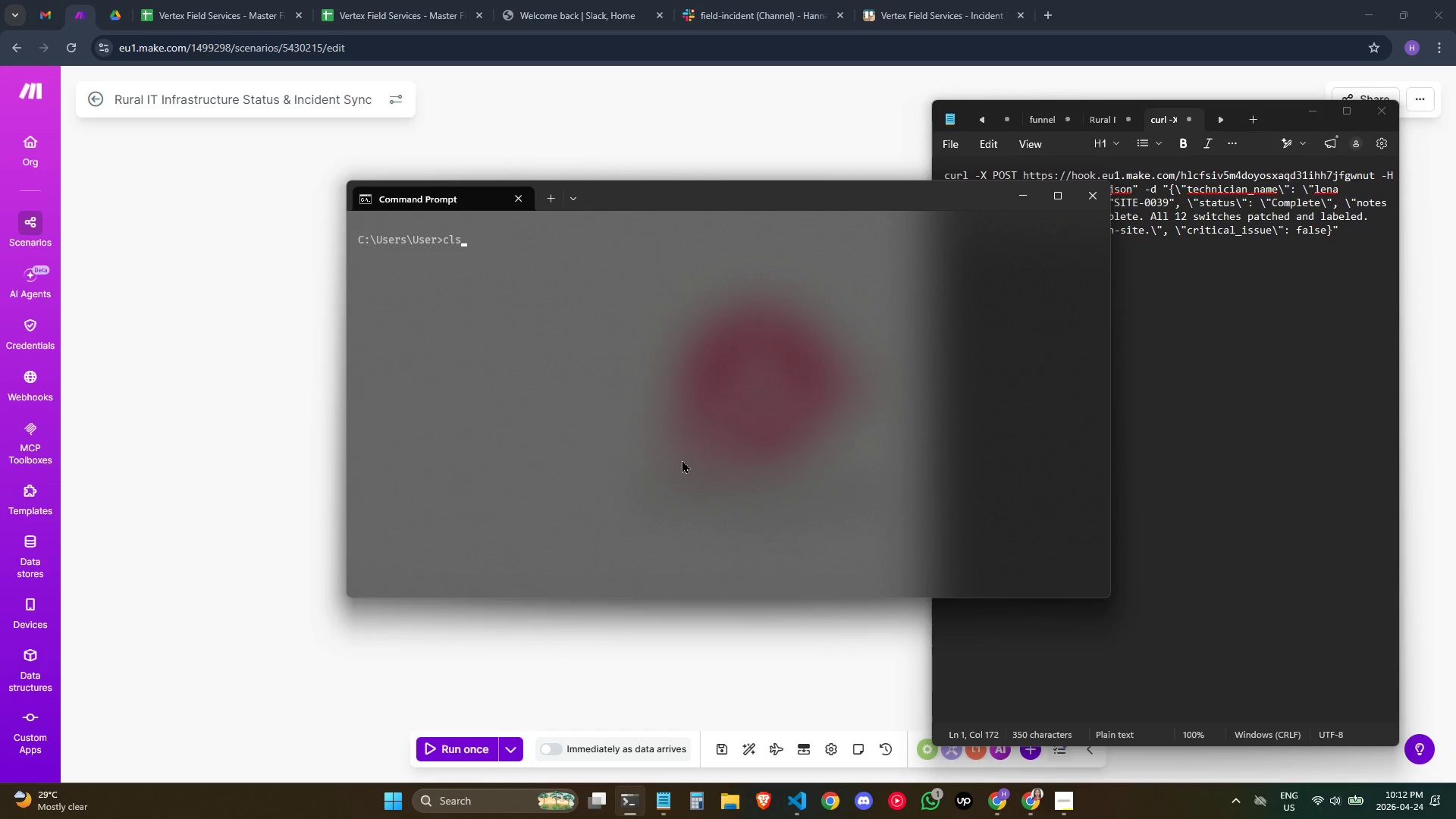 
key(ArrowUp)
 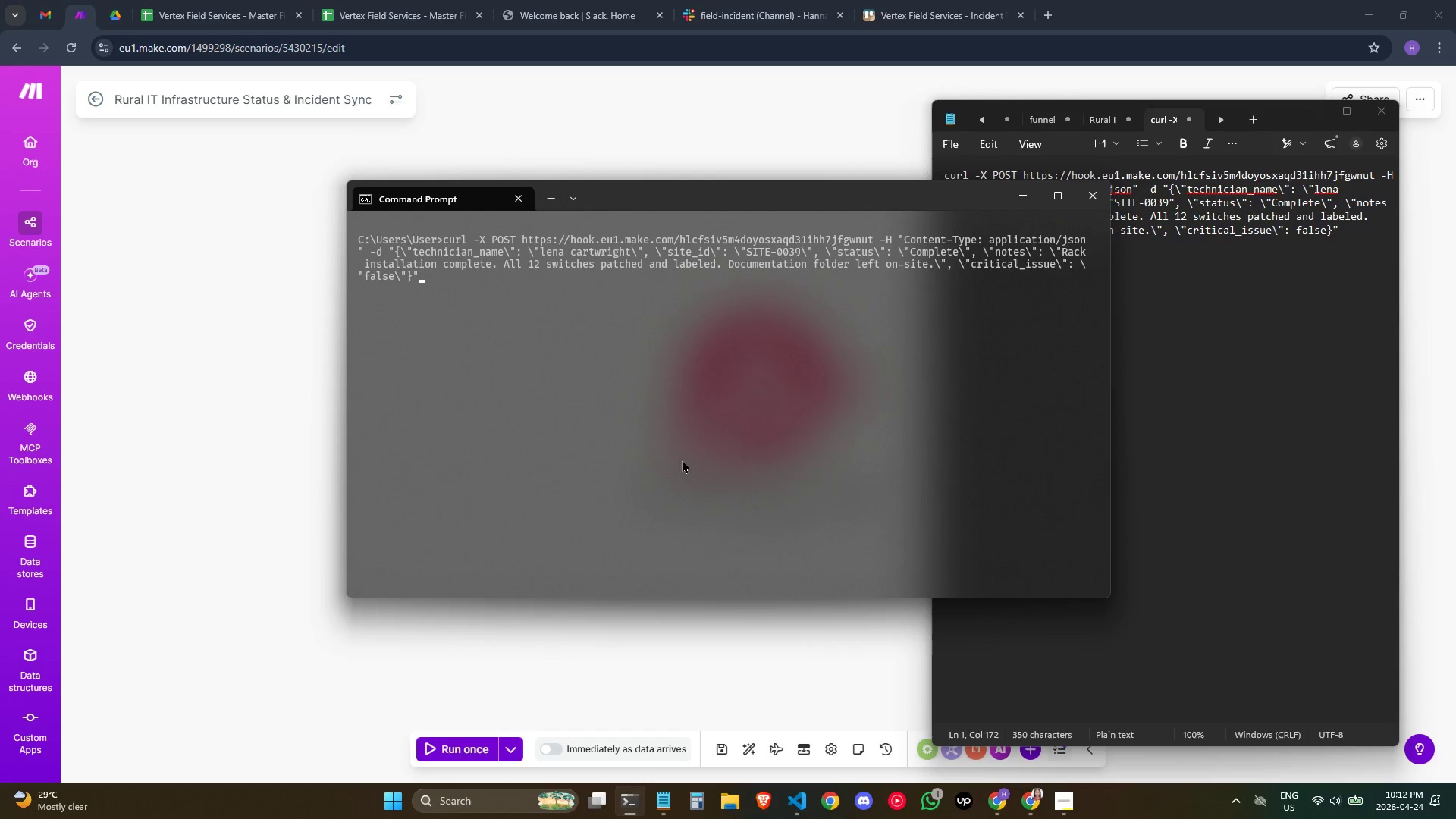 
key(ArrowLeft)
 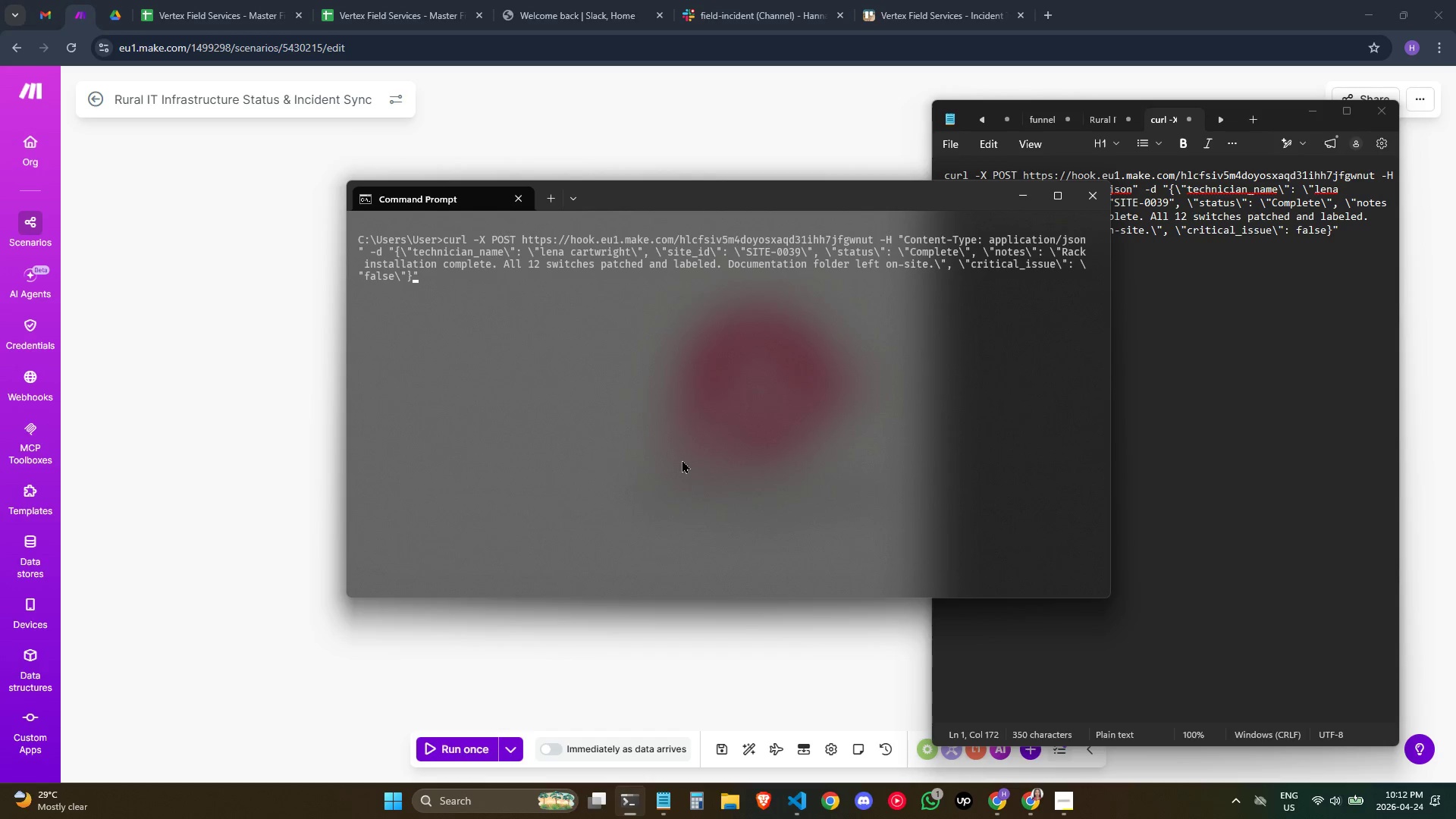 
key(ArrowLeft)
 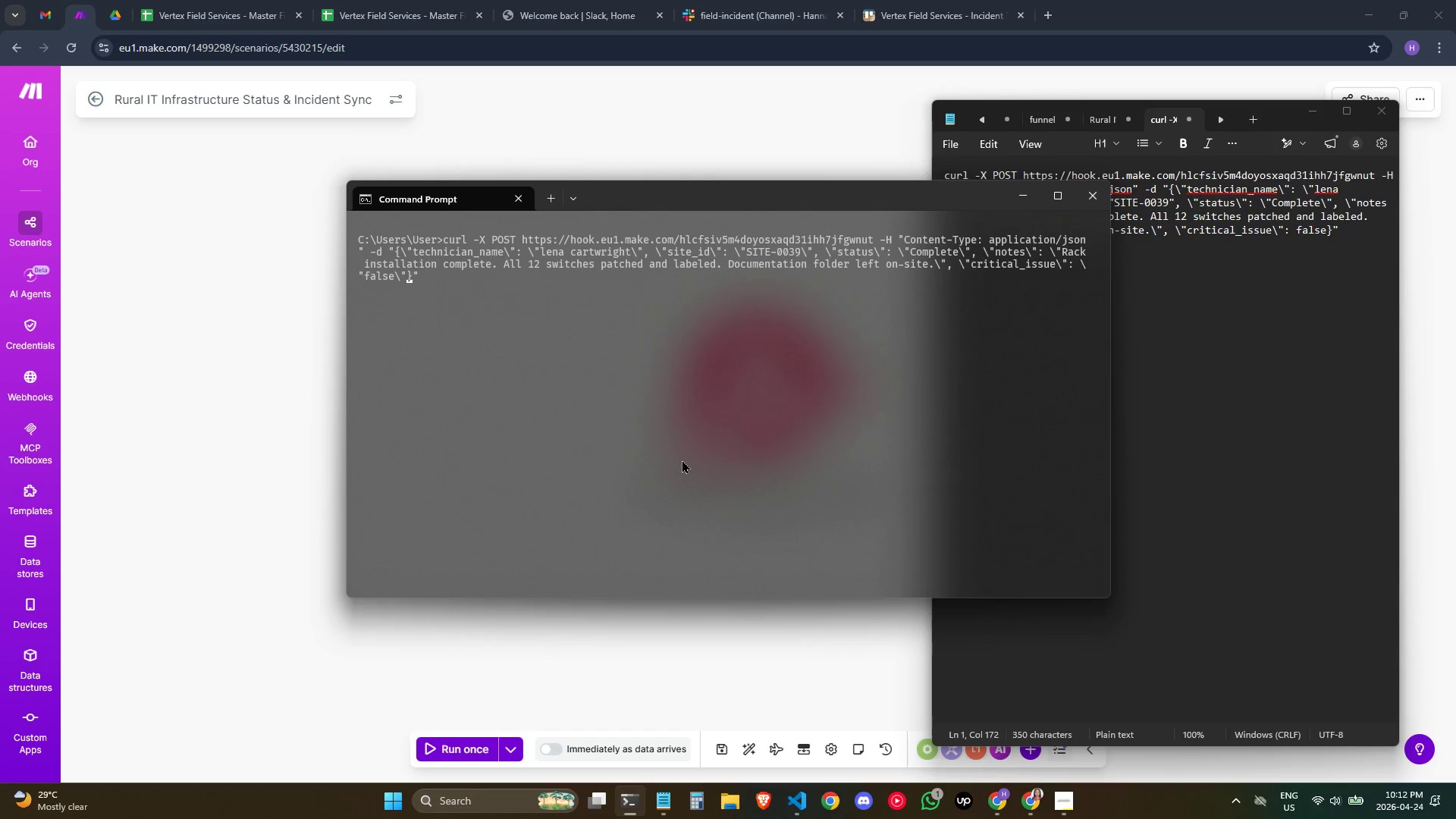 
key(ArrowLeft)
 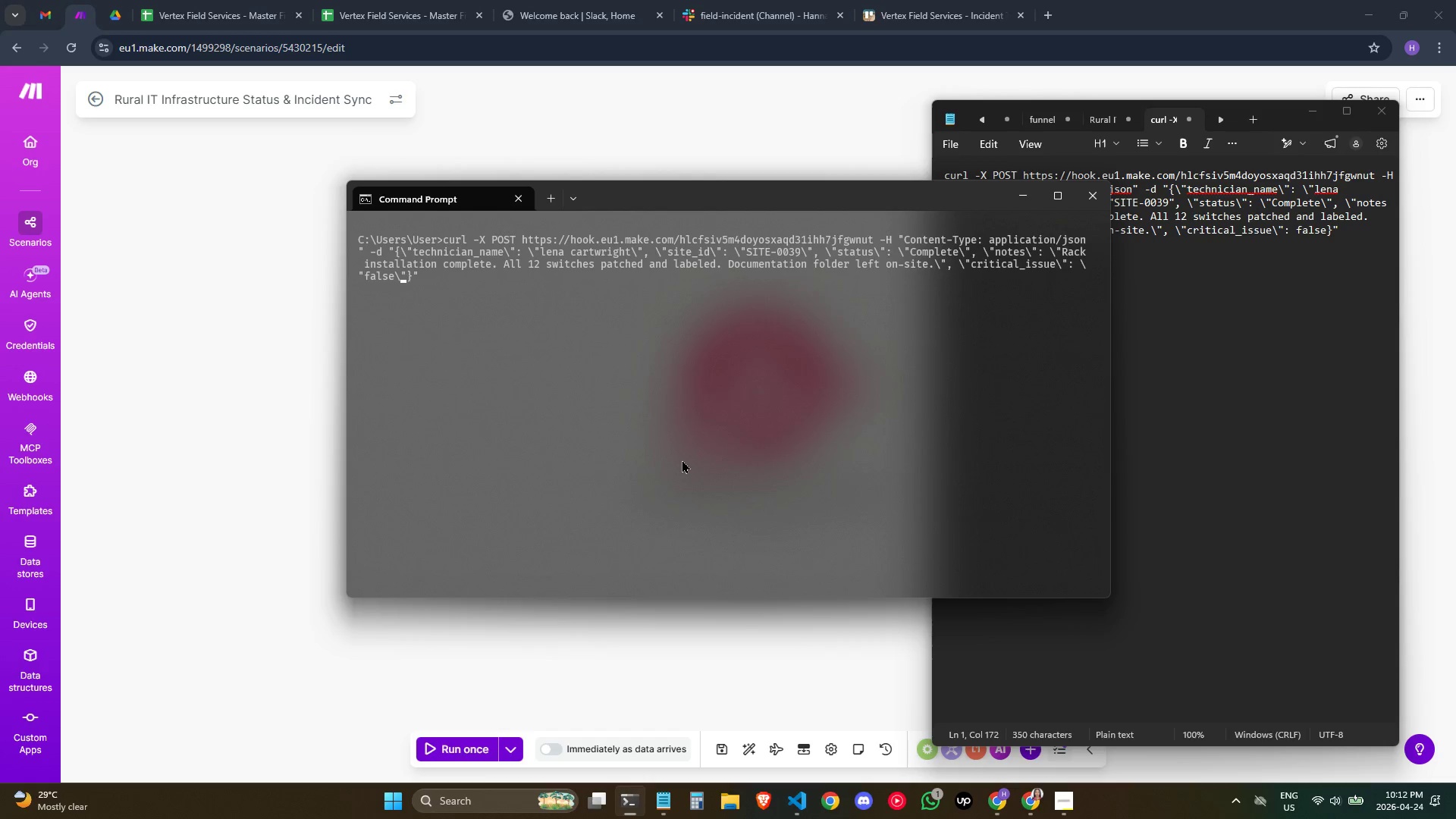 
key(ArrowRight)
 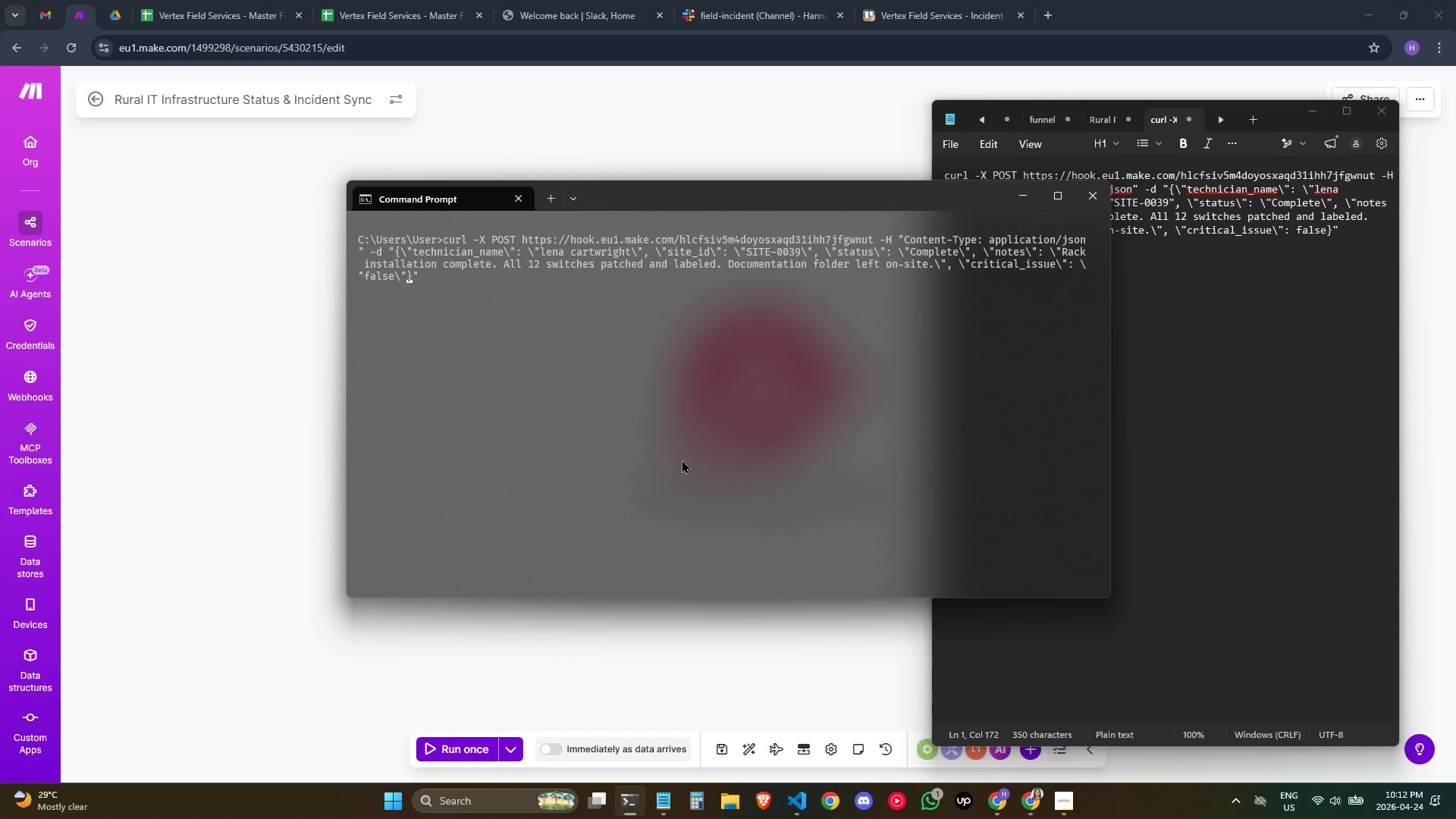 
key(Backspace)
 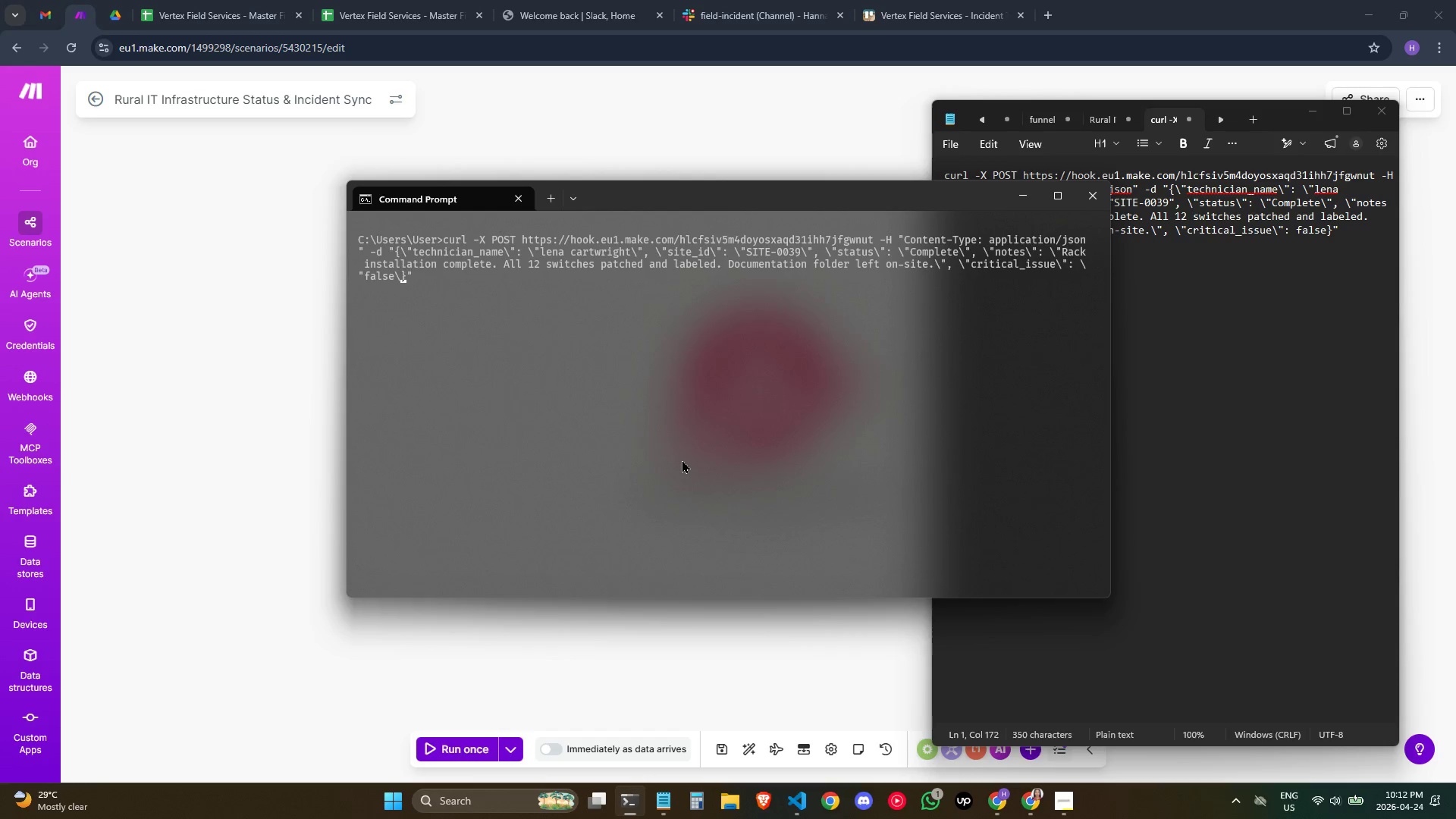 
key(Backspace)
 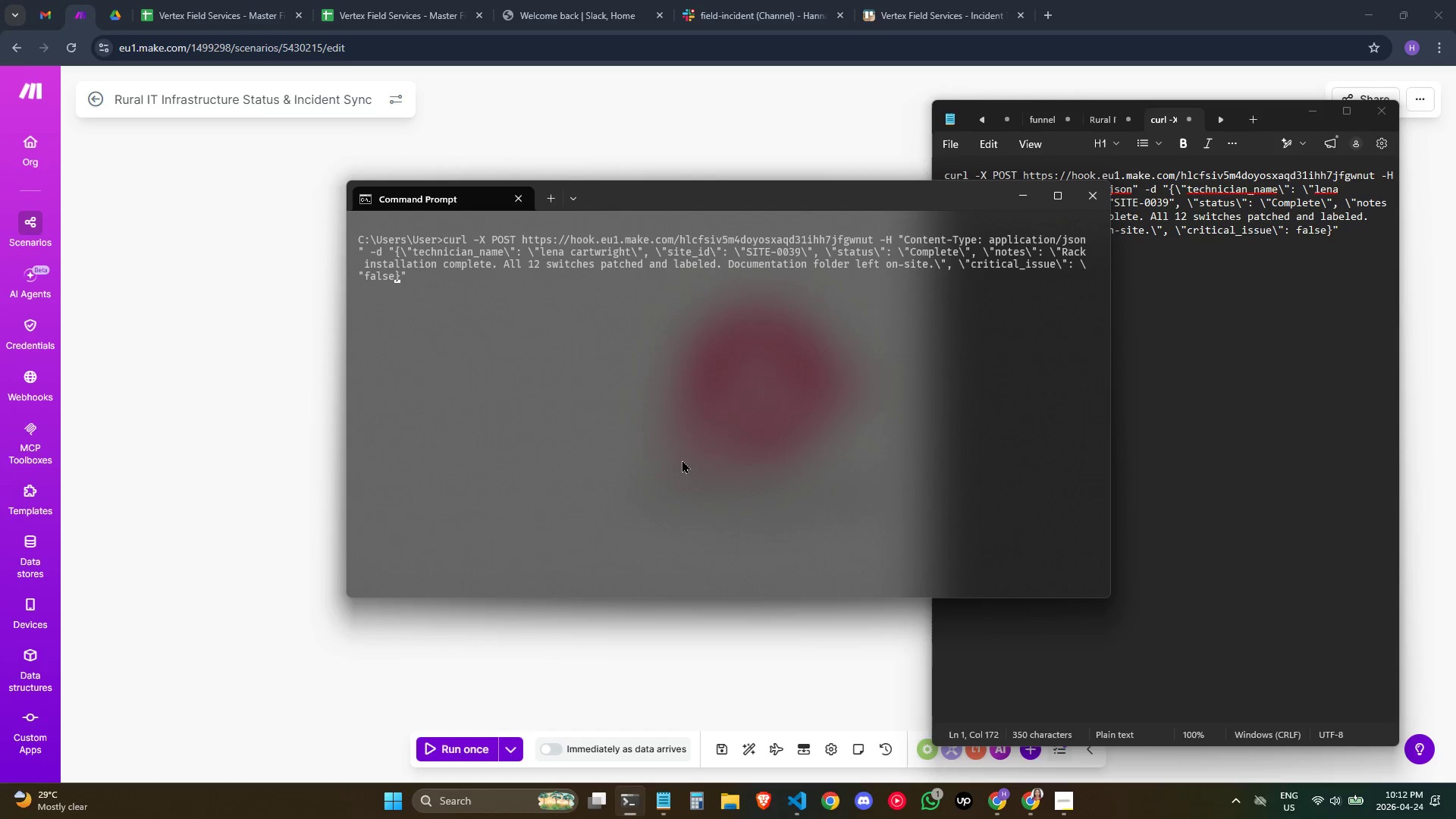 
key(Control+ControlLeft)
 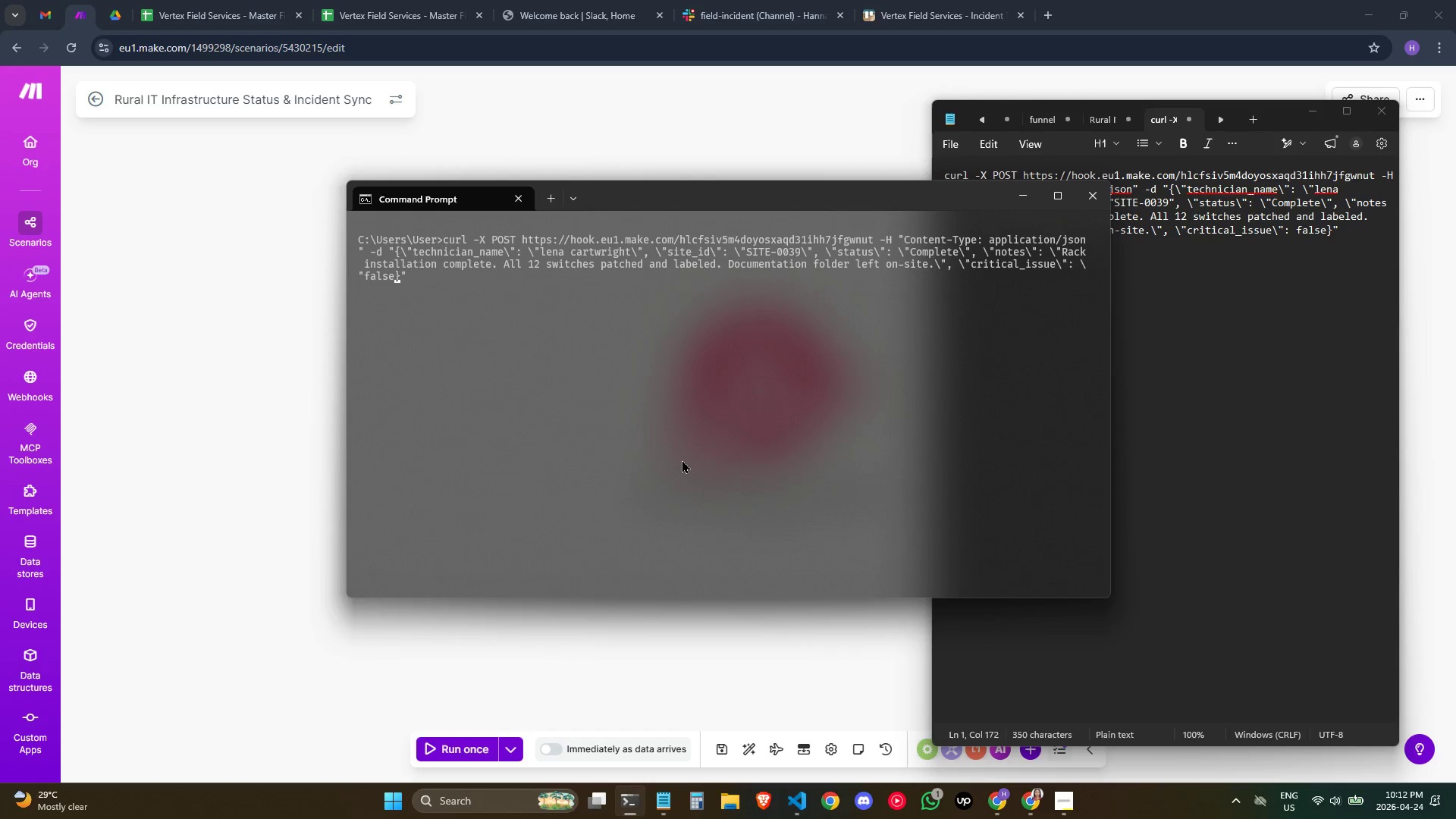 
key(Control+ArrowLeft)
 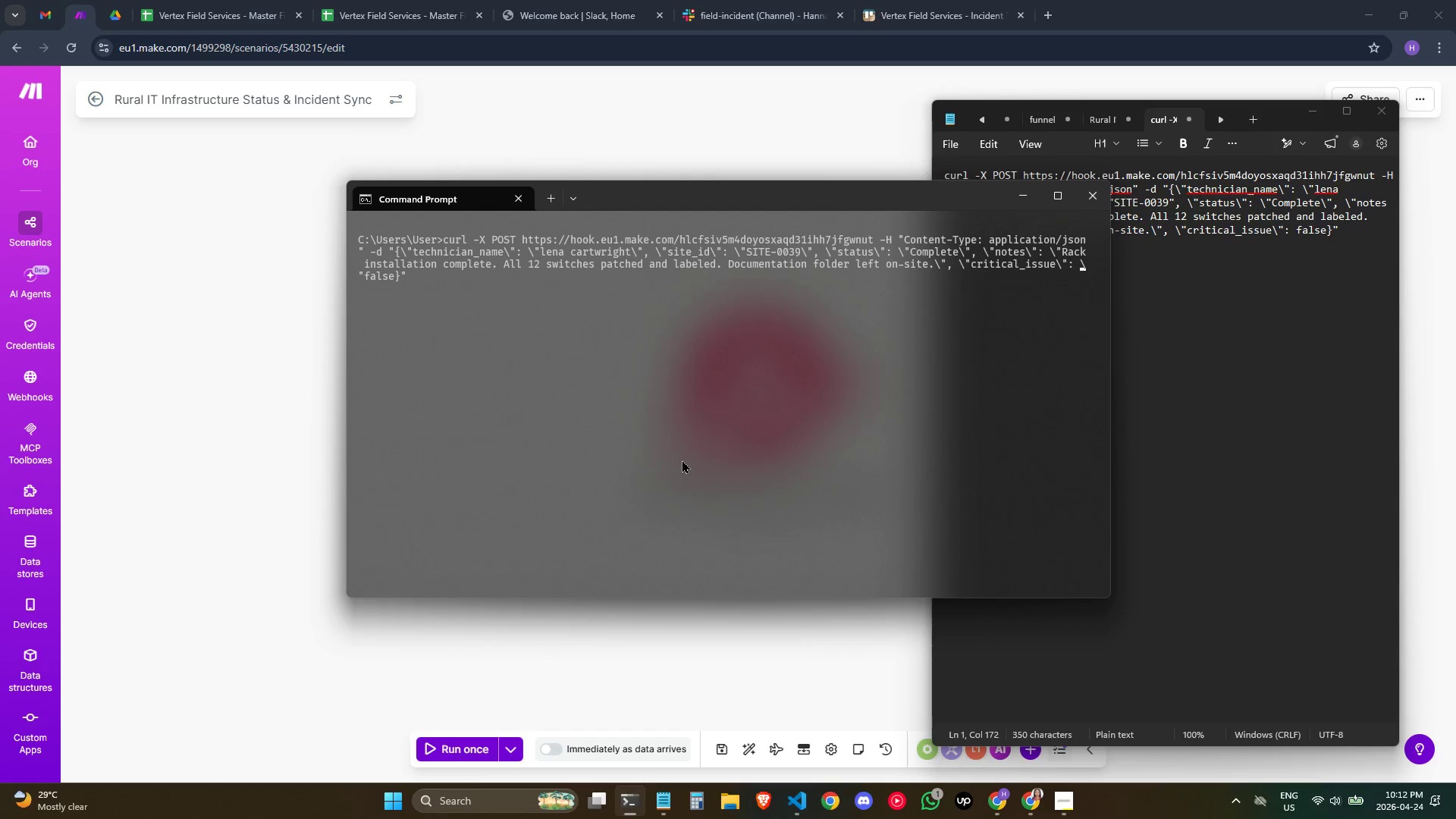 
key(ArrowLeft)
 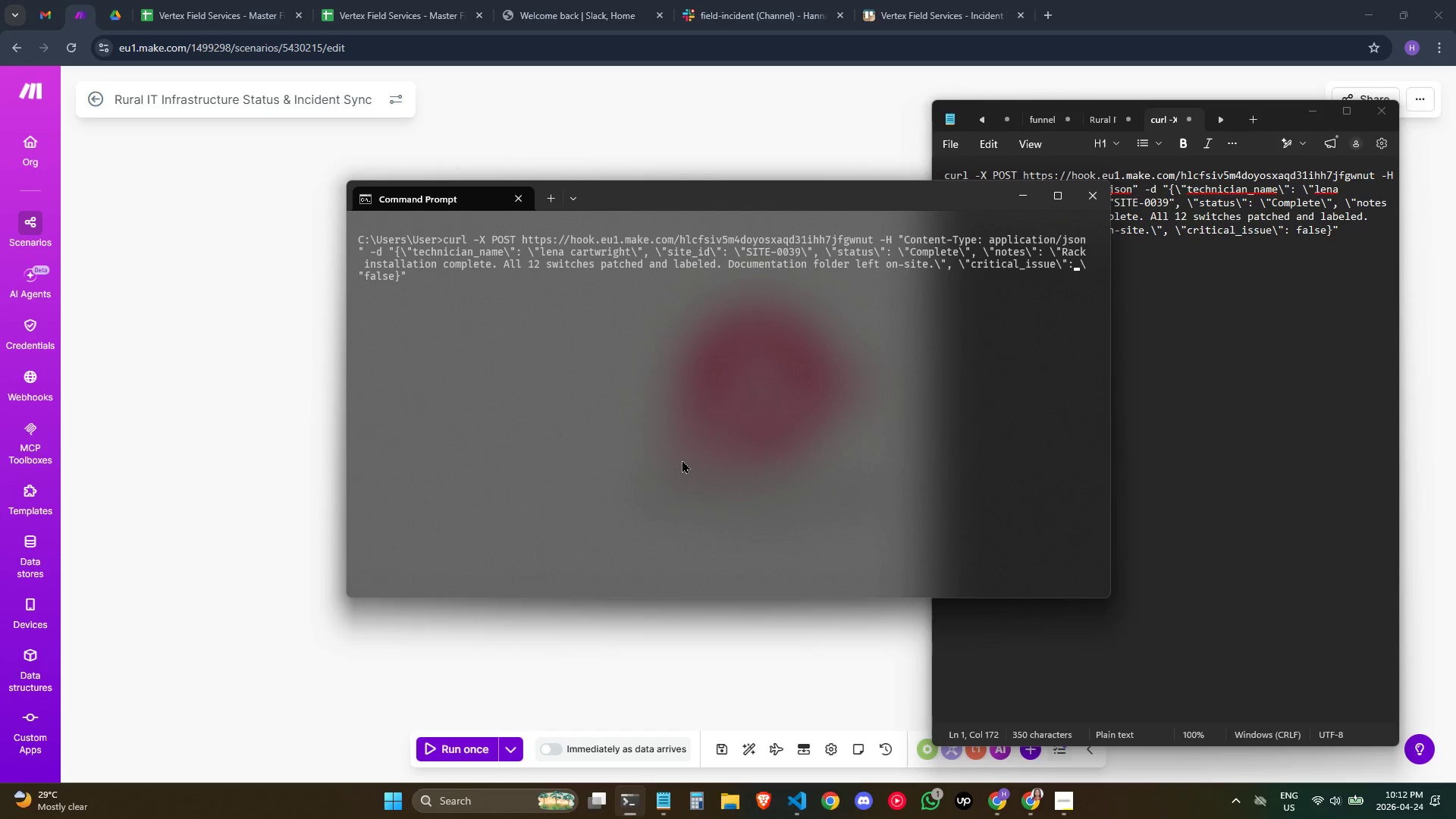 
key(ArrowLeft)
 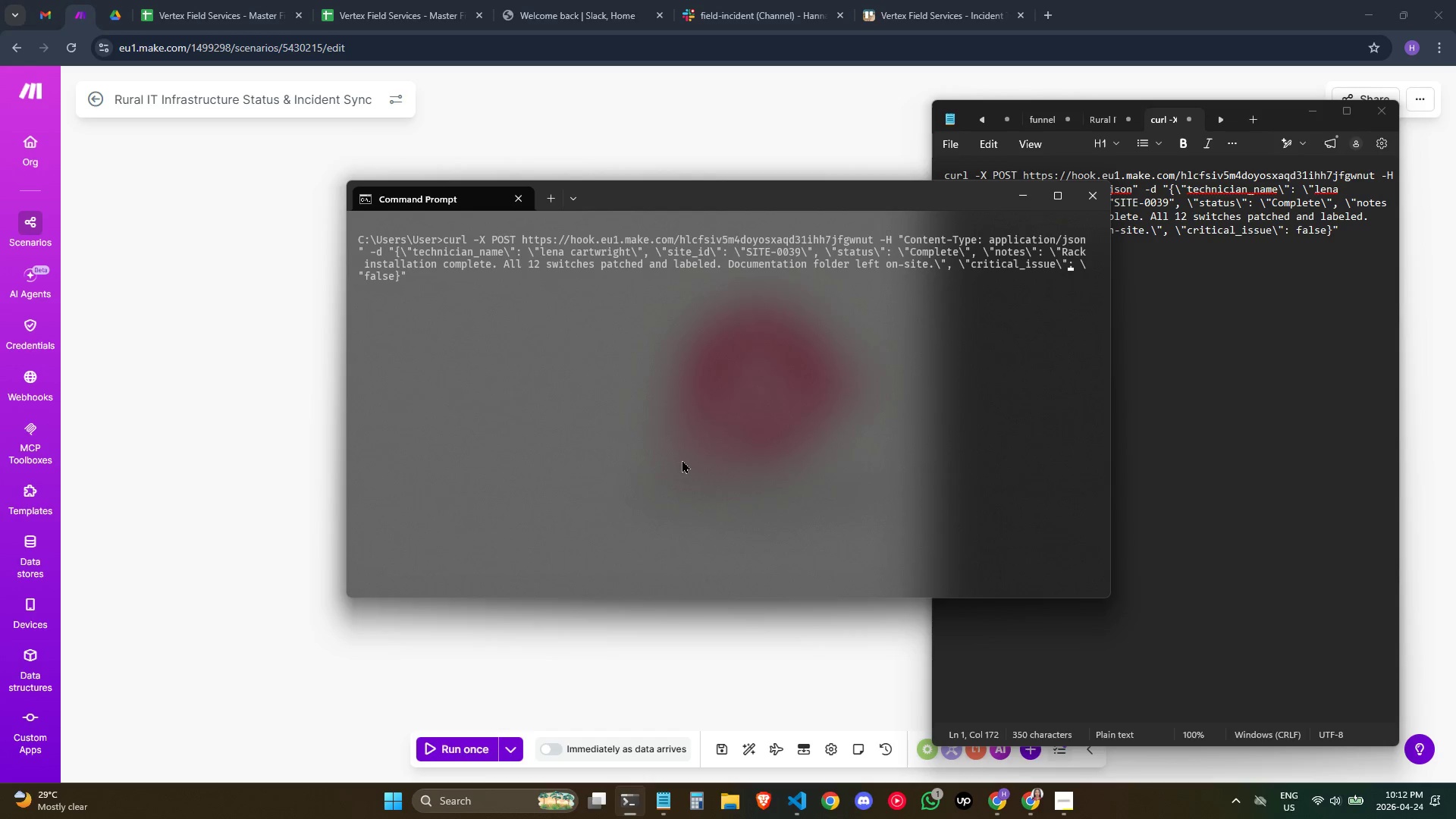 
key(ArrowRight)
 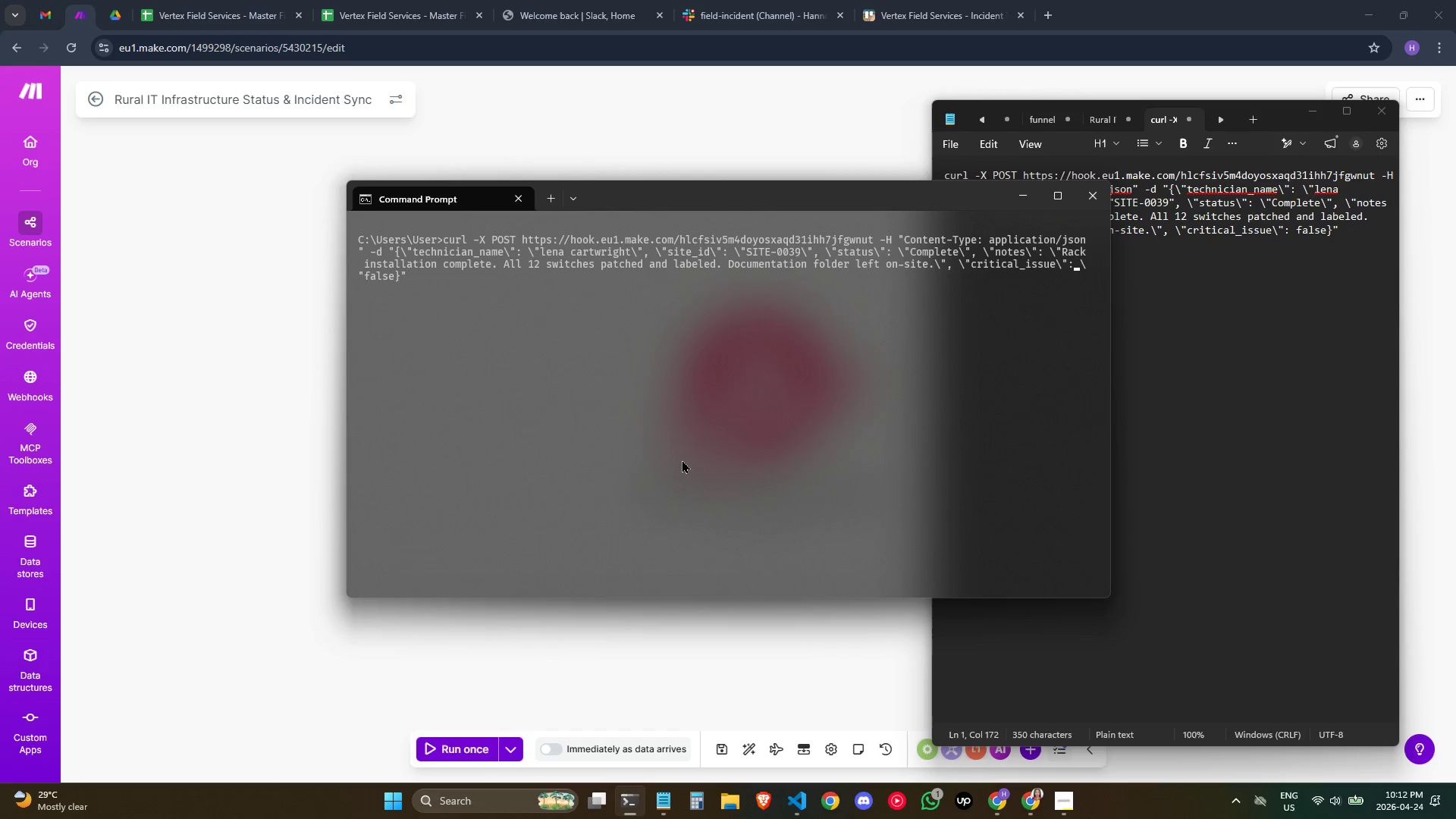 
key(ArrowRight)
 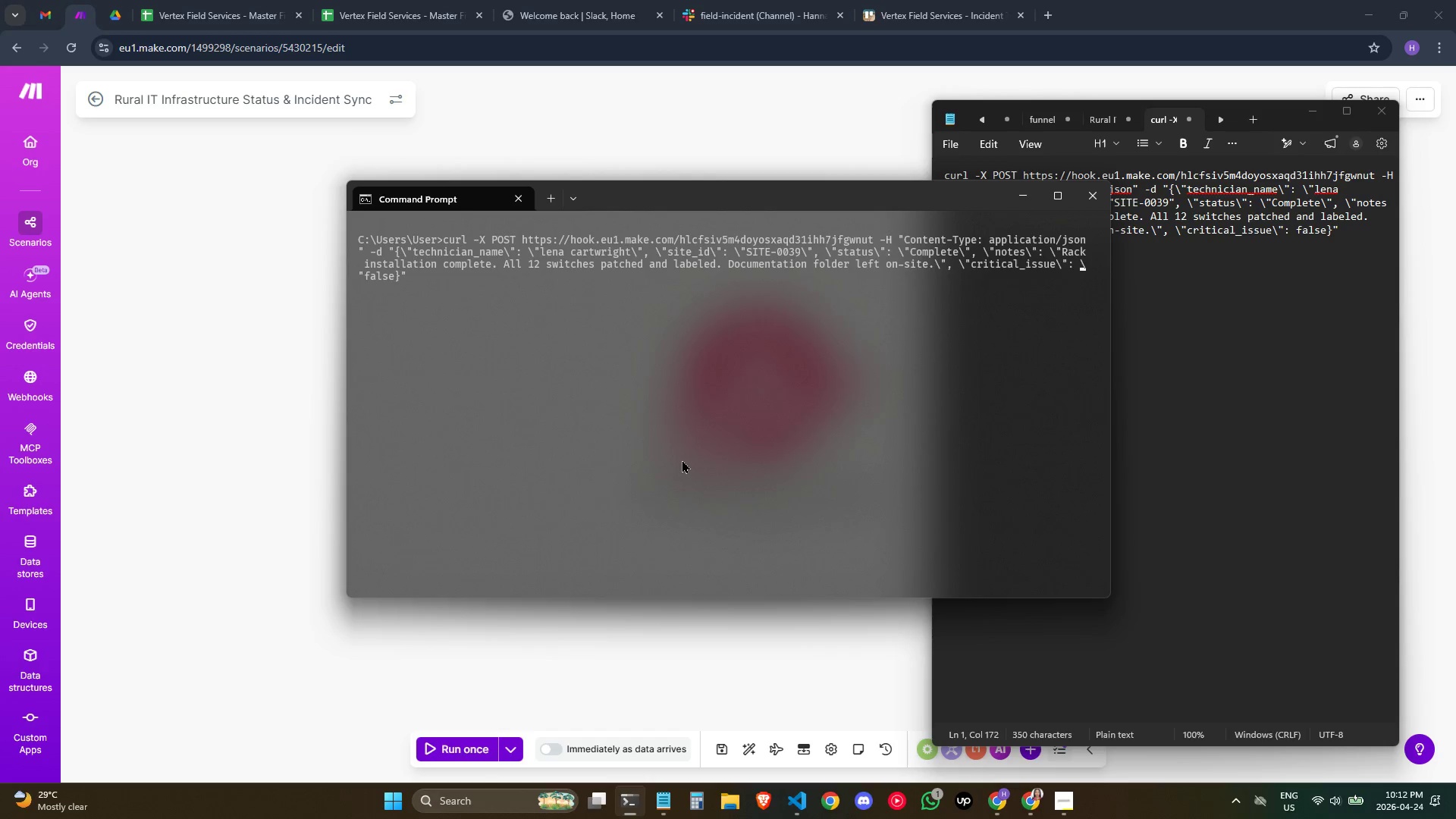 
key(ArrowRight)
 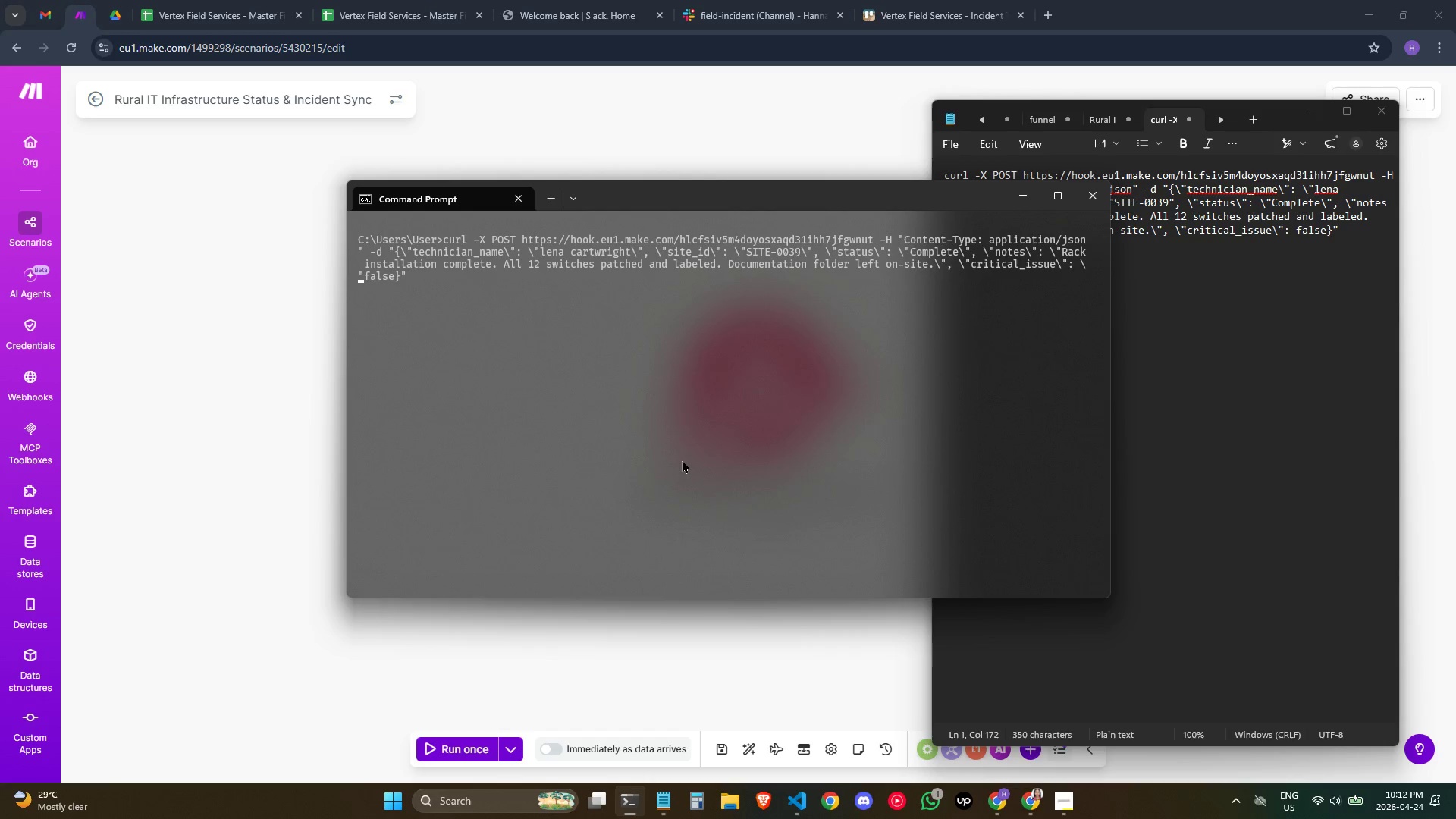 
key(ArrowRight)
 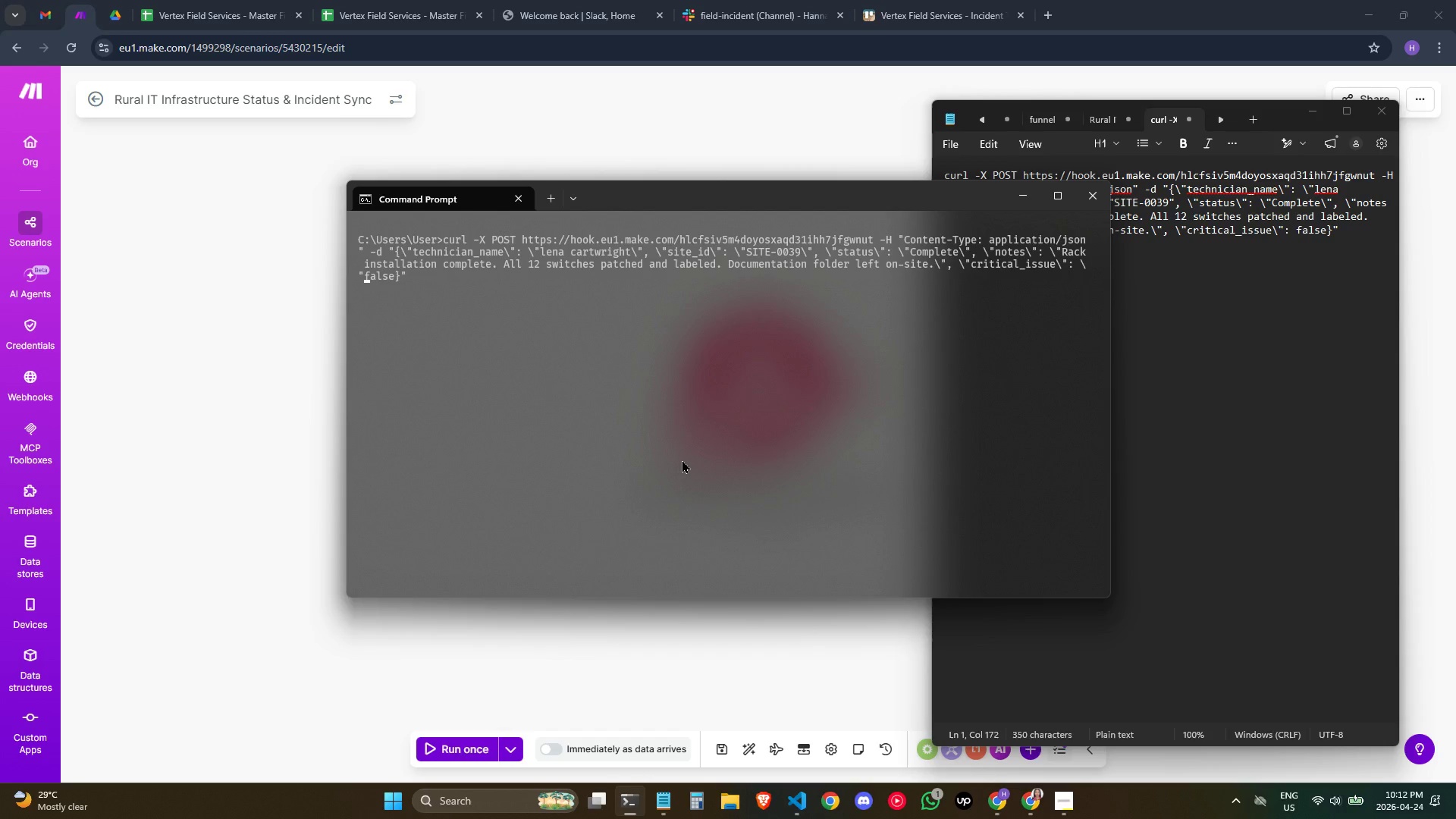 
key(Backspace)
 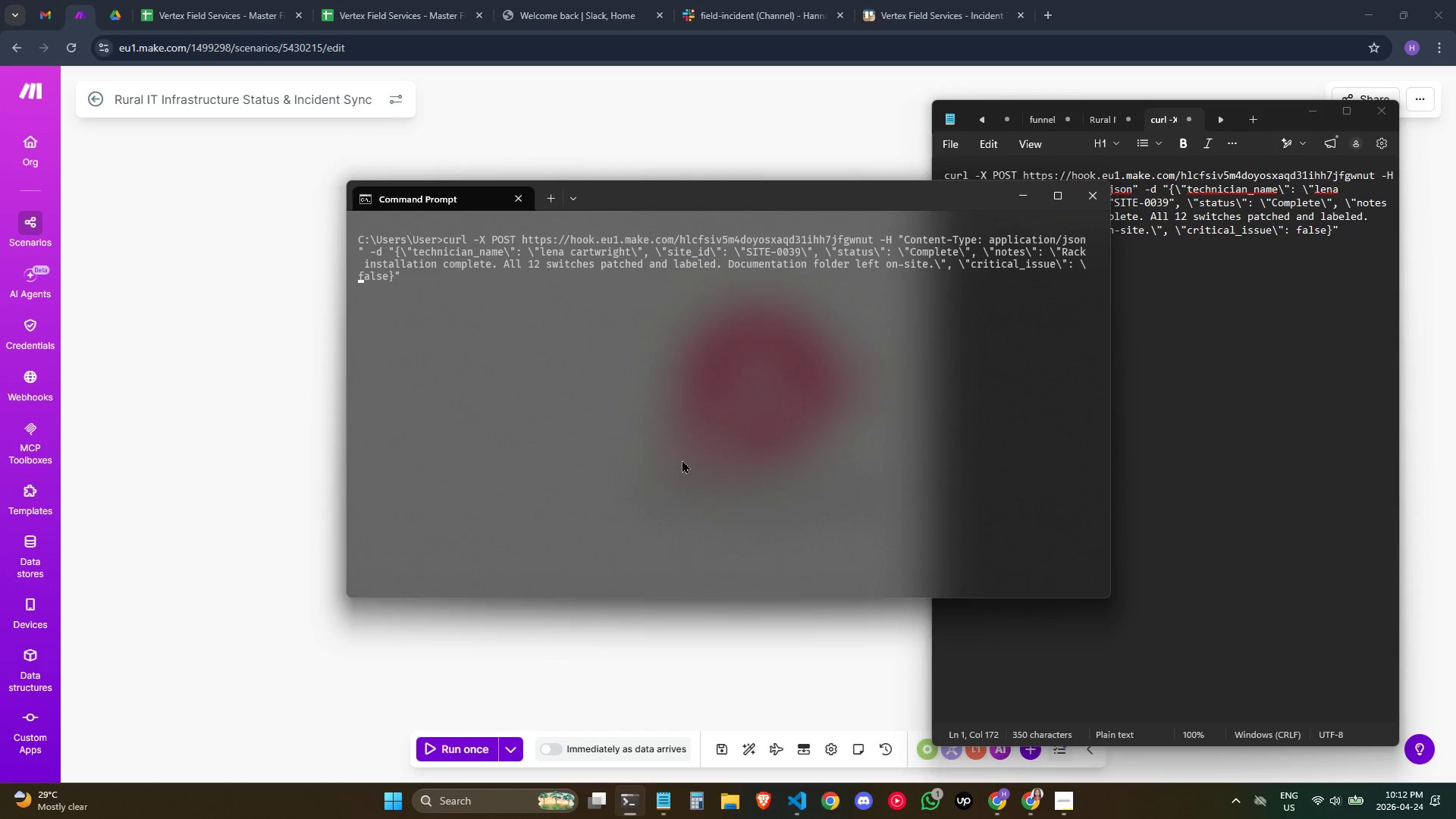 
key(Backspace)
 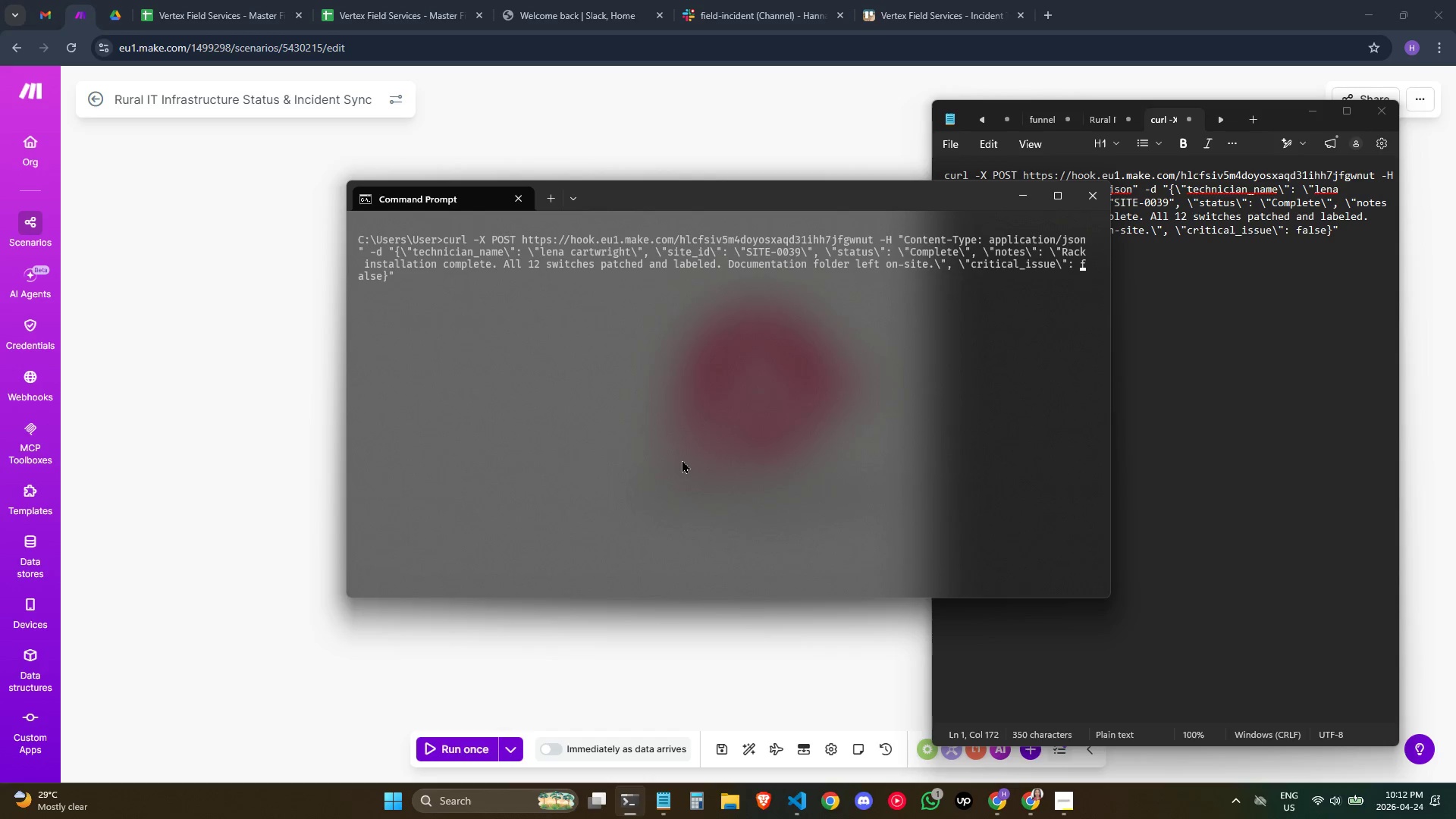 
key(Alt+AltLeft)
 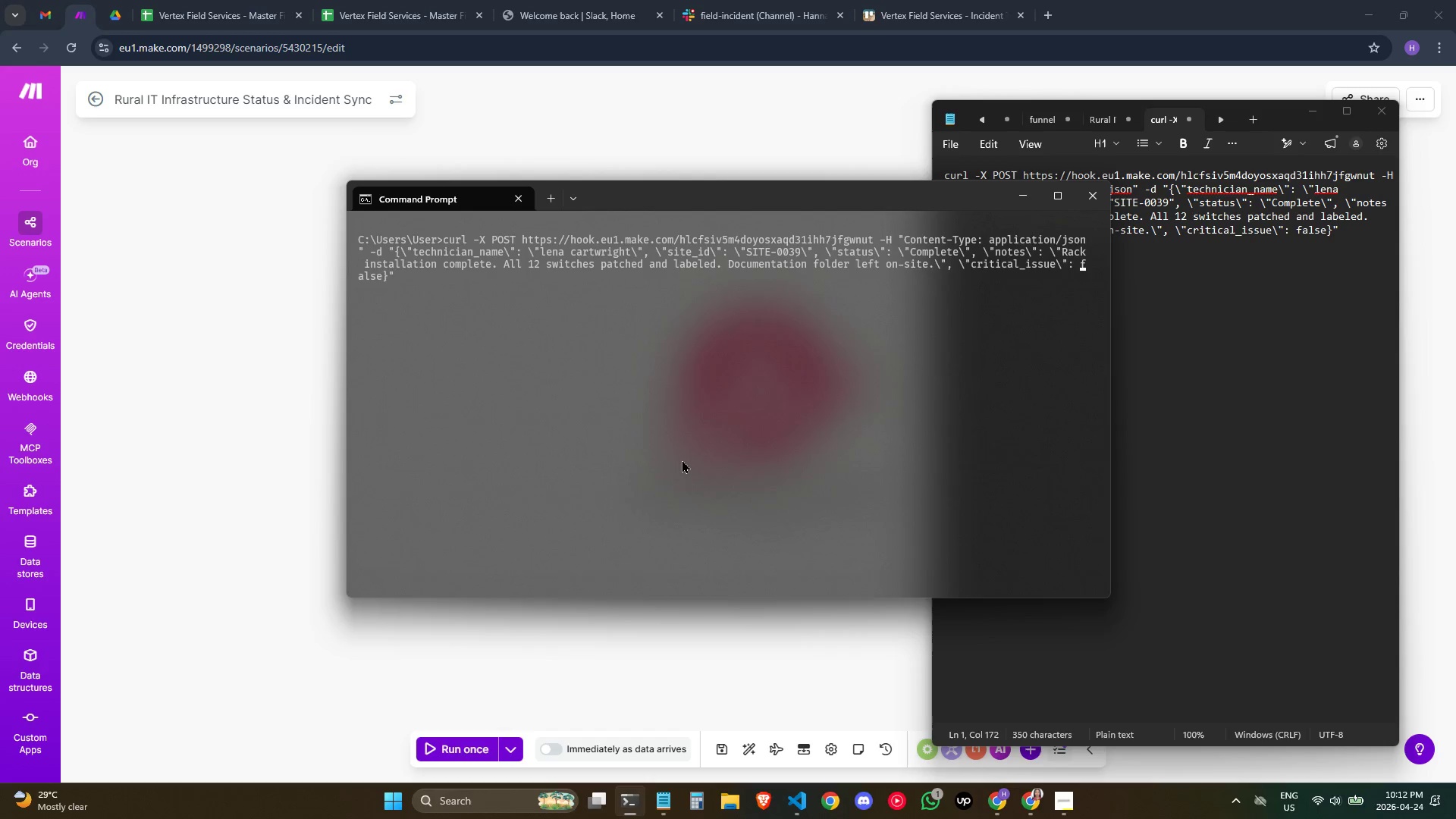 
key(Alt+AltLeft)
 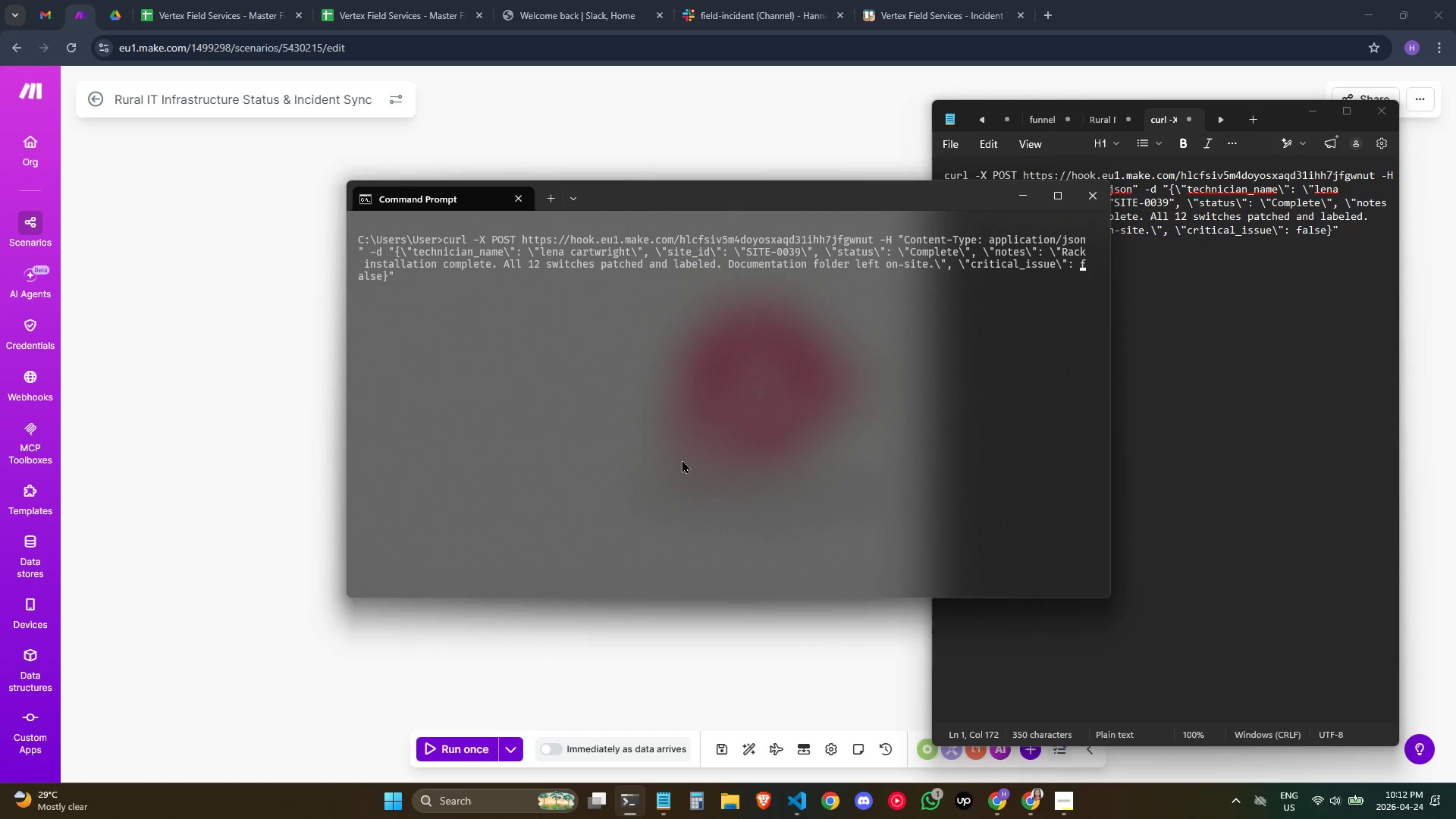 
key(Alt+Tab)
 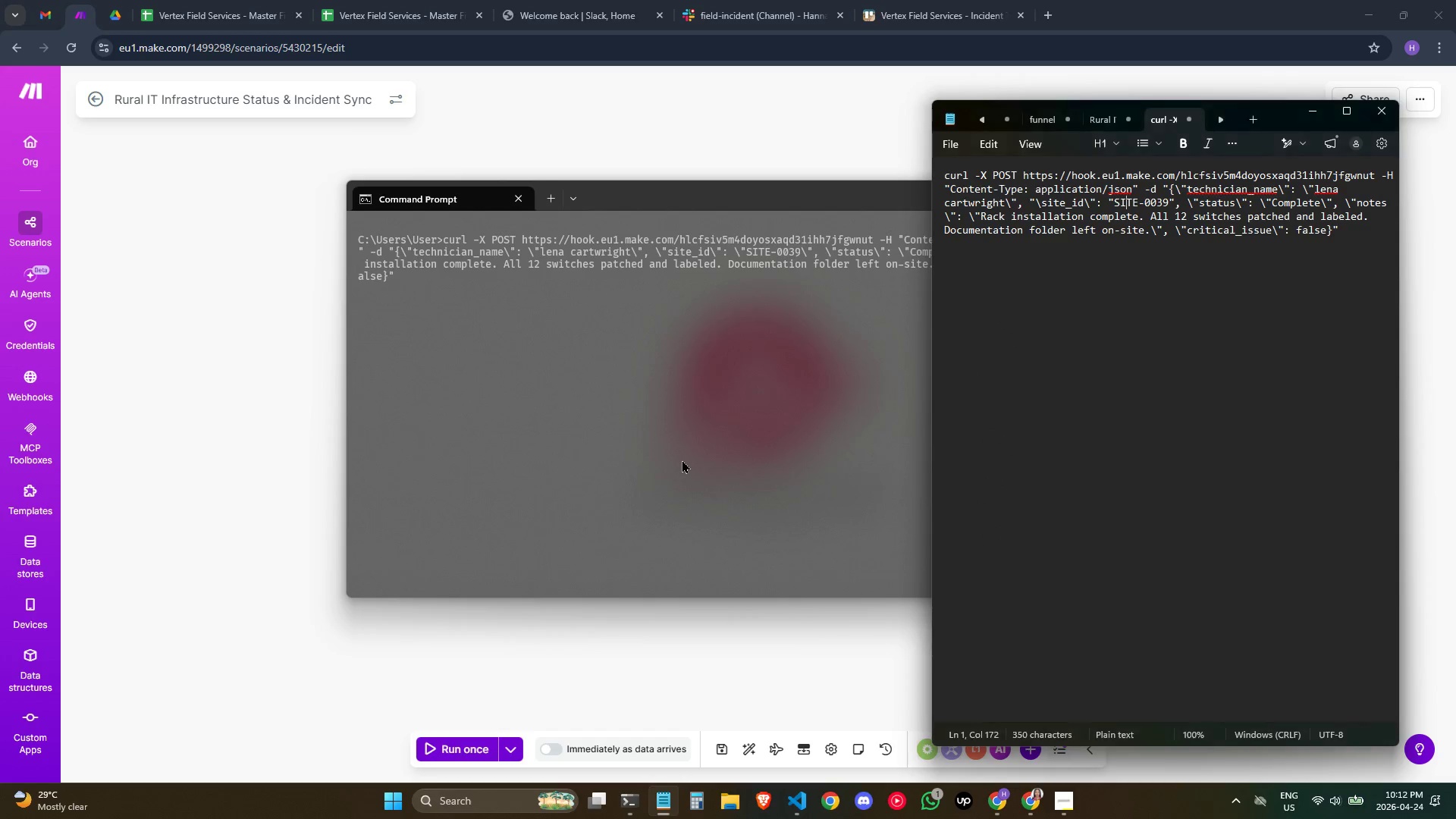 
key(Alt+AltLeft)
 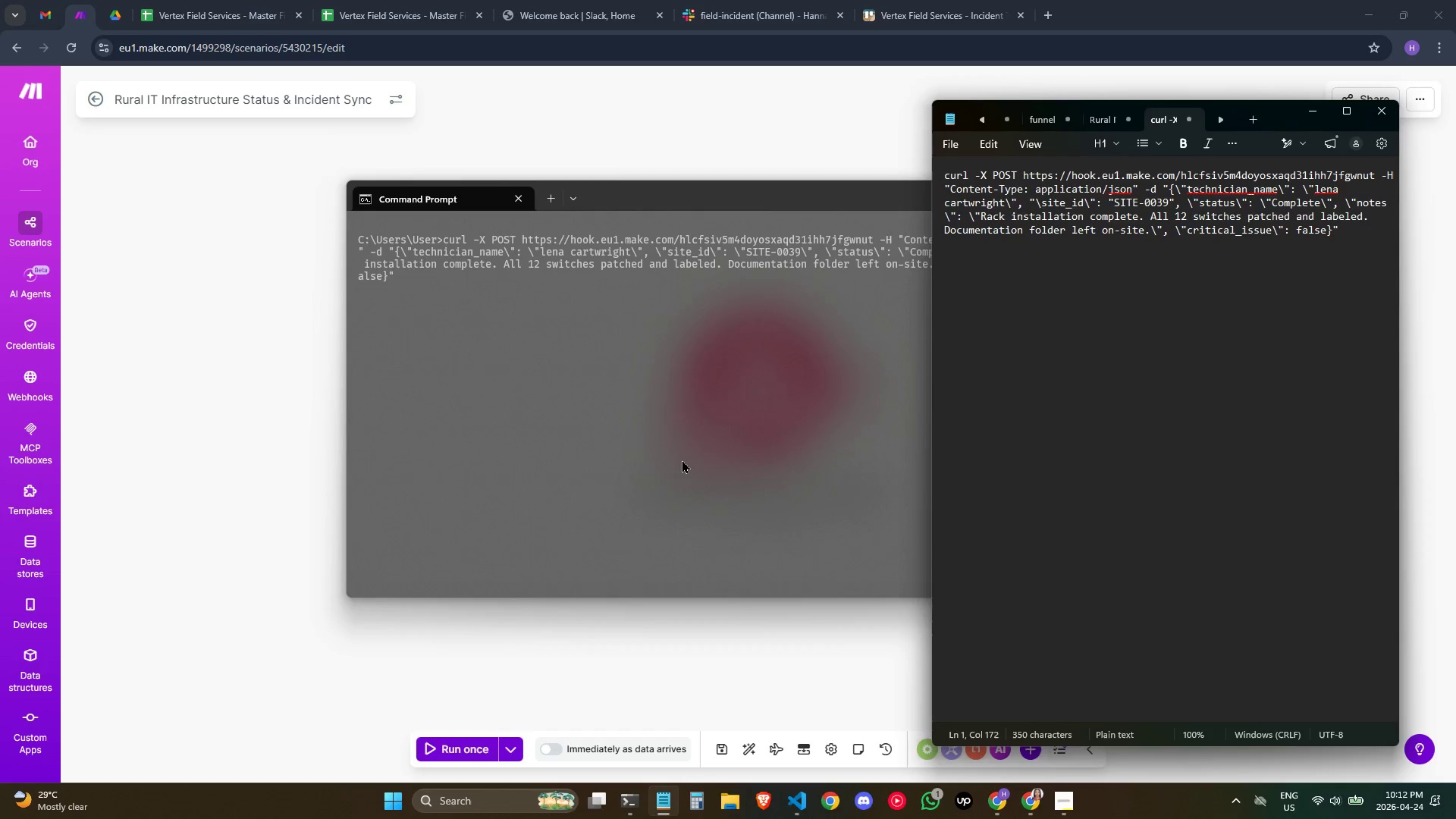 
key(Alt+Tab)
 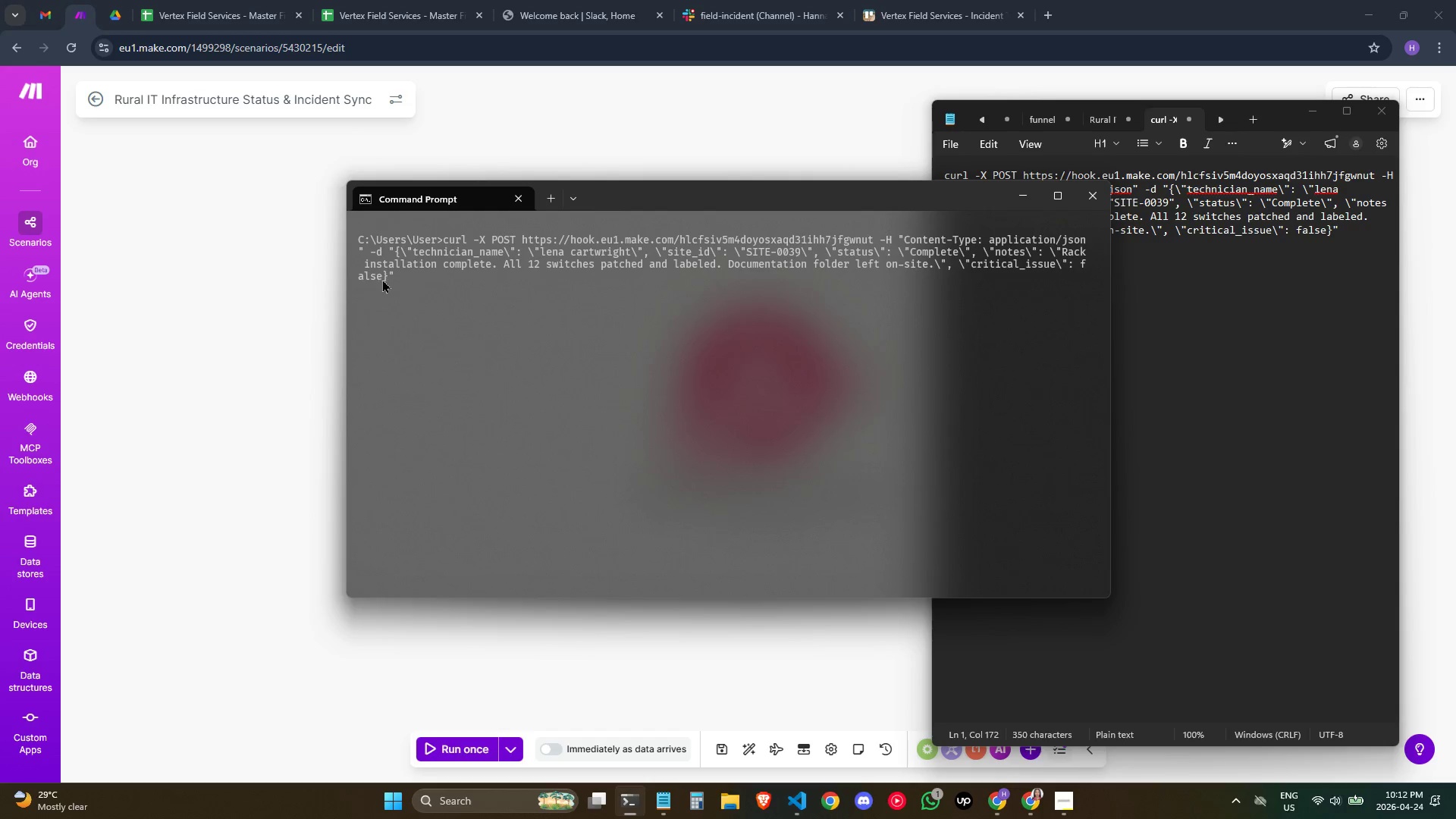 
left_click([292, 295])
 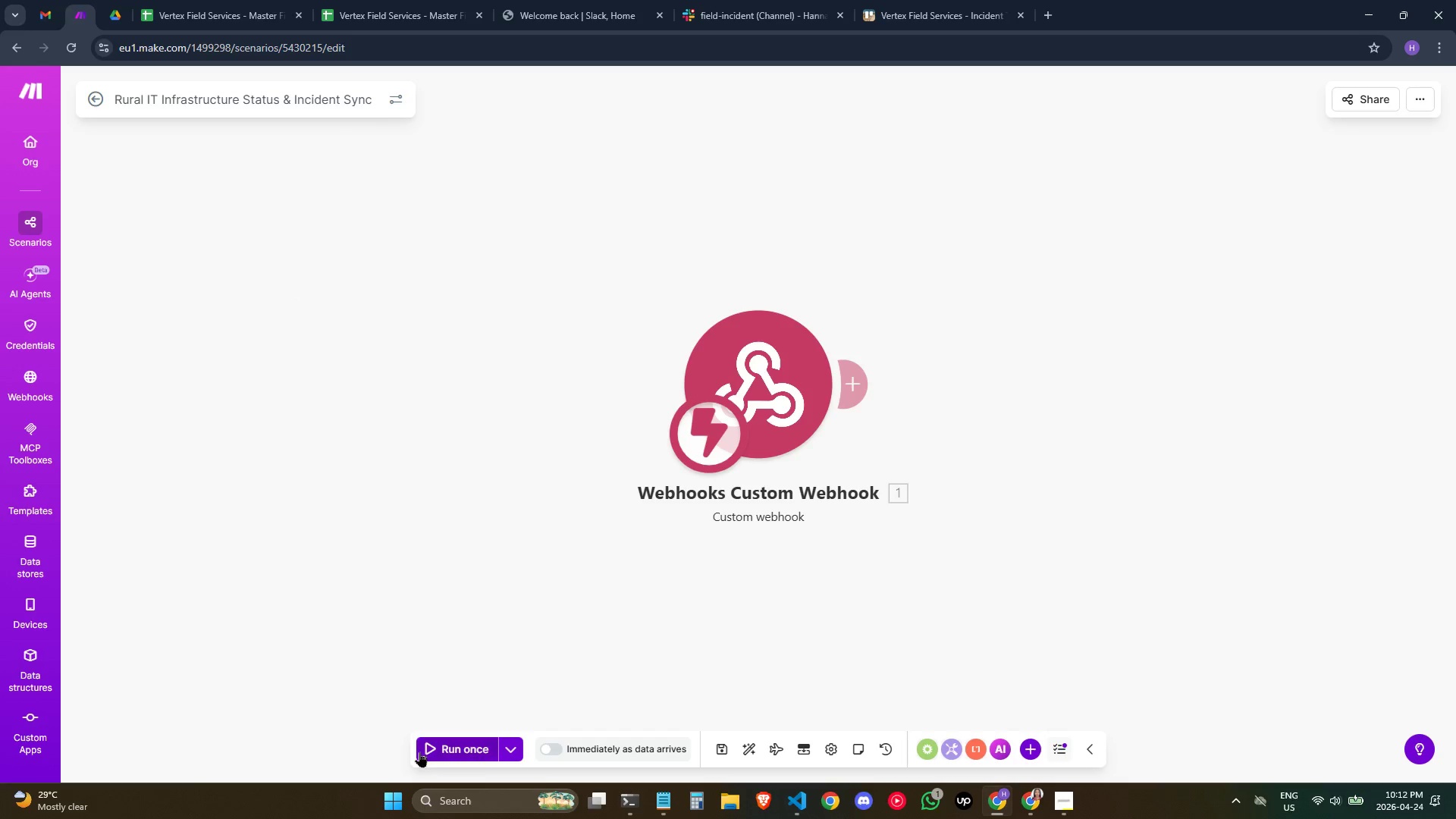 
left_click([477, 747])
 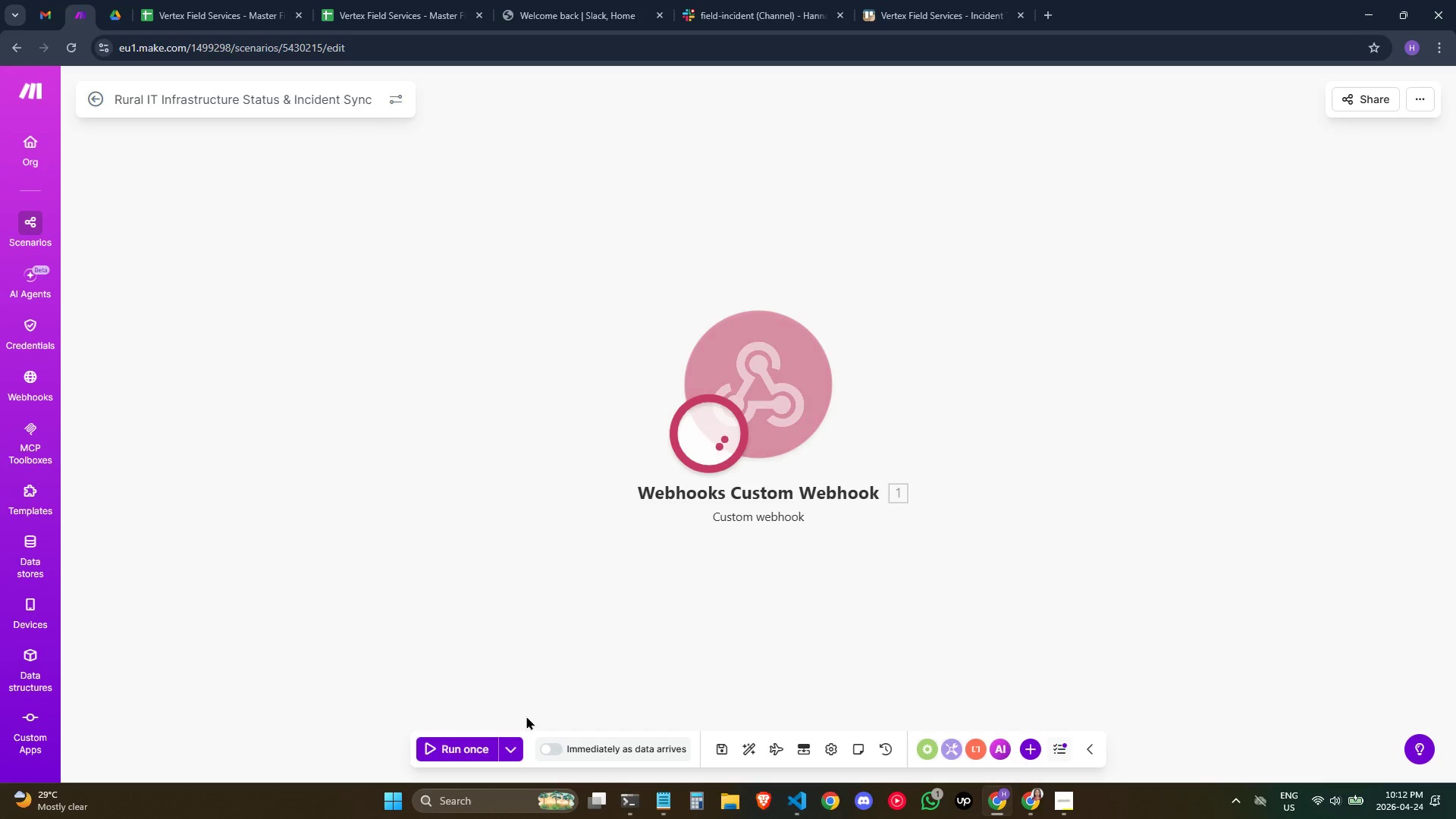 
key(Alt+Tab)
 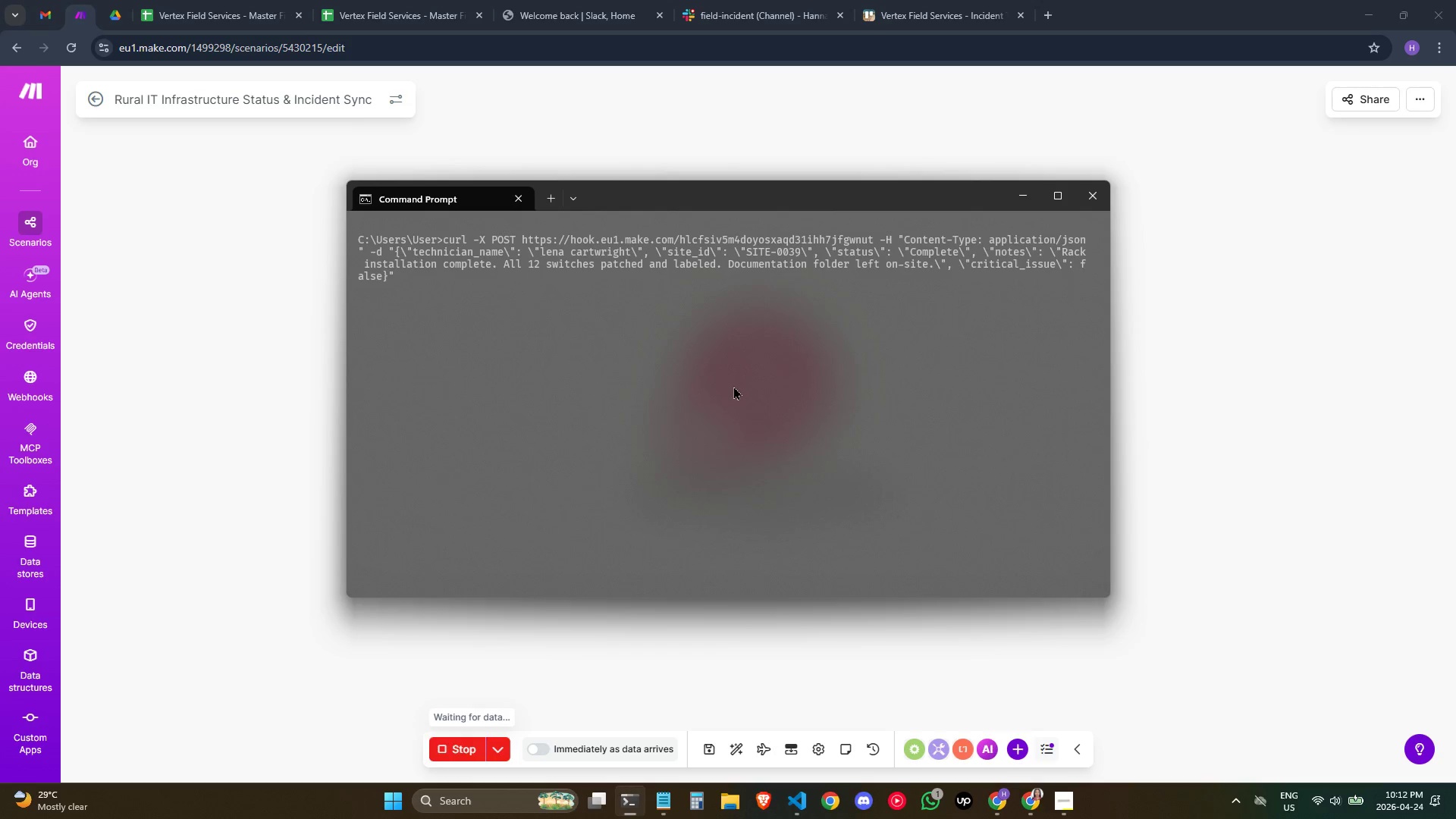 
key(Enter)
 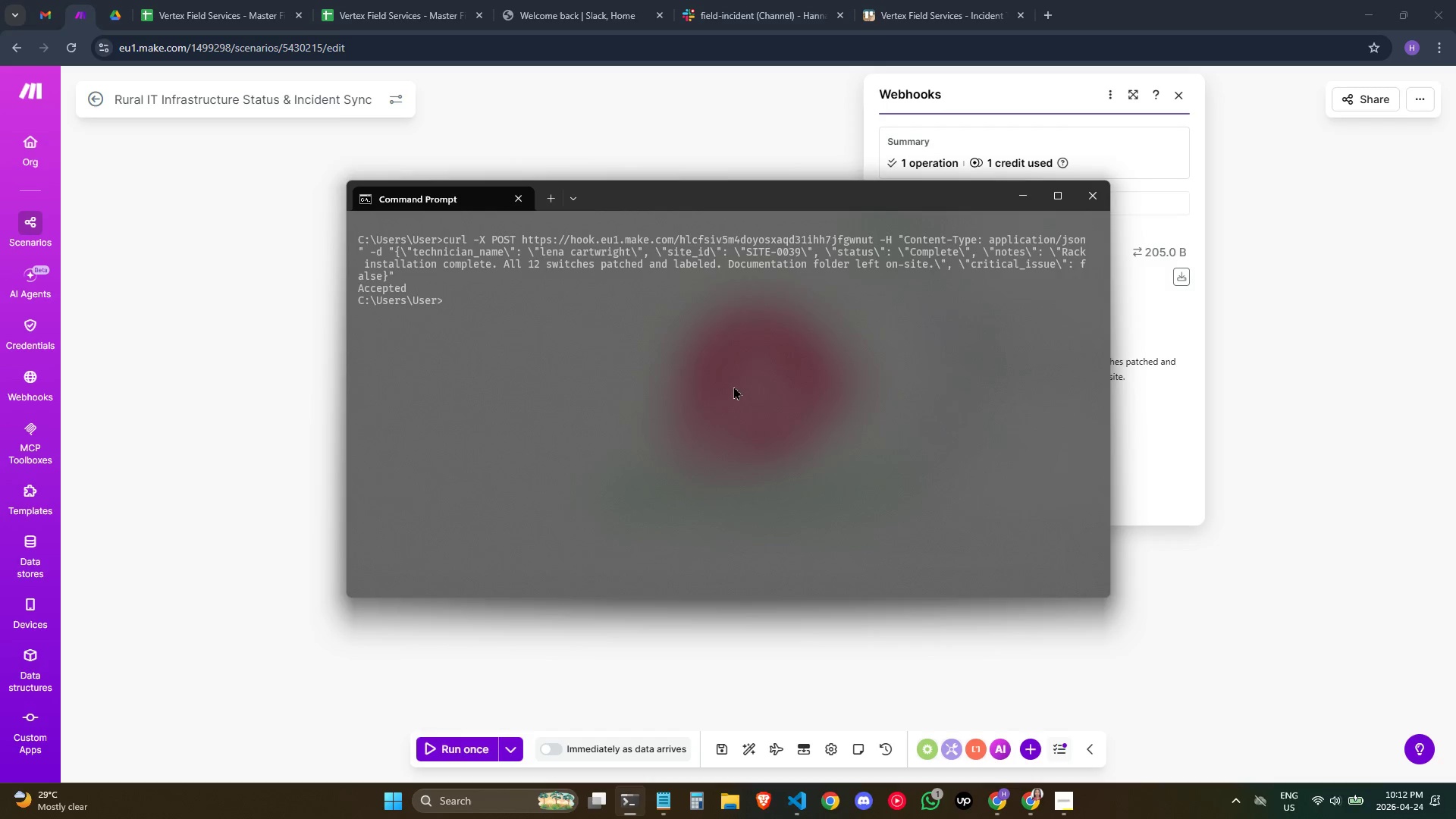 
key(Alt+AltLeft)
 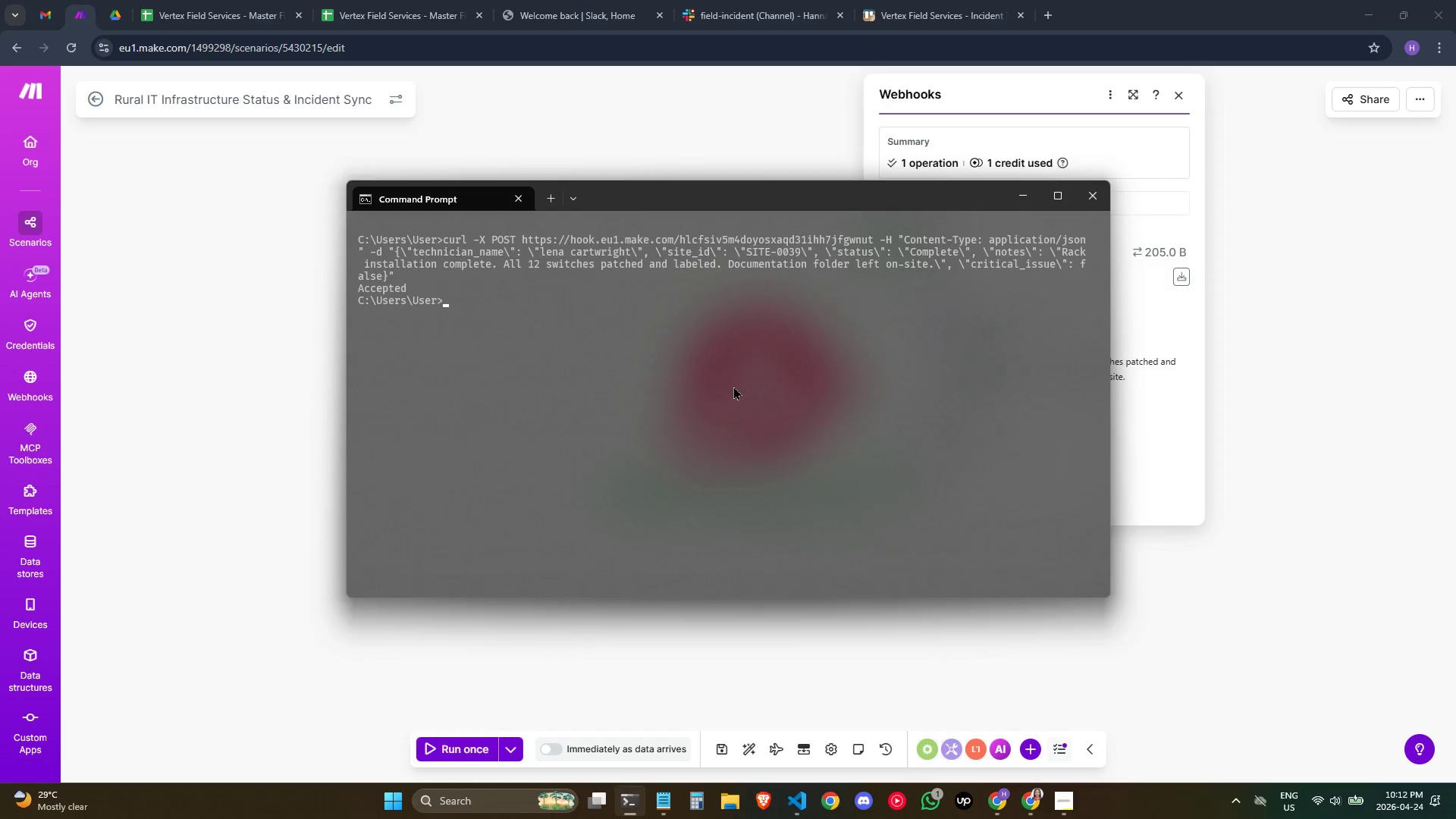 
key(Alt+Tab)
 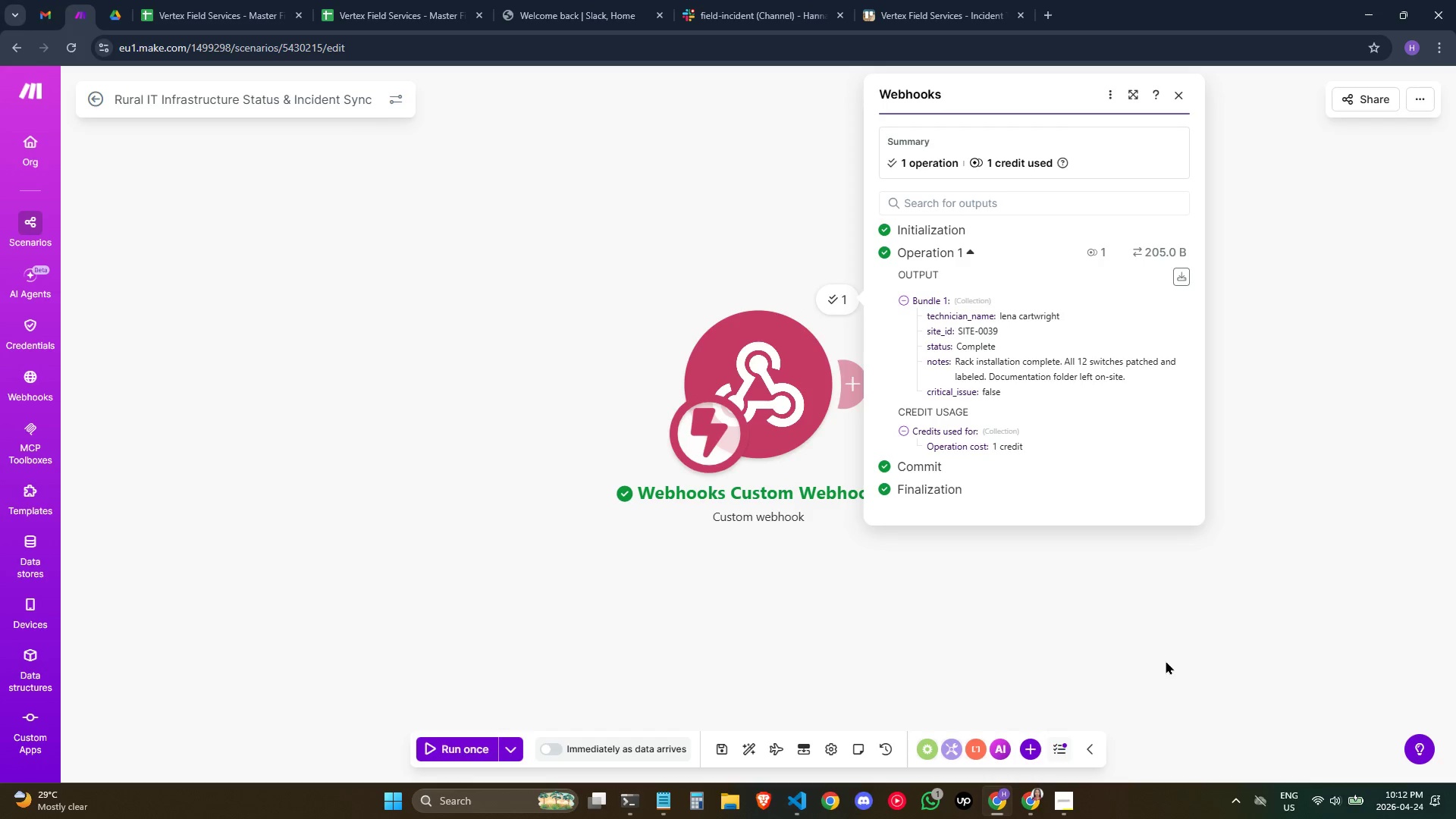 
wait(10.83)
 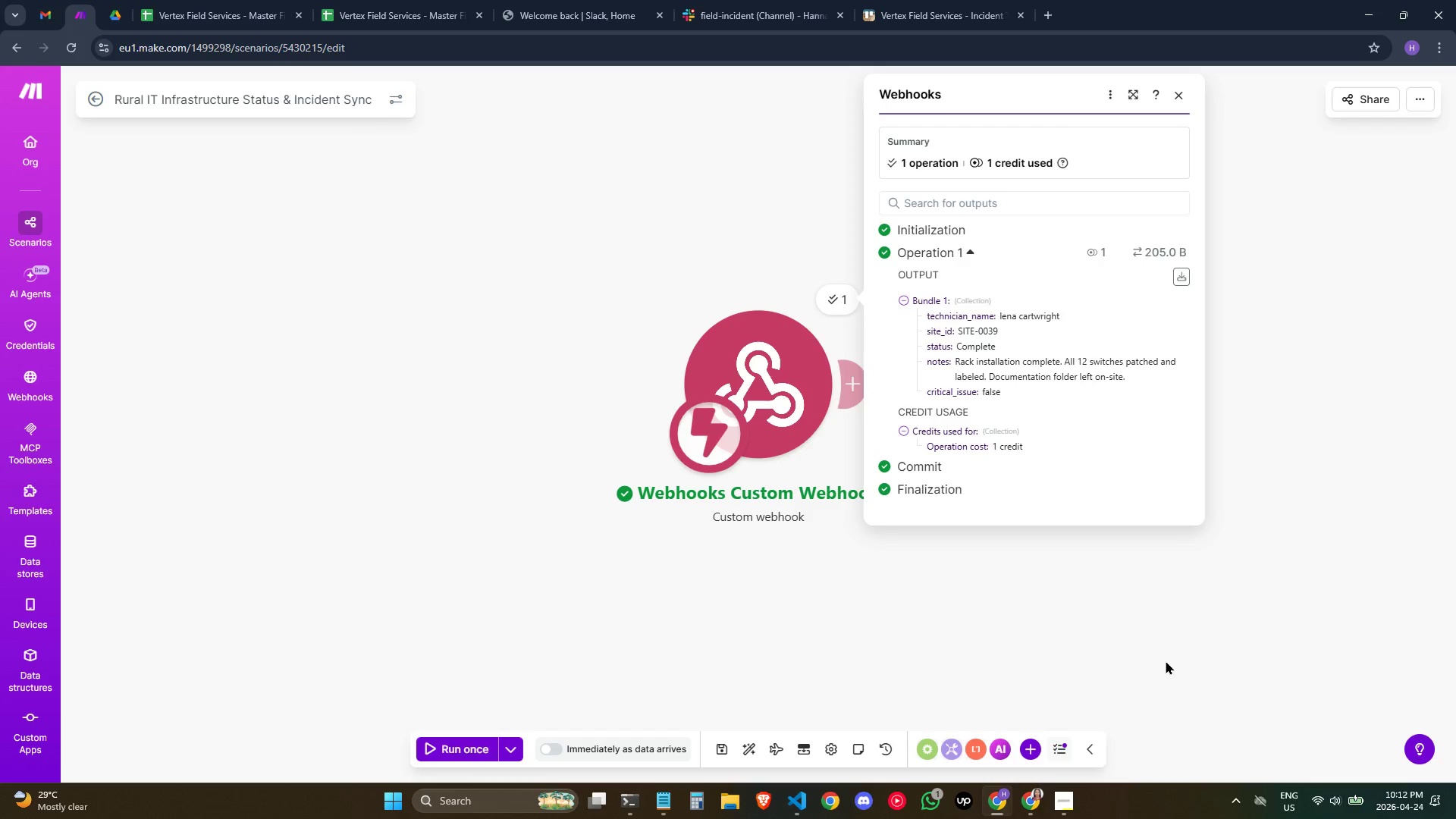 
key(Alt+AltLeft)
 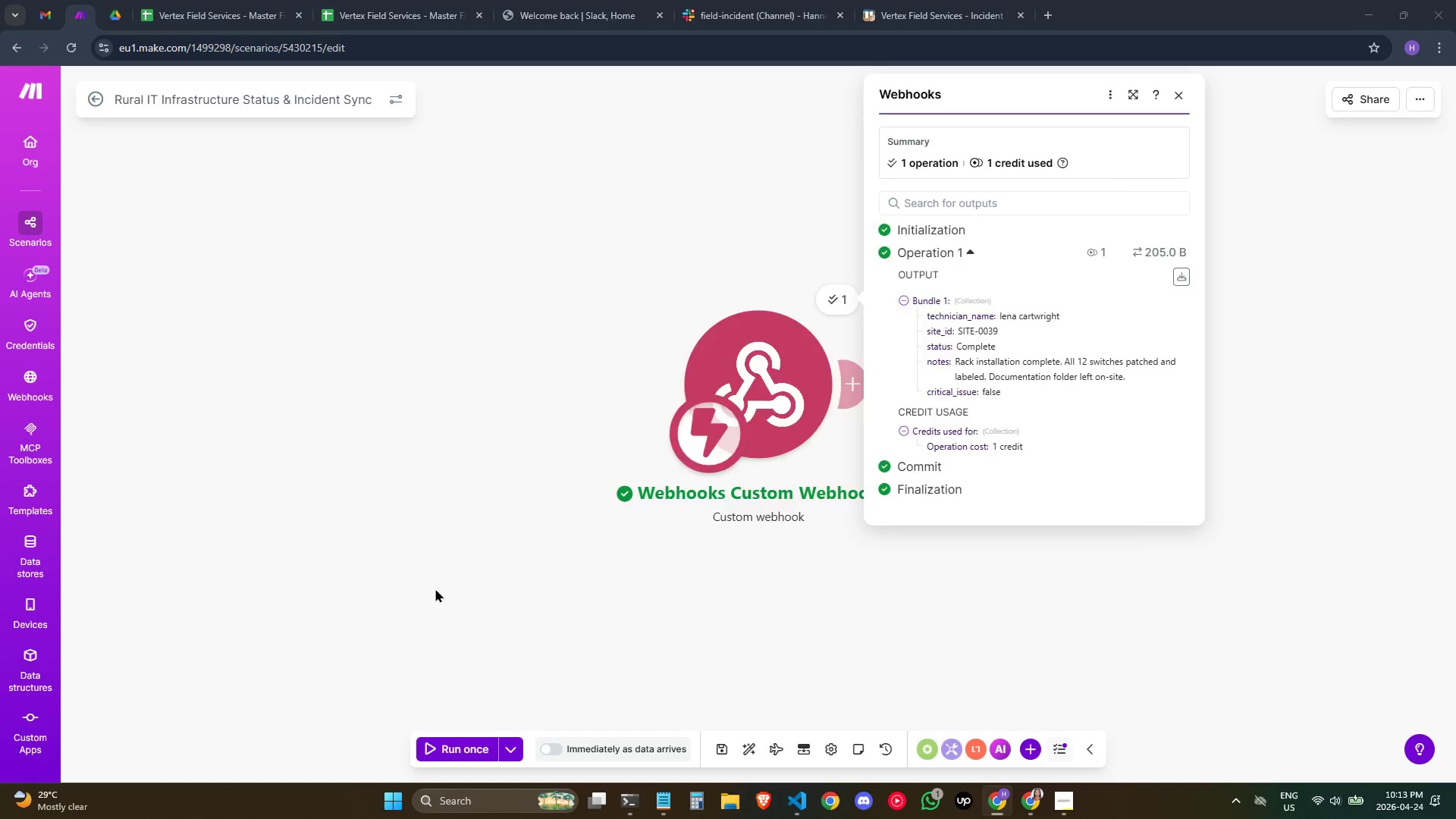 
key(Alt+Tab)
 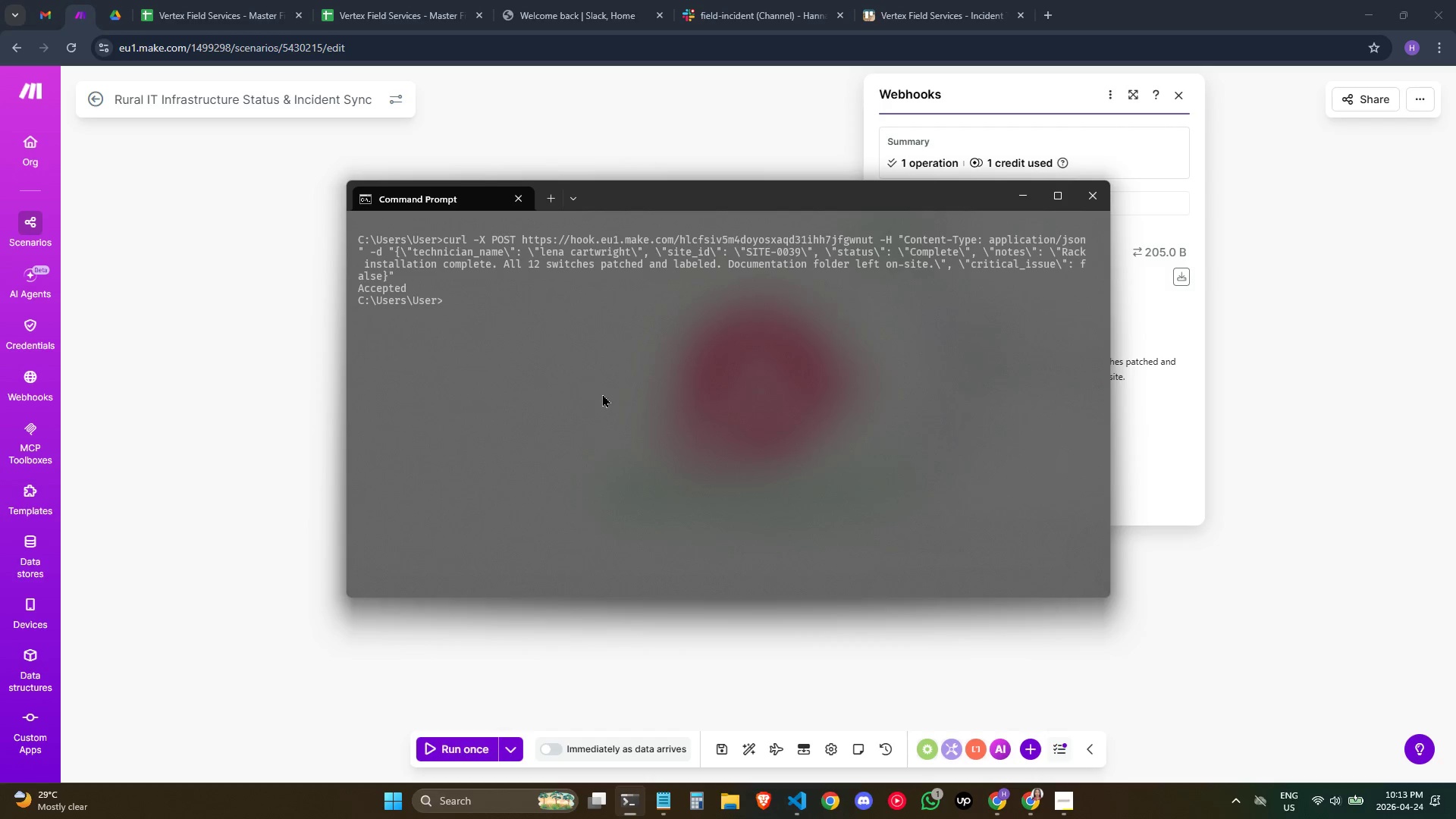 
key(ArrowUp)
 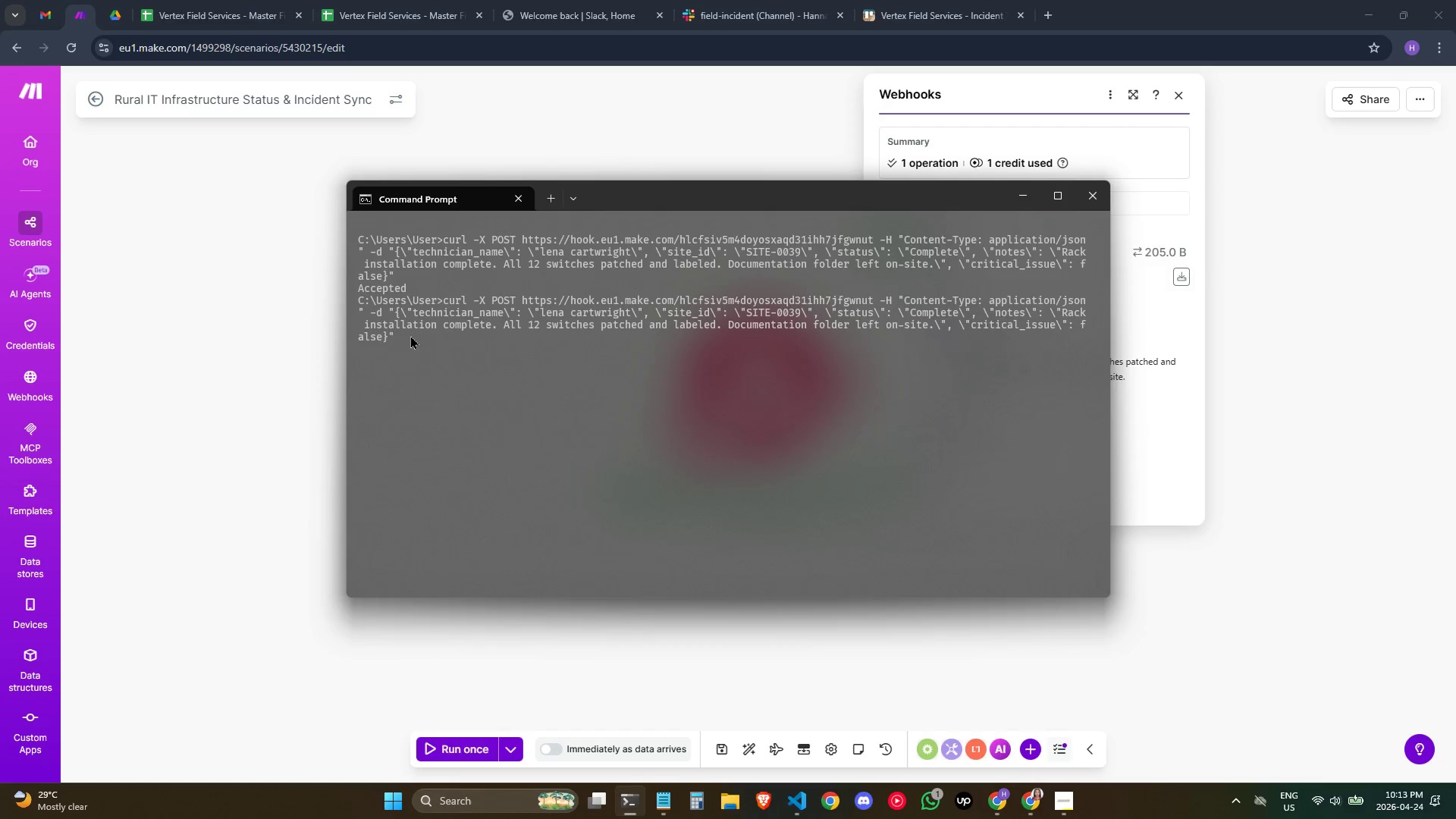 
left_click_drag(start_coordinate=[394, 336], to_coordinate=[444, 301])
 